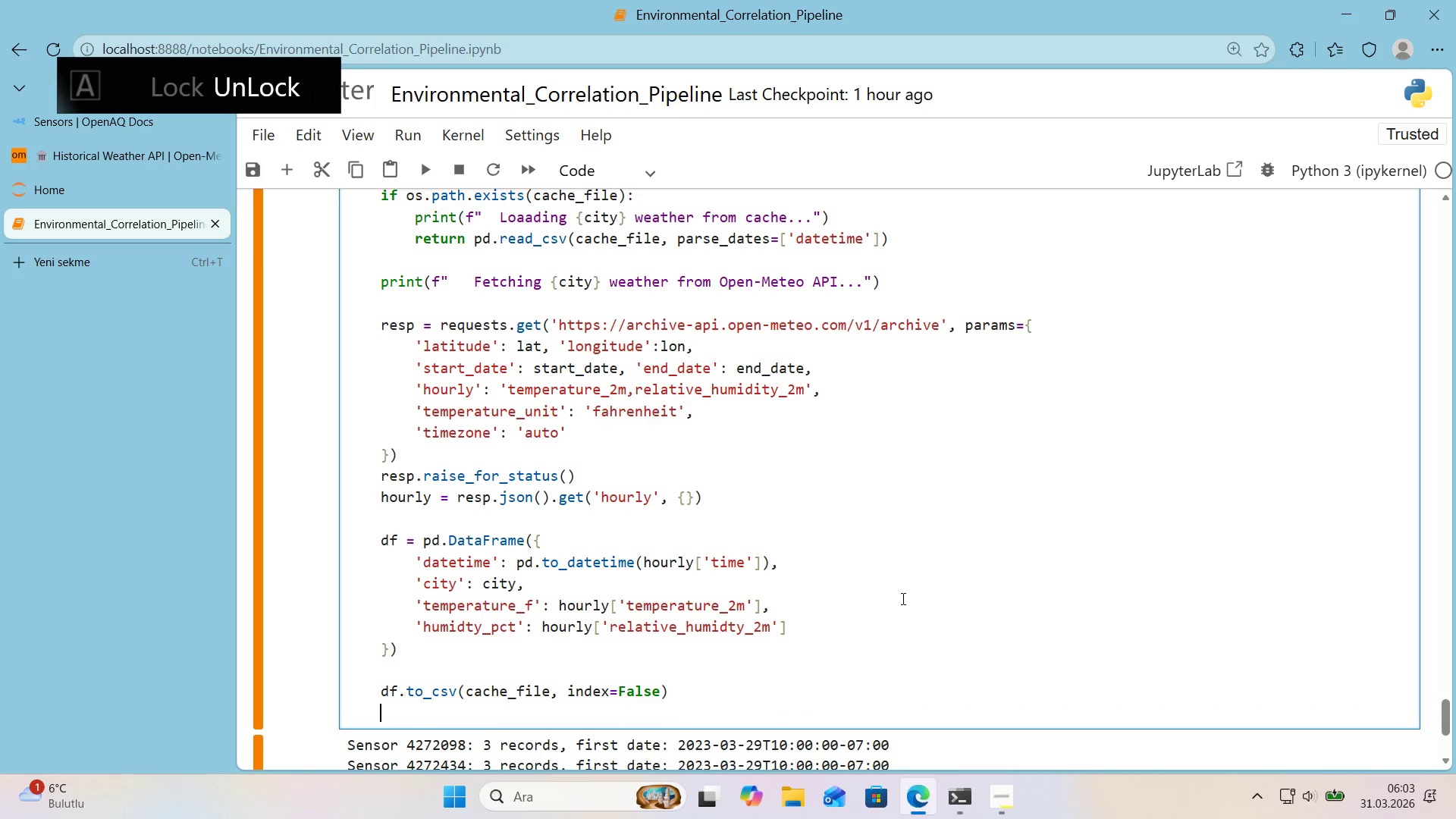 
type(pr'nt*()
 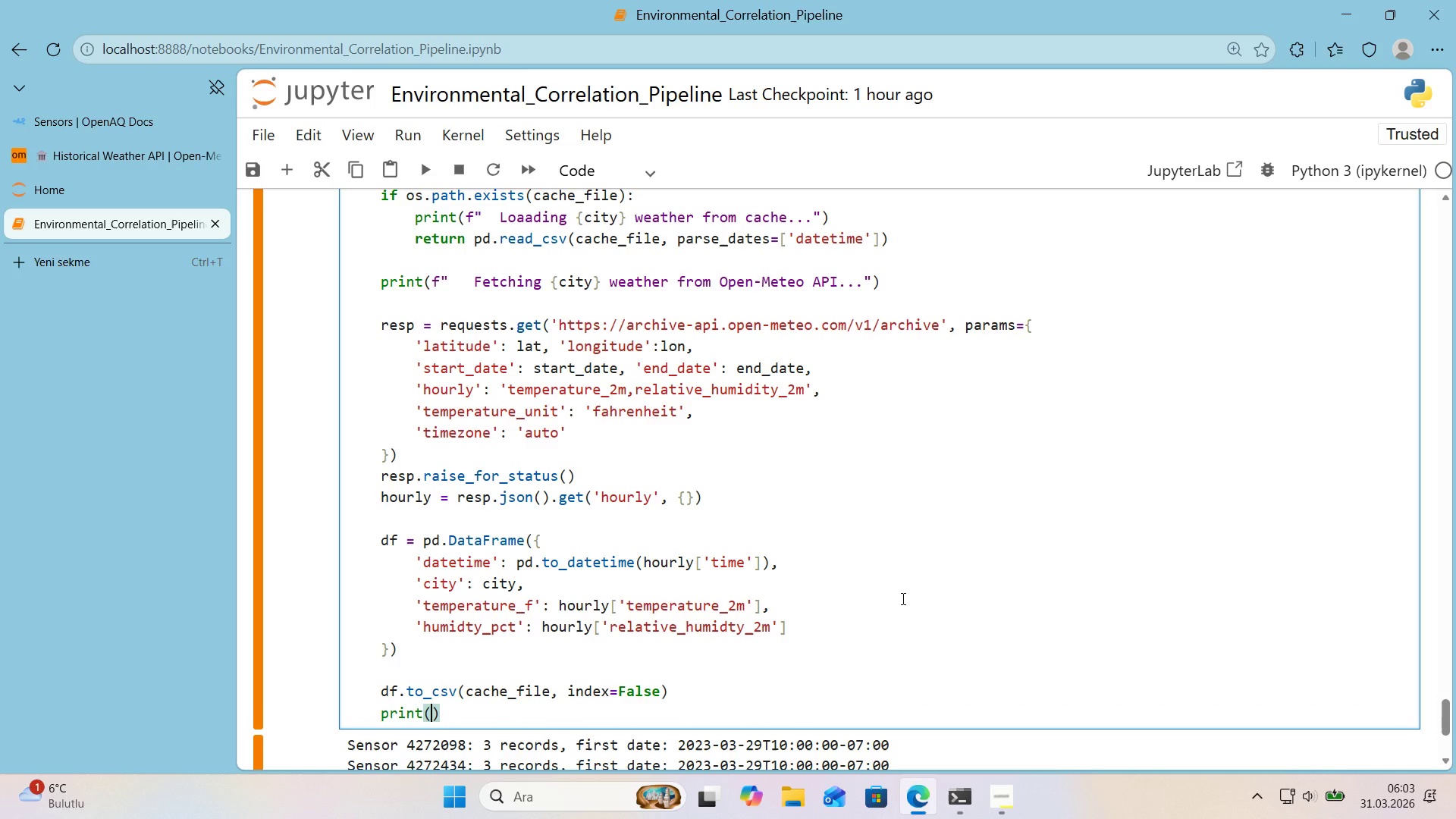 
 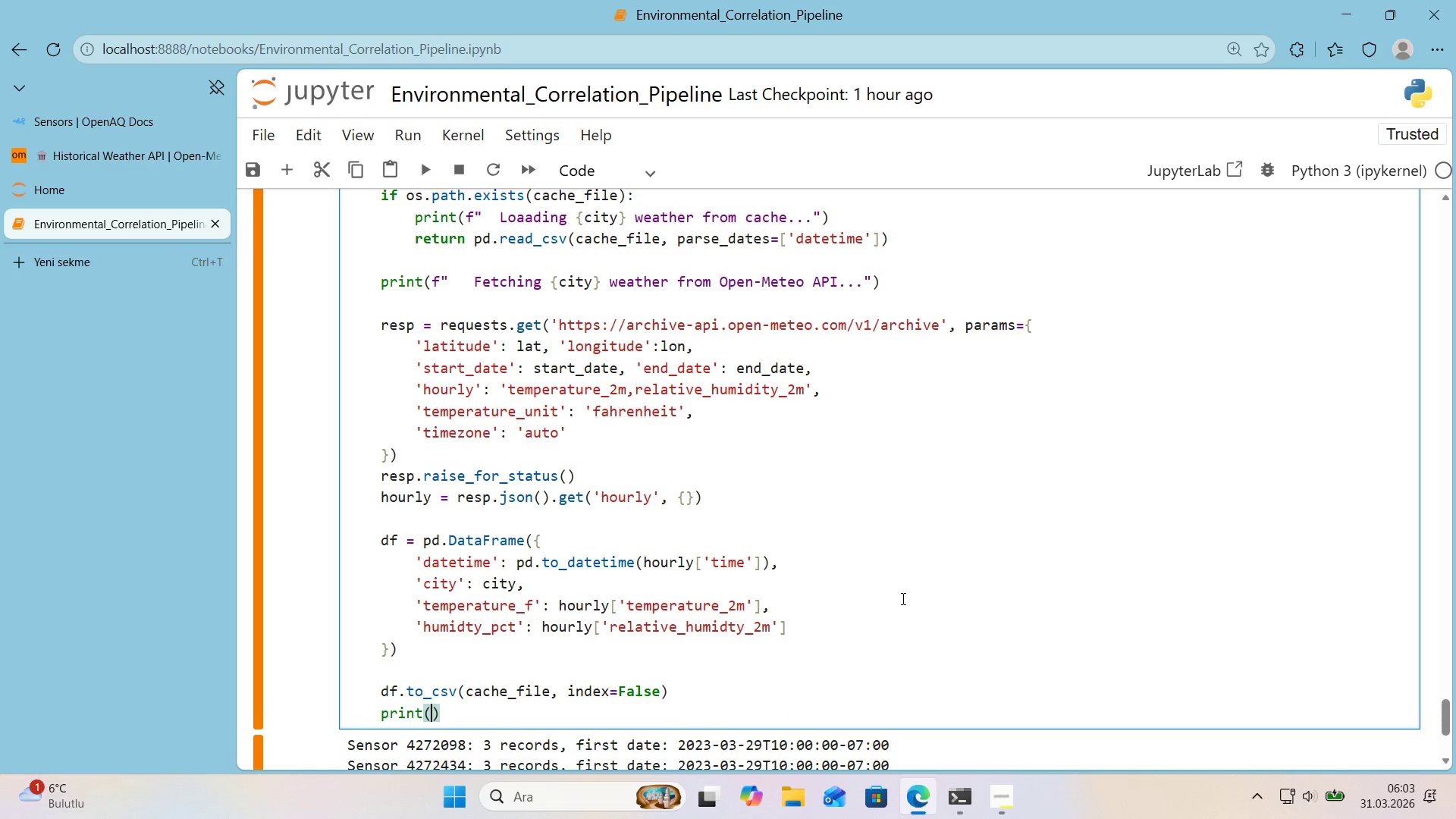 
key(ArrowLeft)
 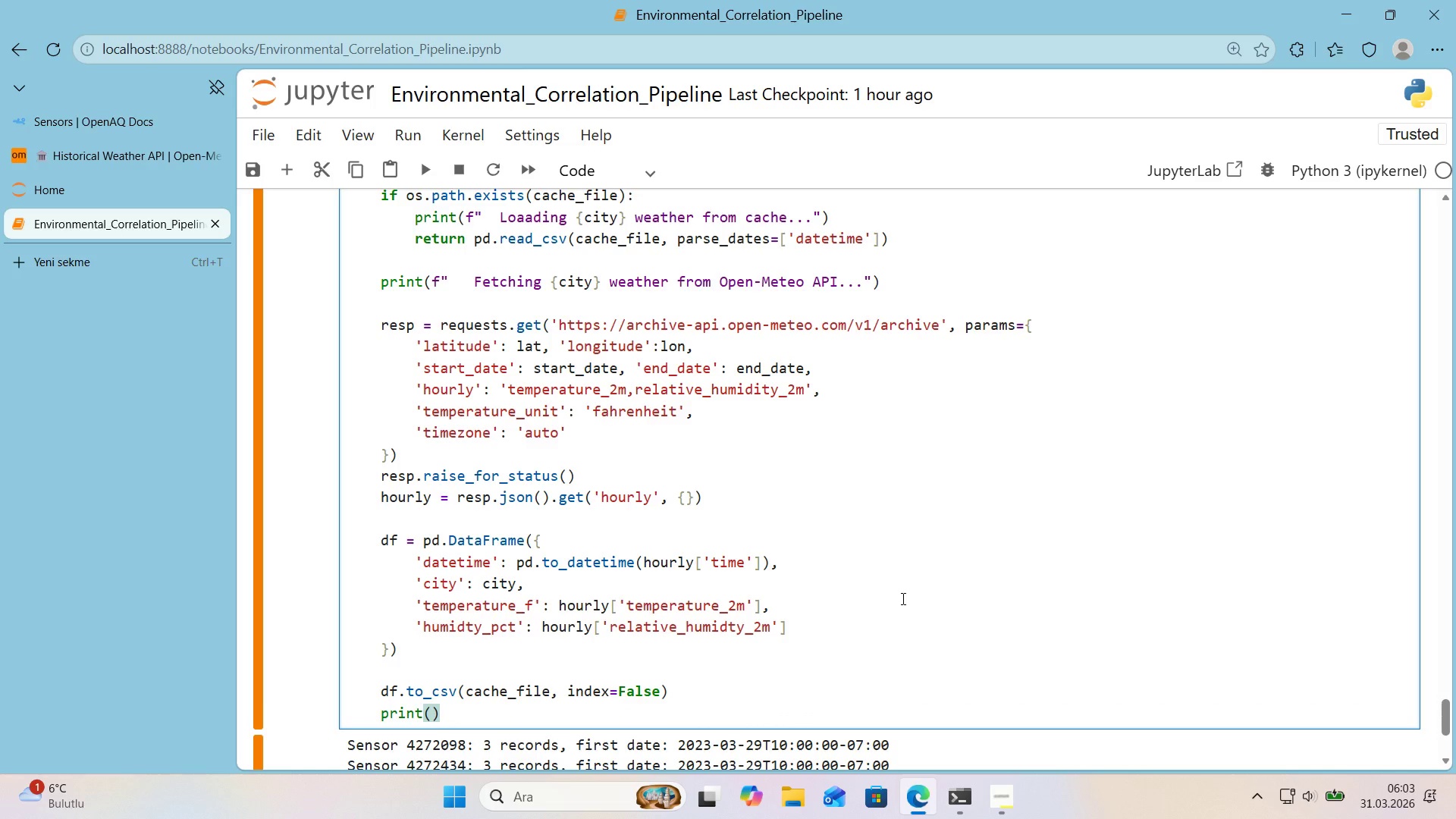 
key(F)
 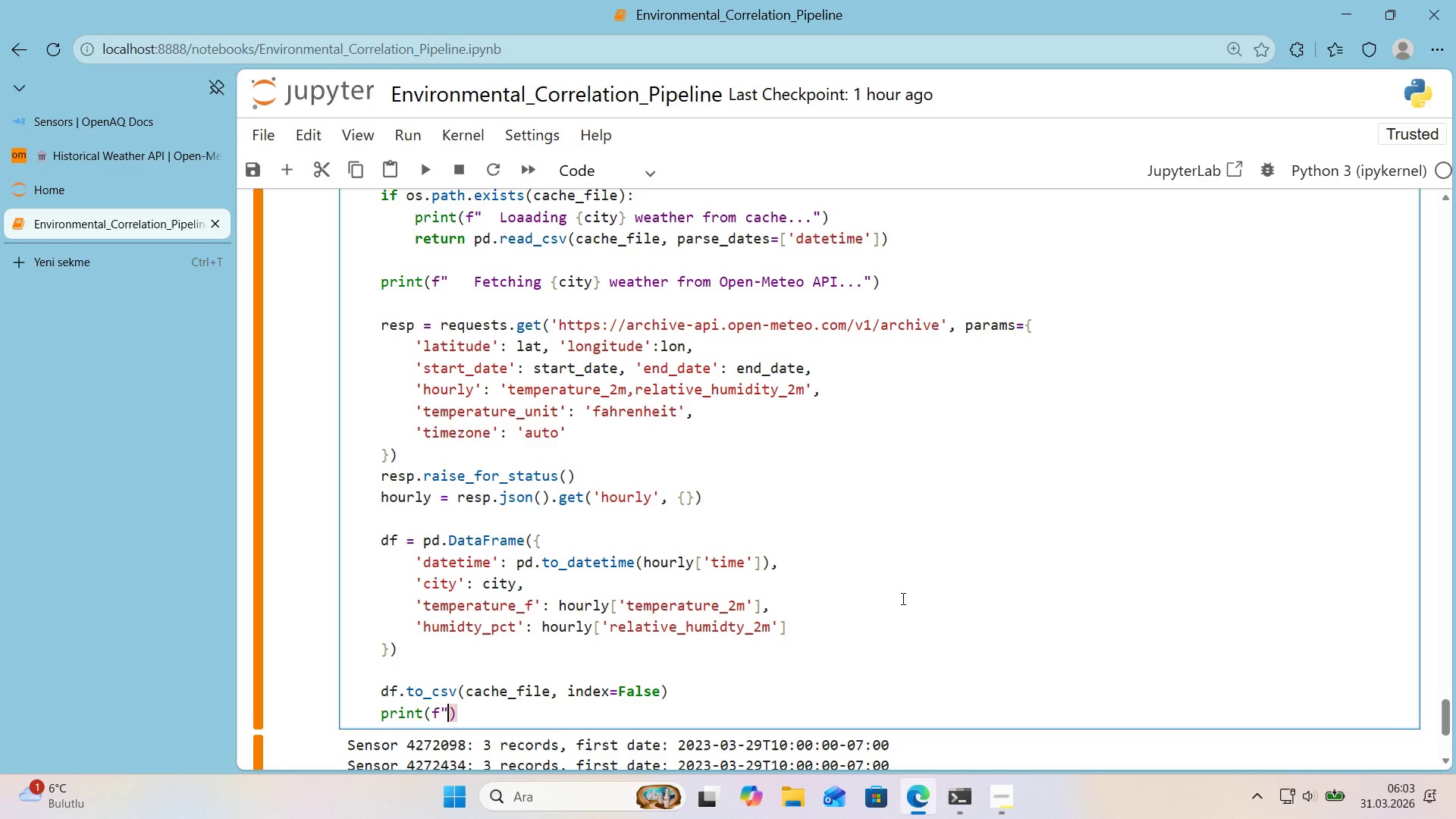 
key(Backquote)
 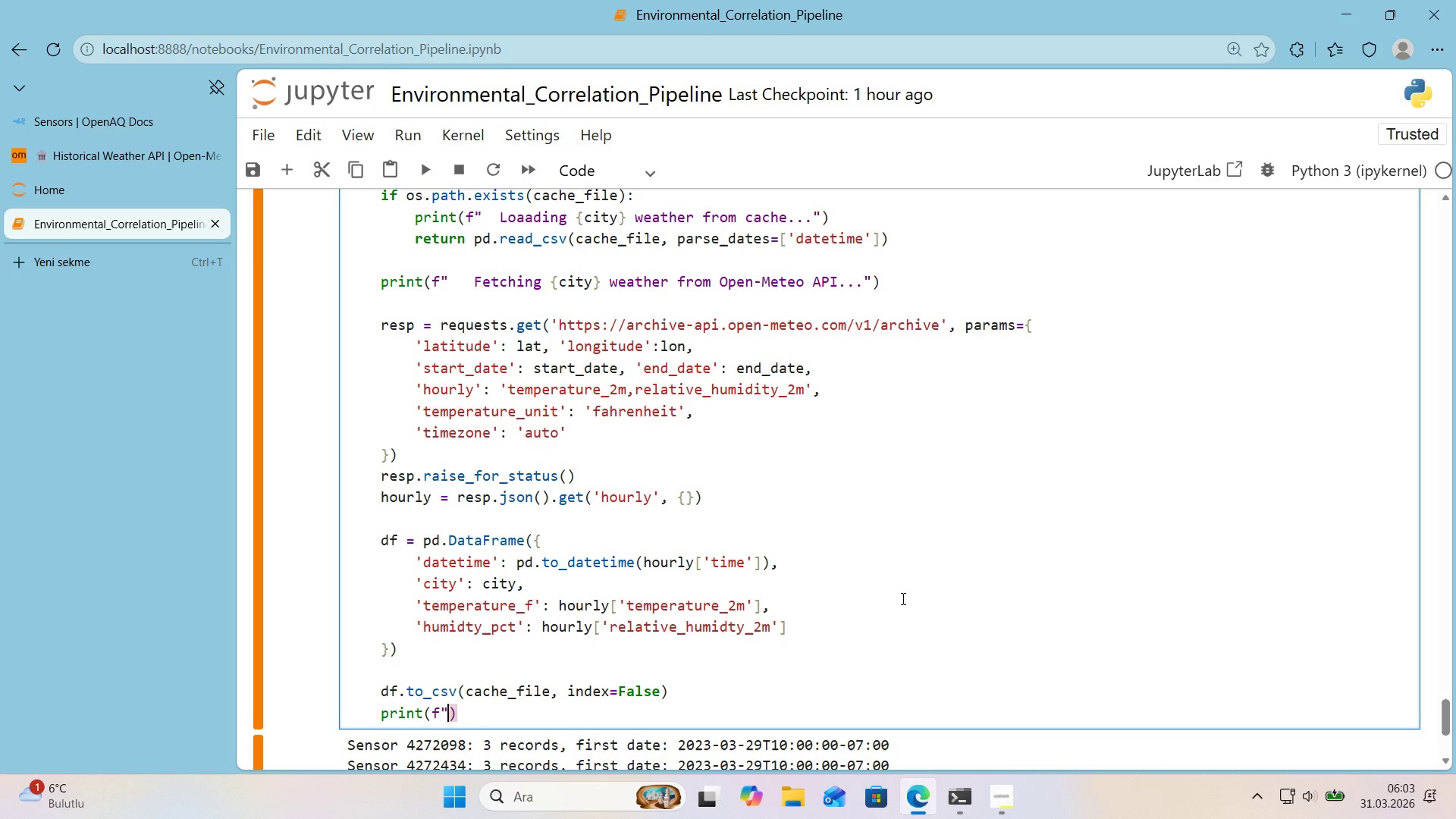 
key(Backquote)
 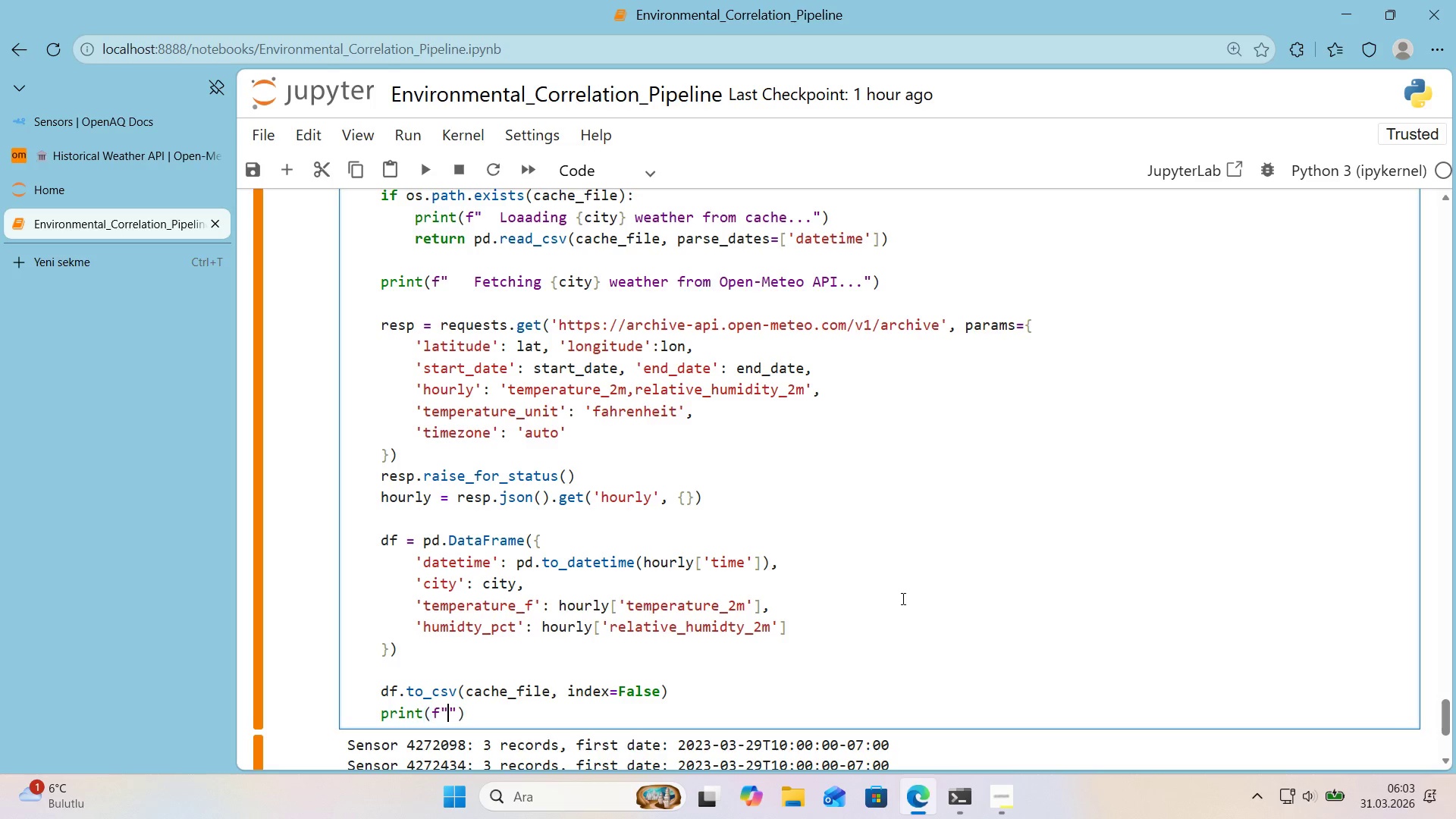 
key(ArrowLeft)
 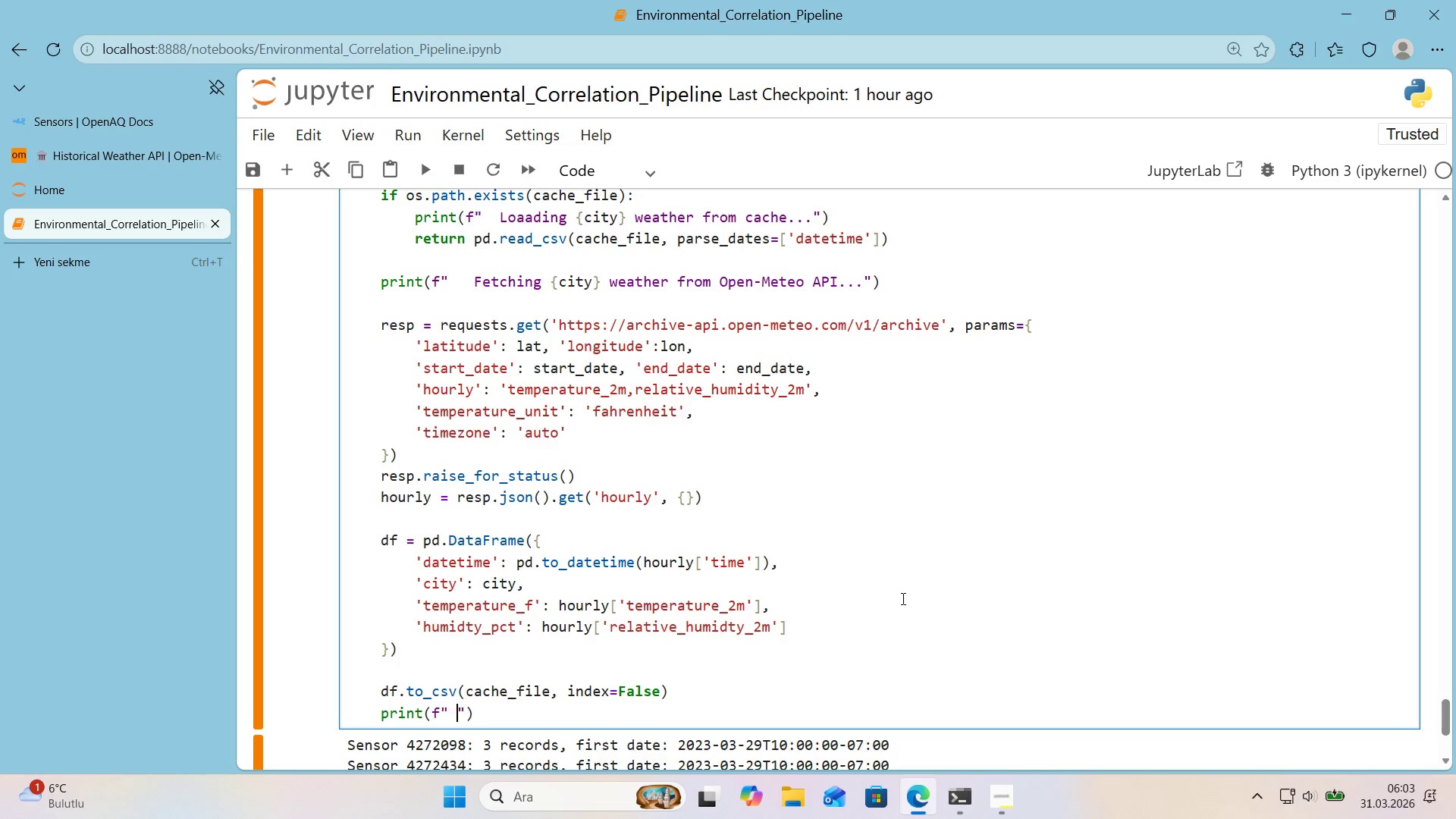 
type(    Cached )
key(Backspace)
type(> )
 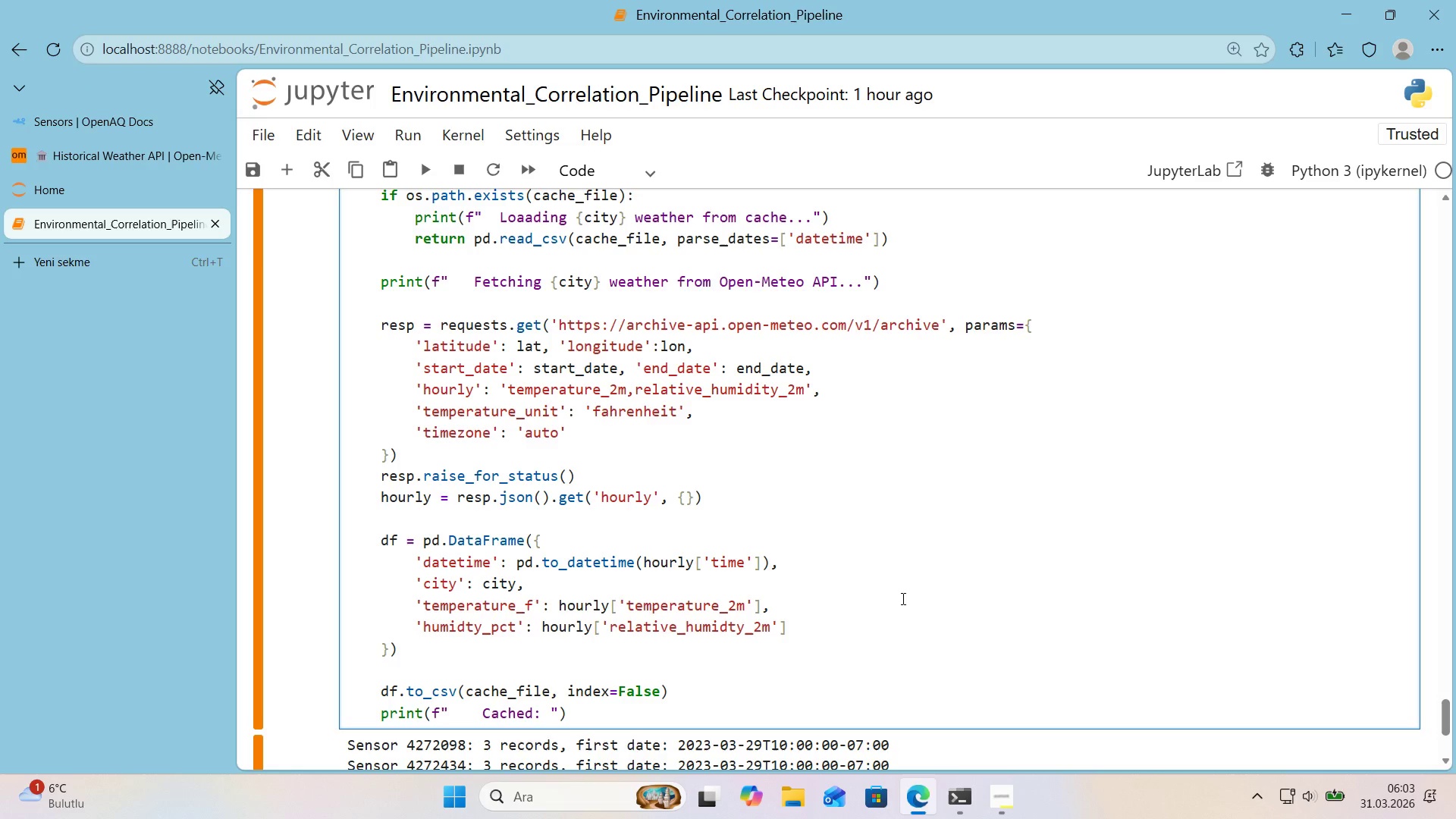 
key(Alt+Control+7)
 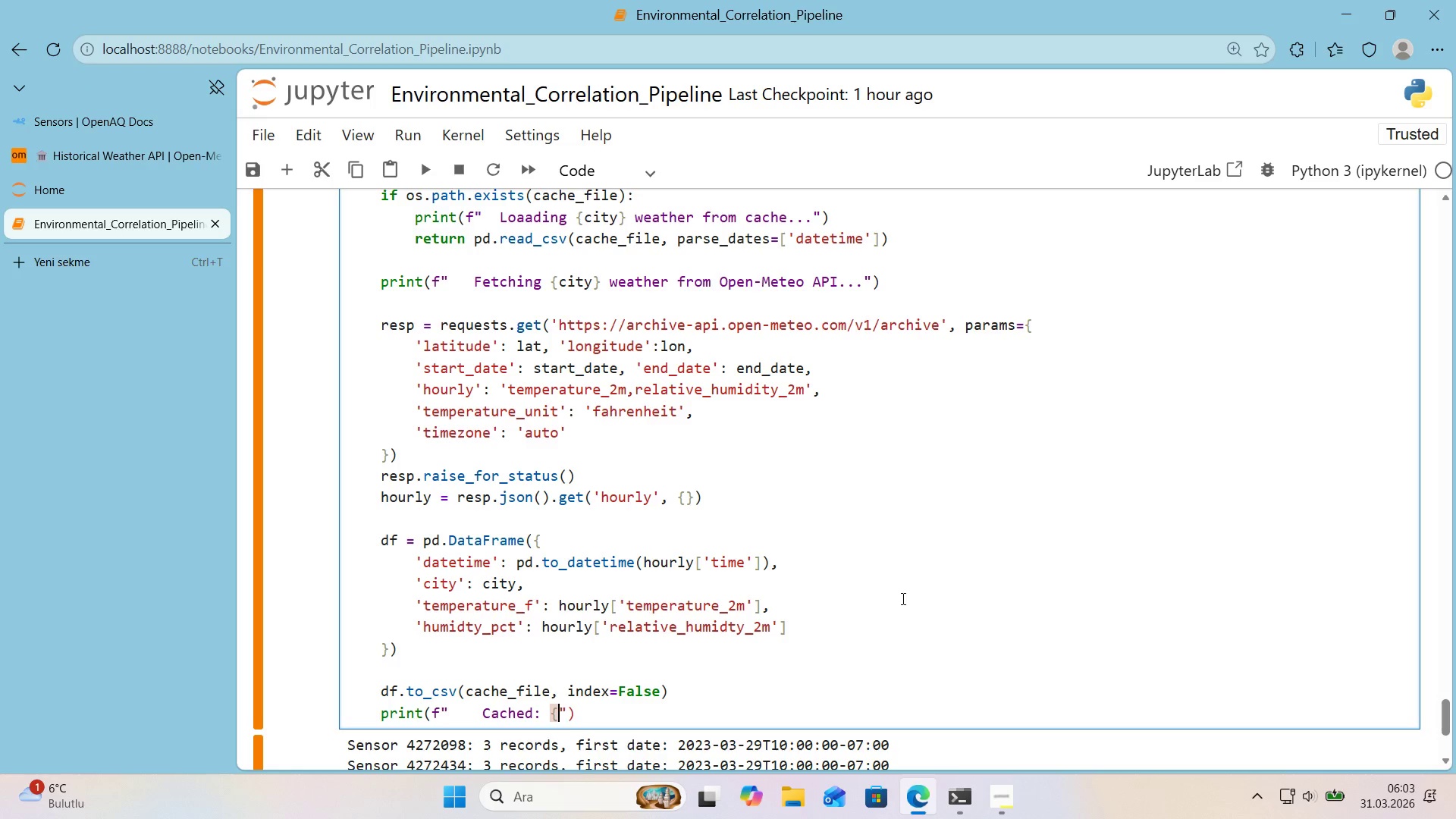 
key(Alt+Control+0)
 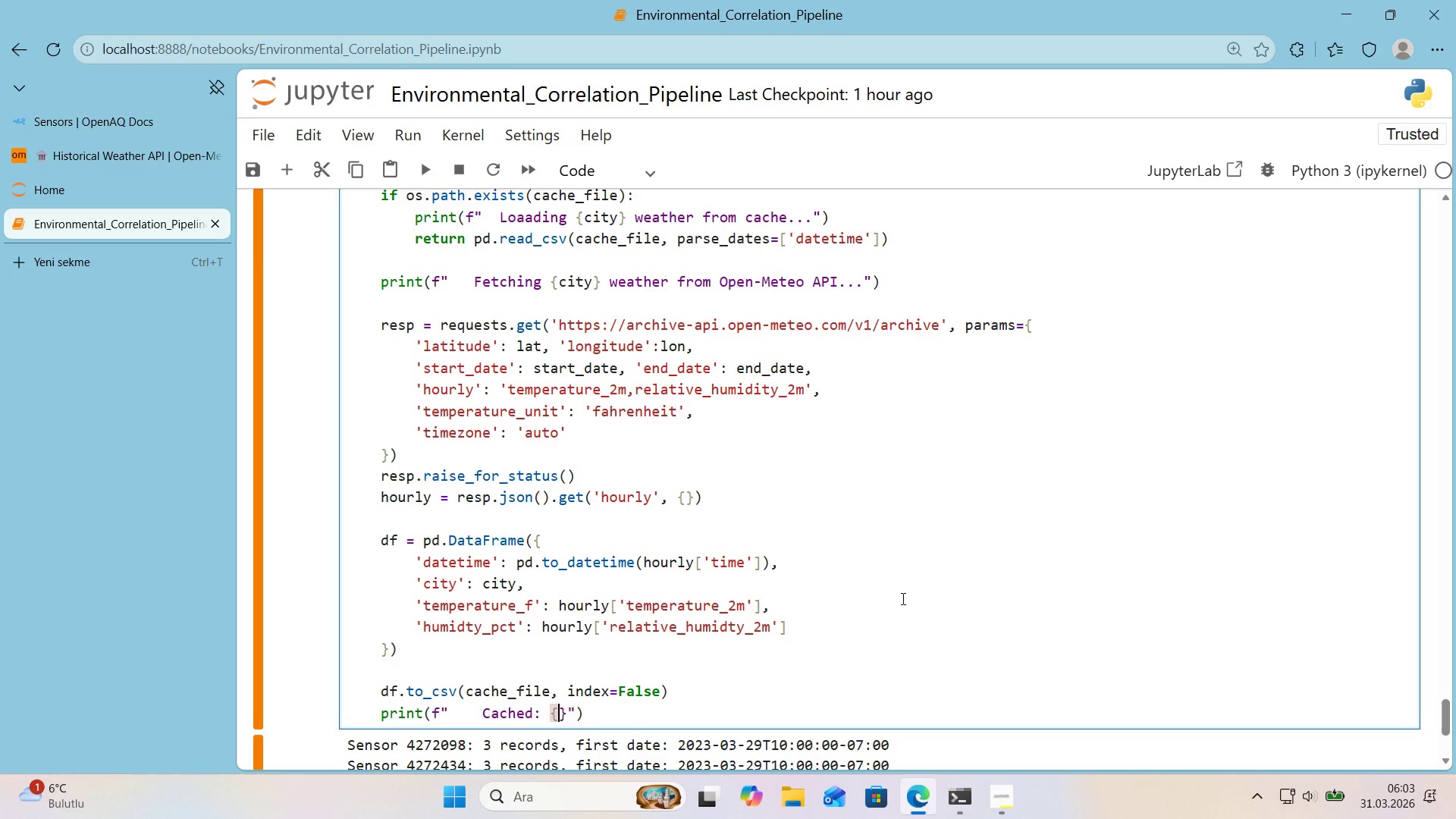 
key(ArrowLeft)
 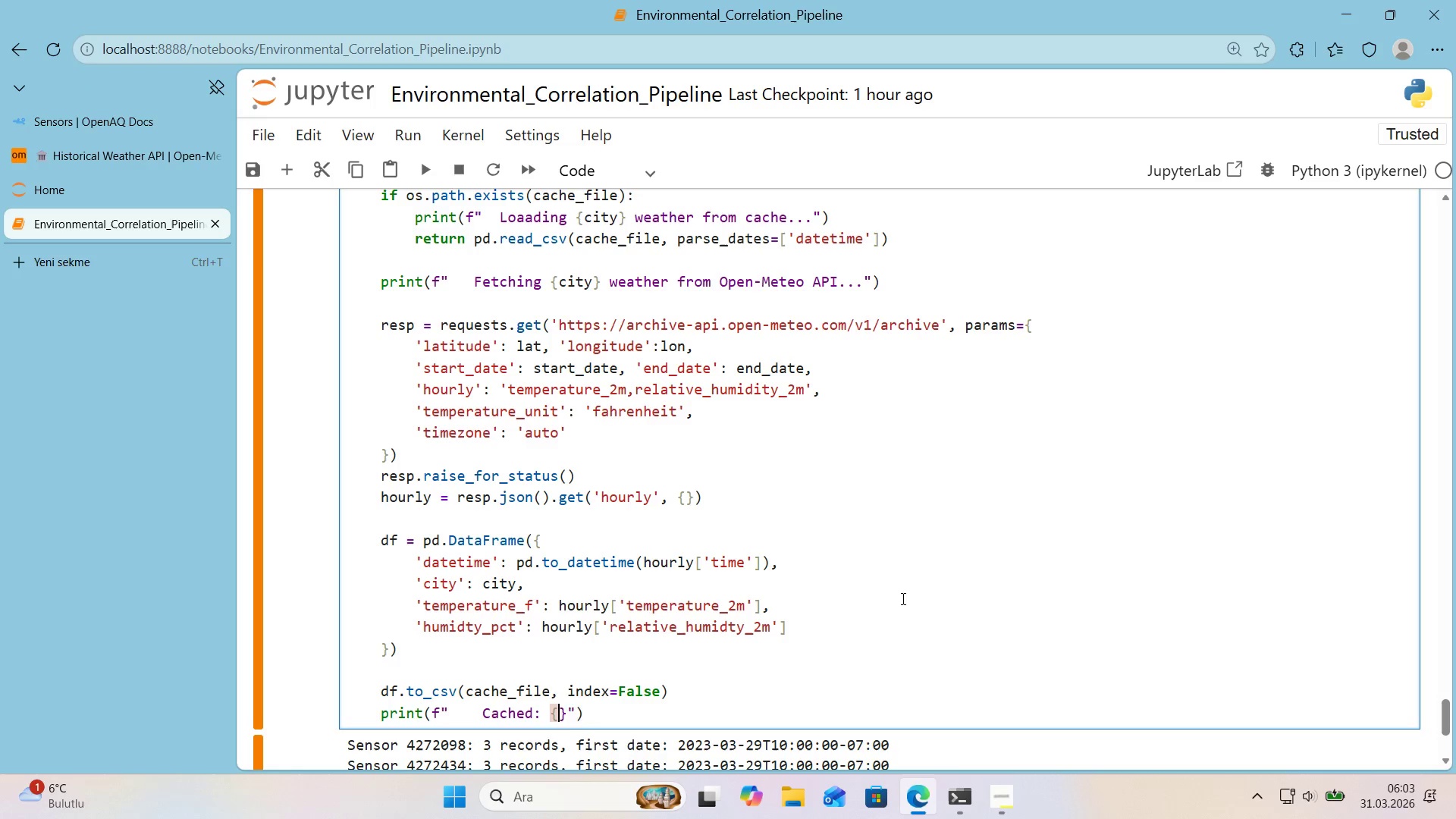 
type(len*()
 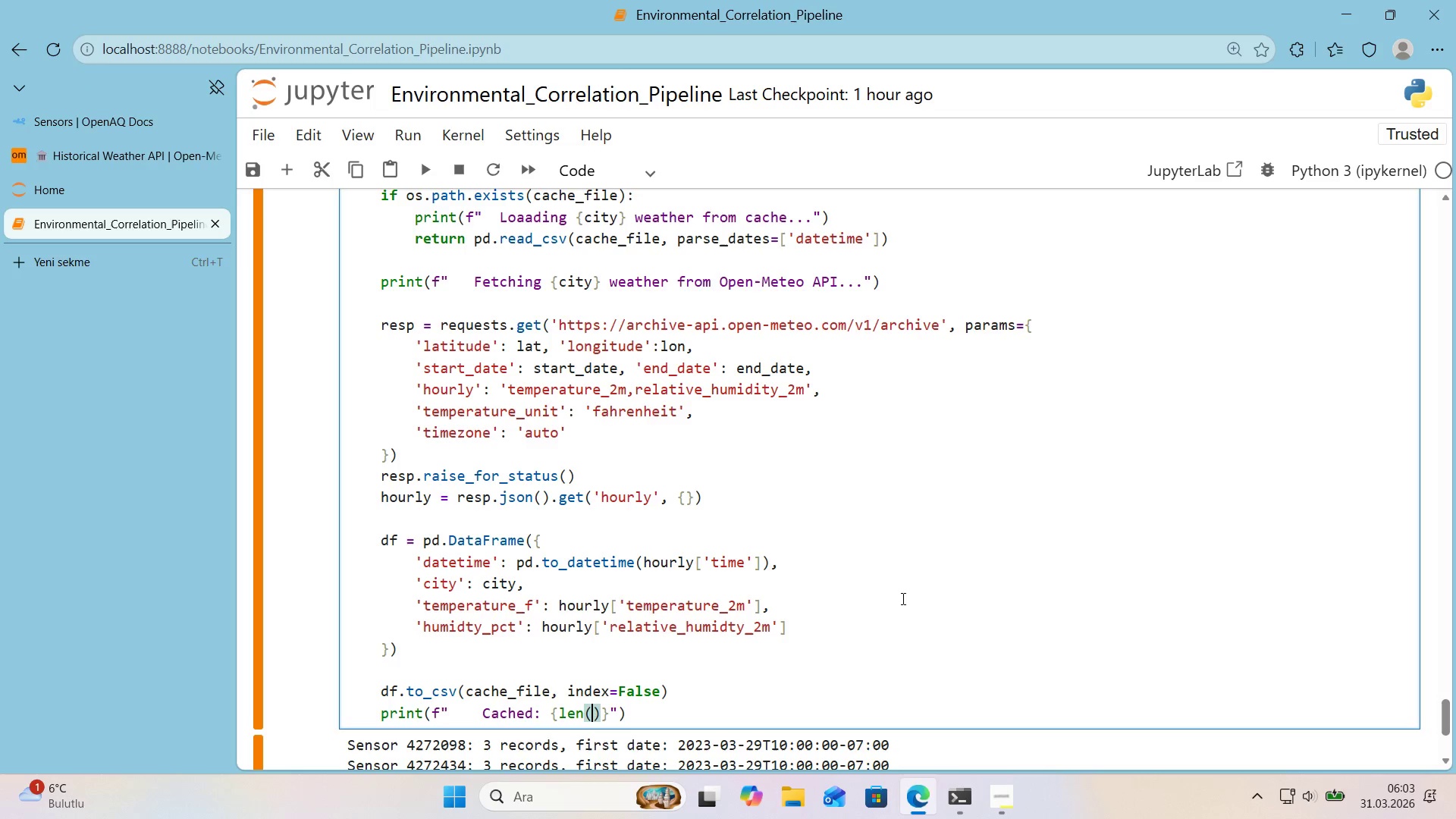 
 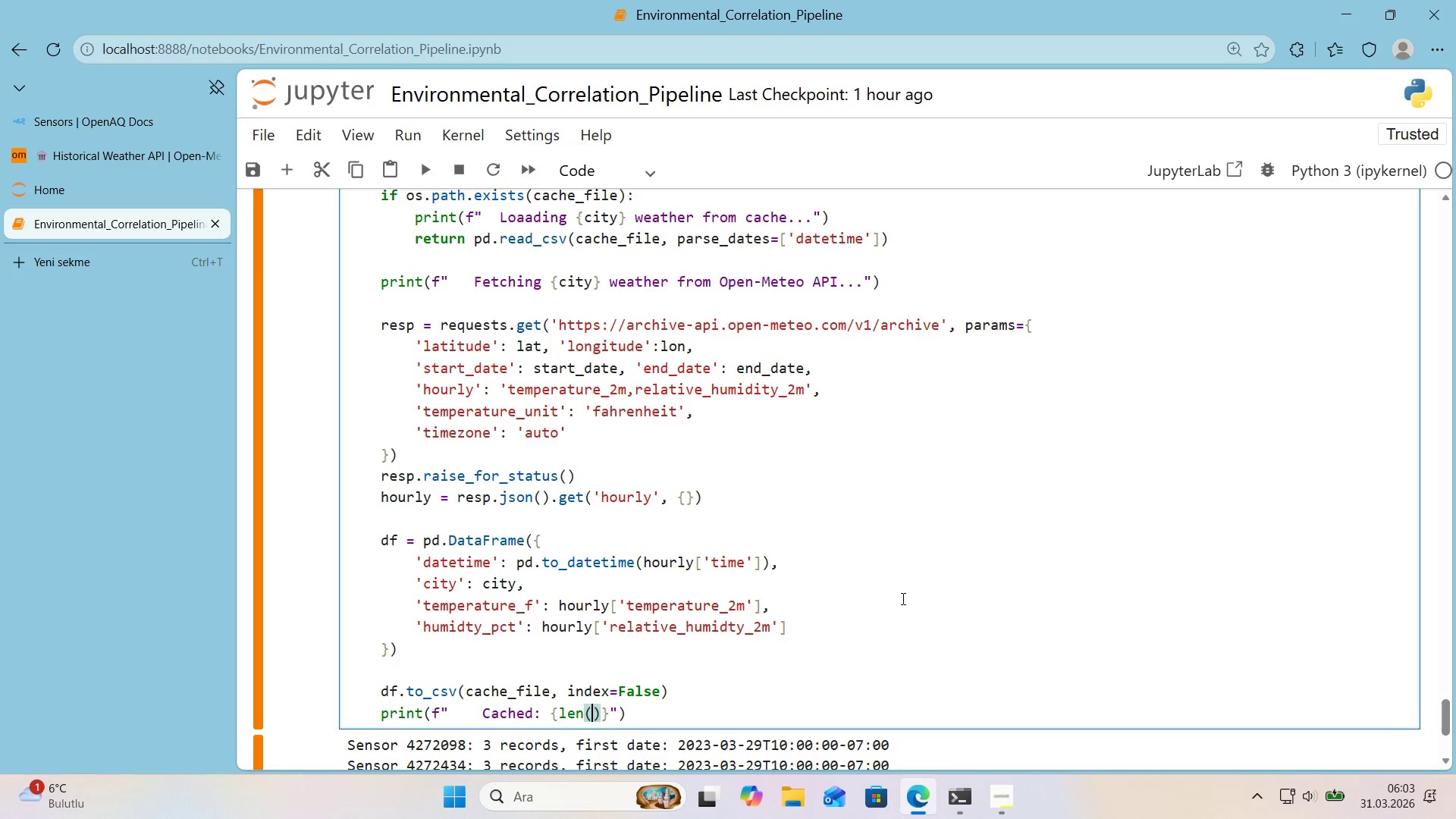 
key(ArrowLeft)
 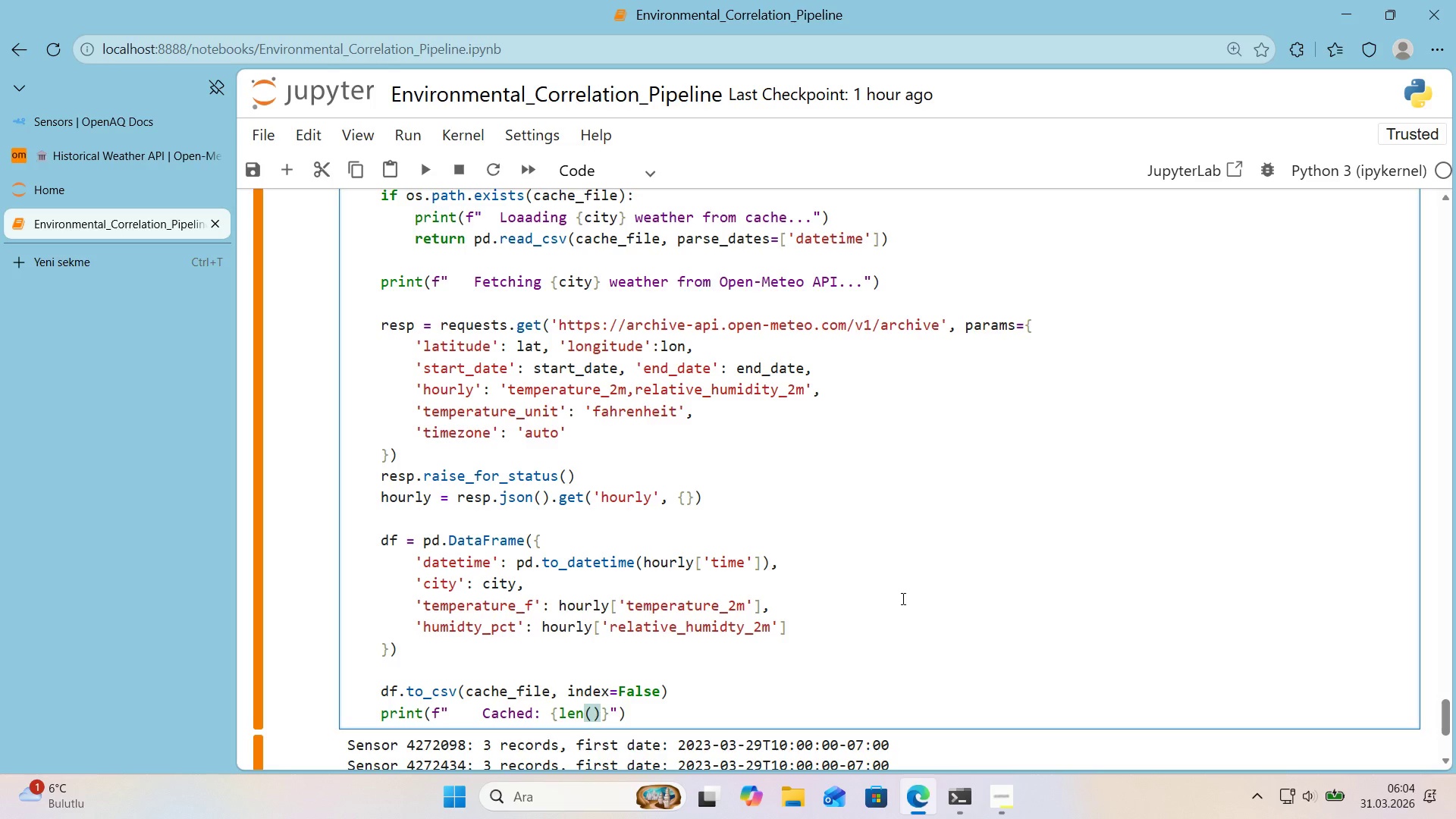 
type(df)
 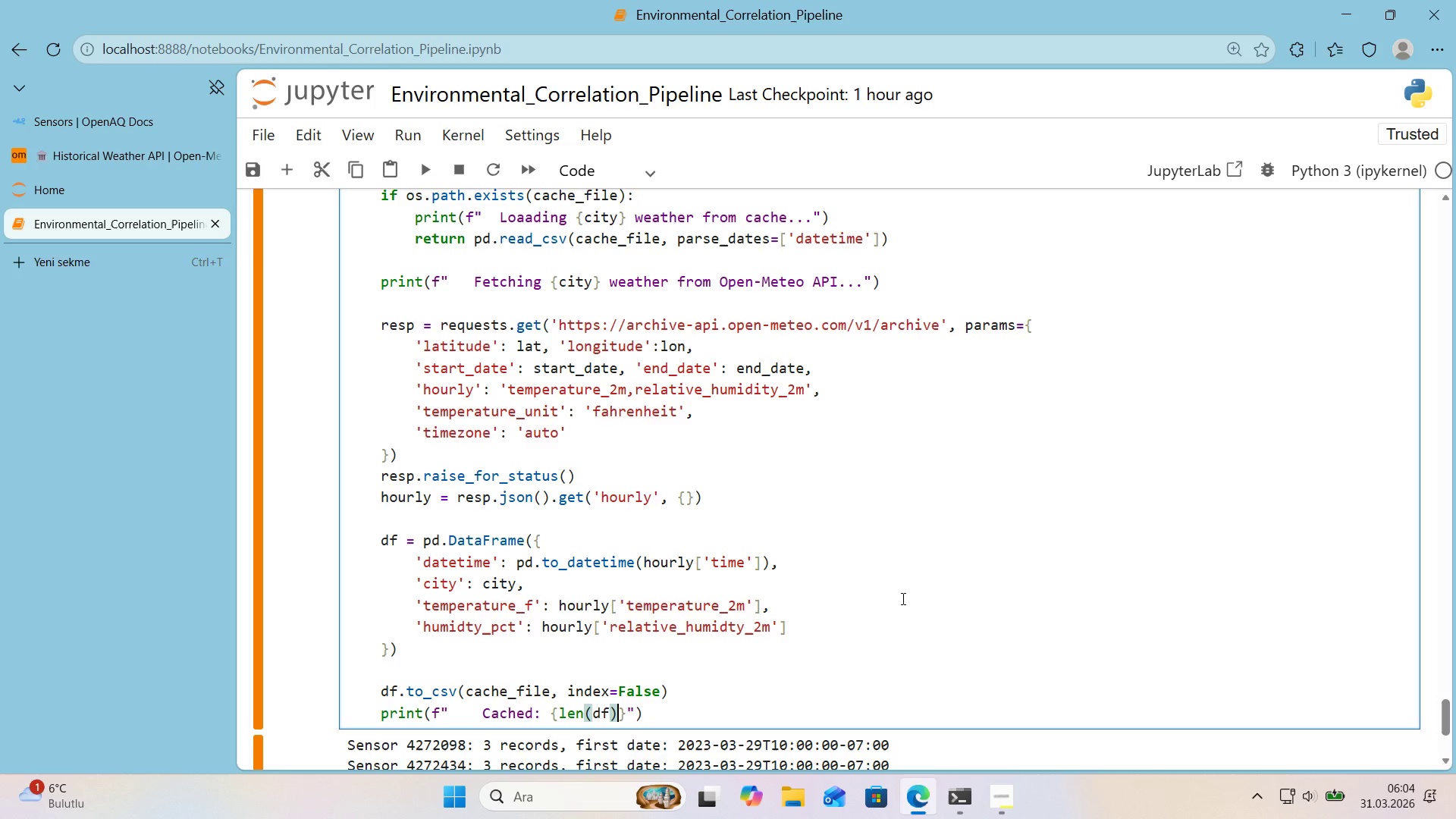 
key(ArrowRight)
 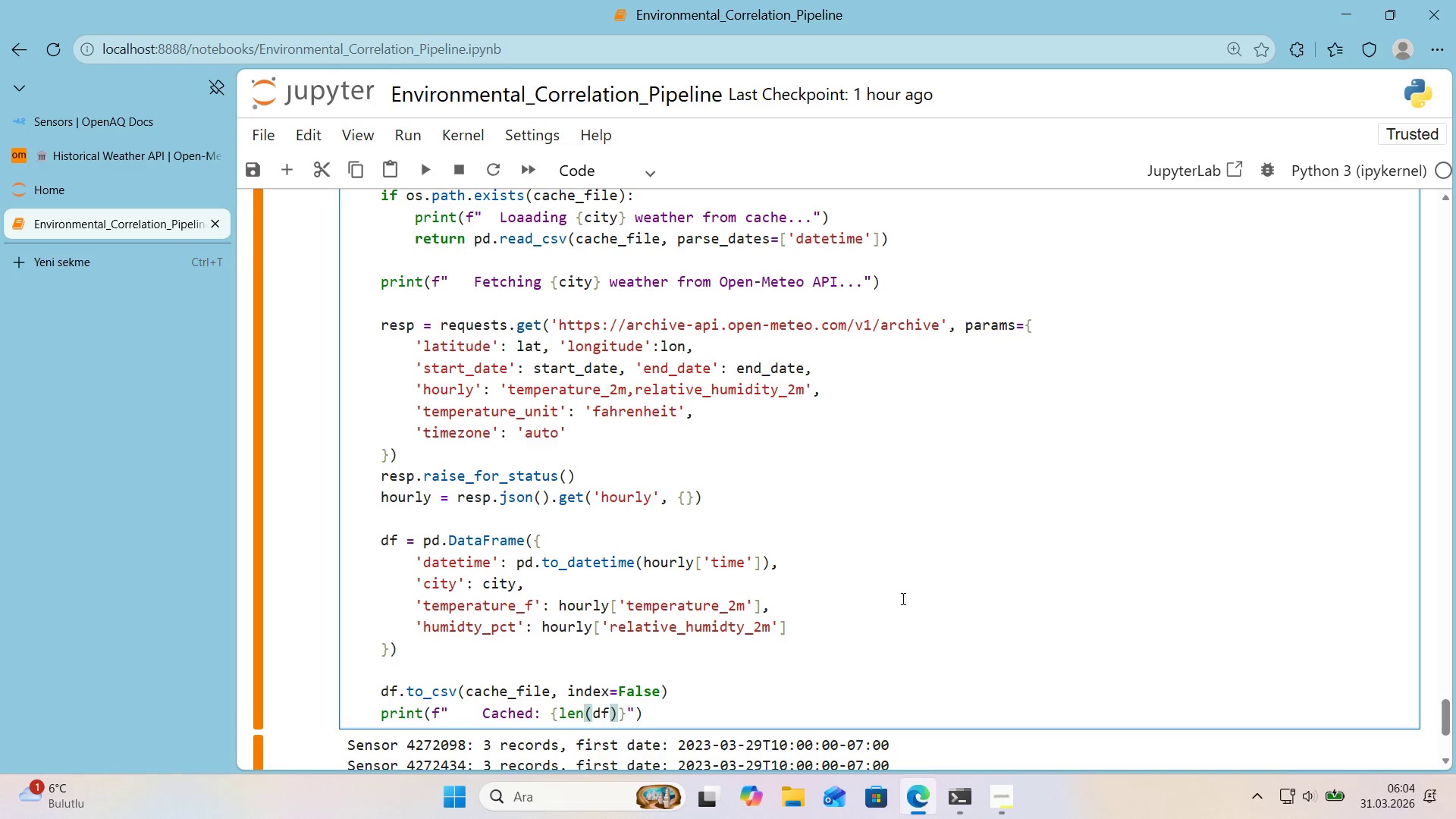 
key(ArrowRight)
 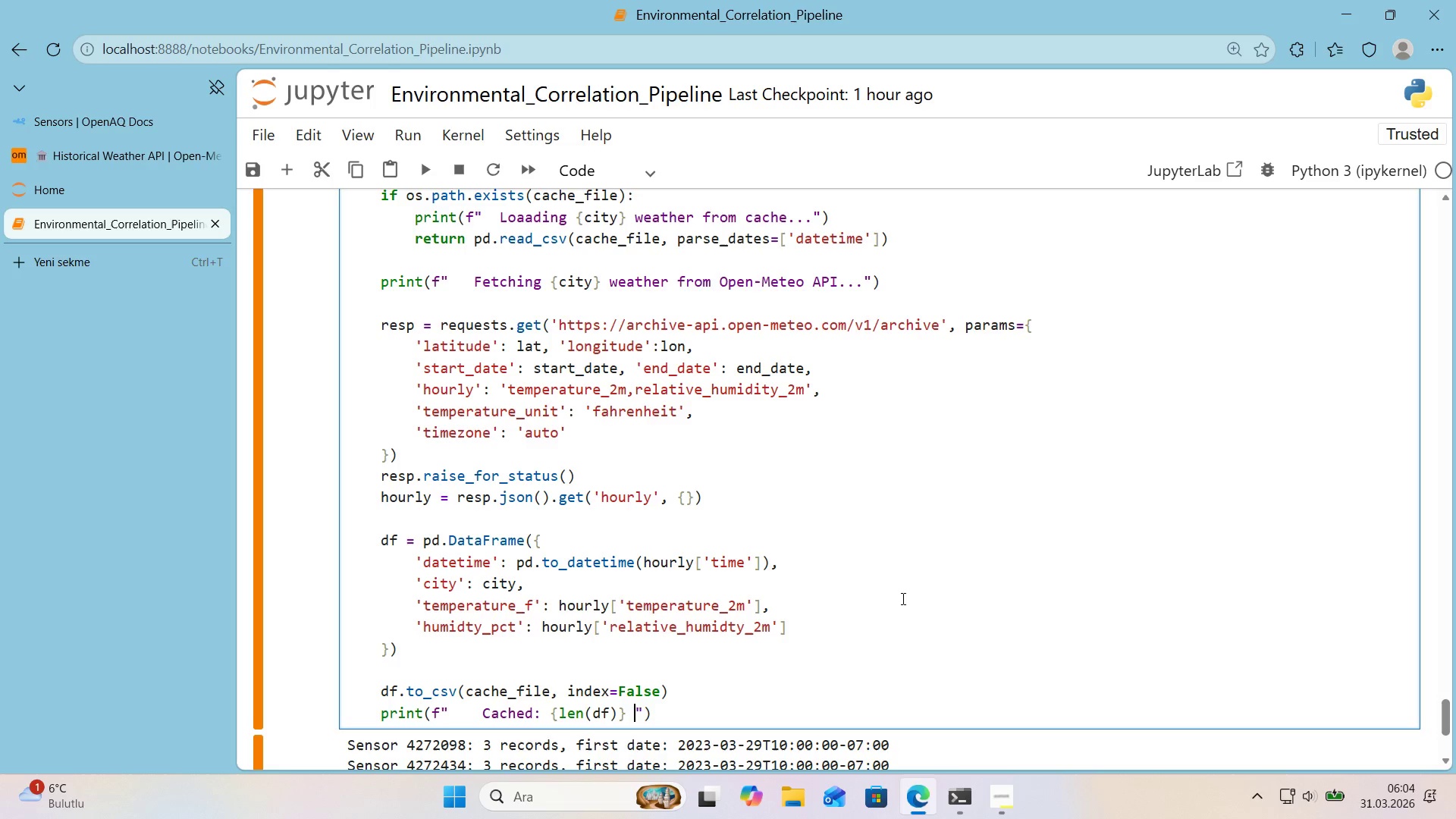 
type( records)
 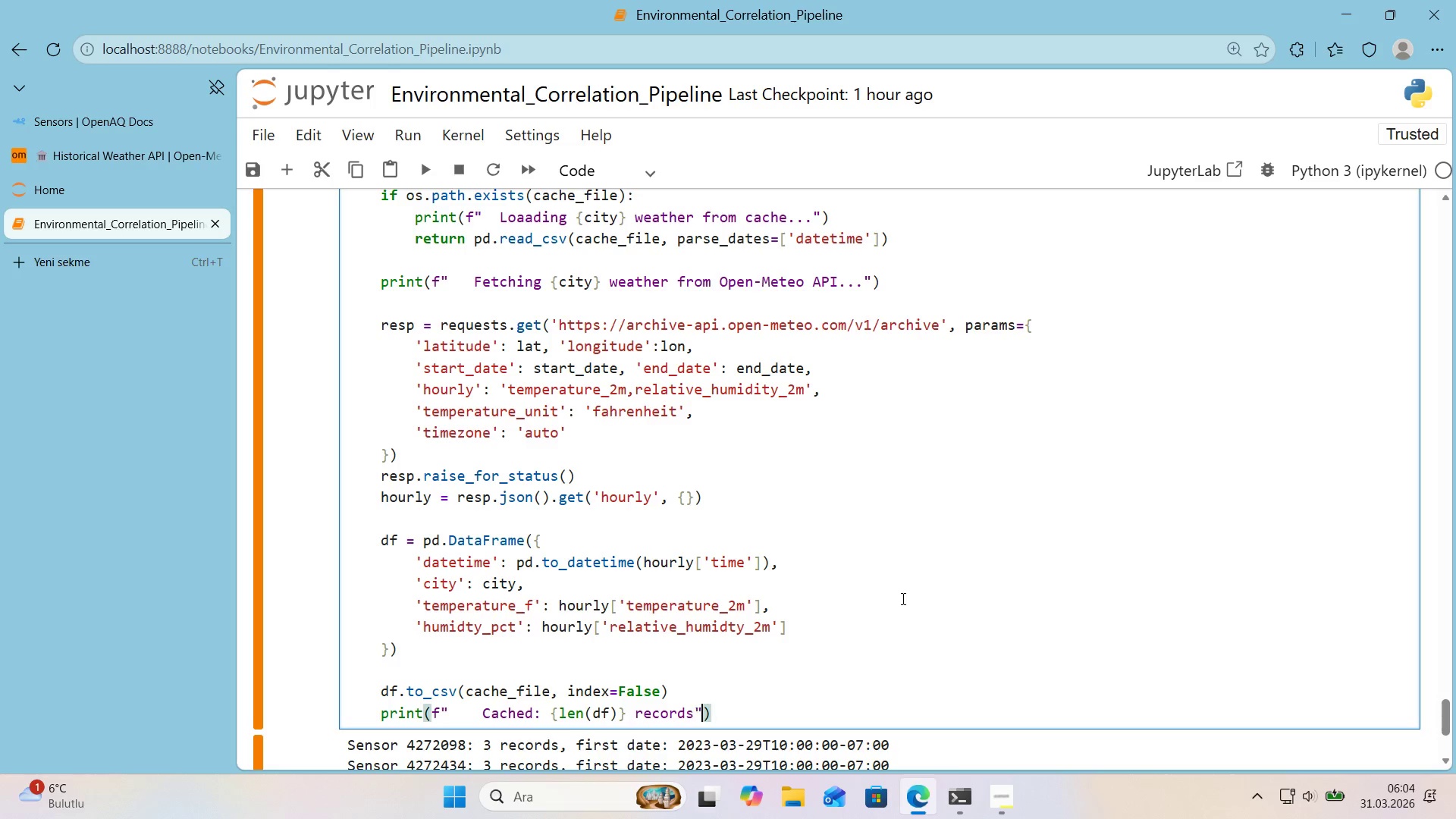 
key(ArrowRight)
 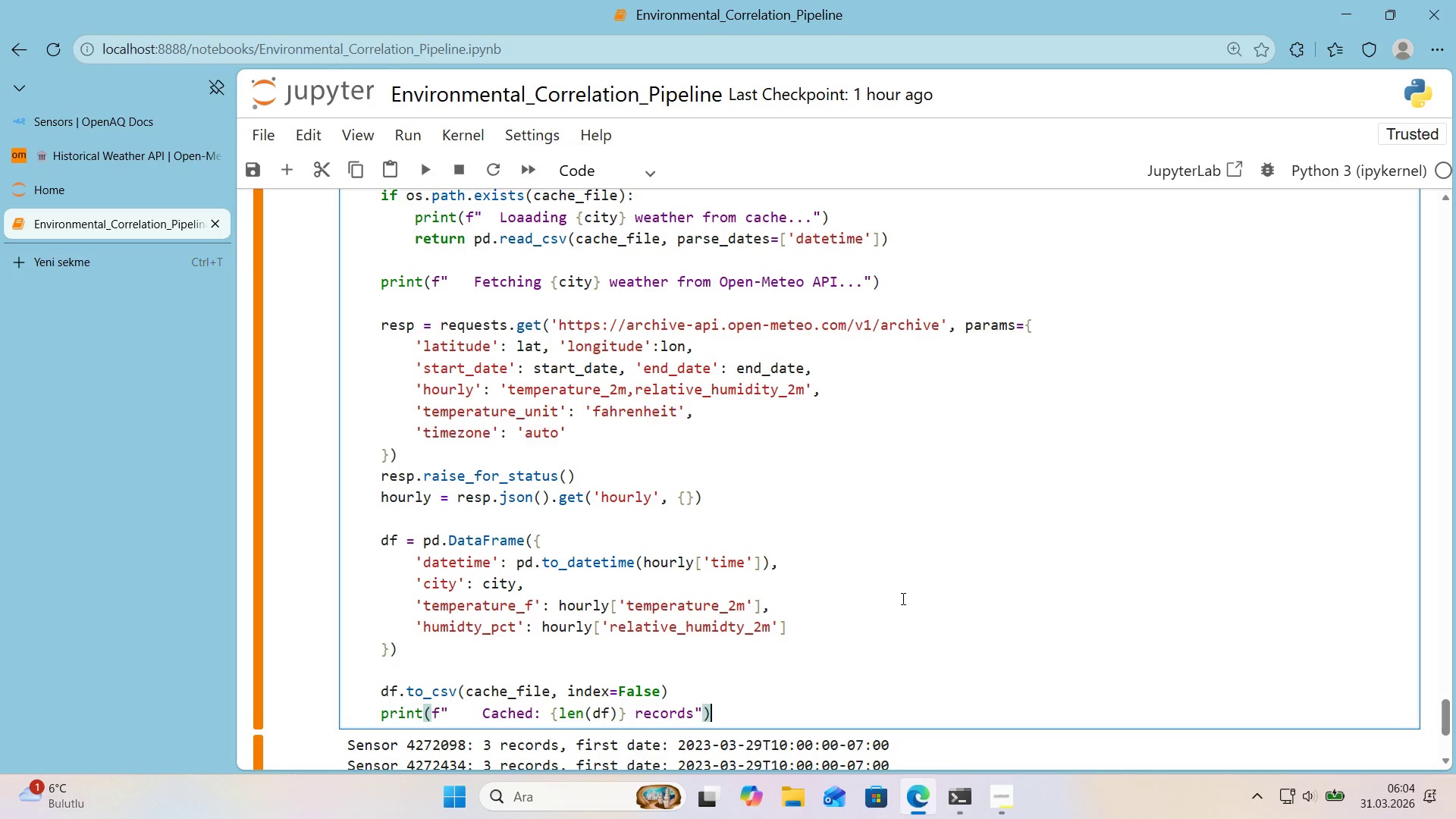 
key(ArrowRight)
 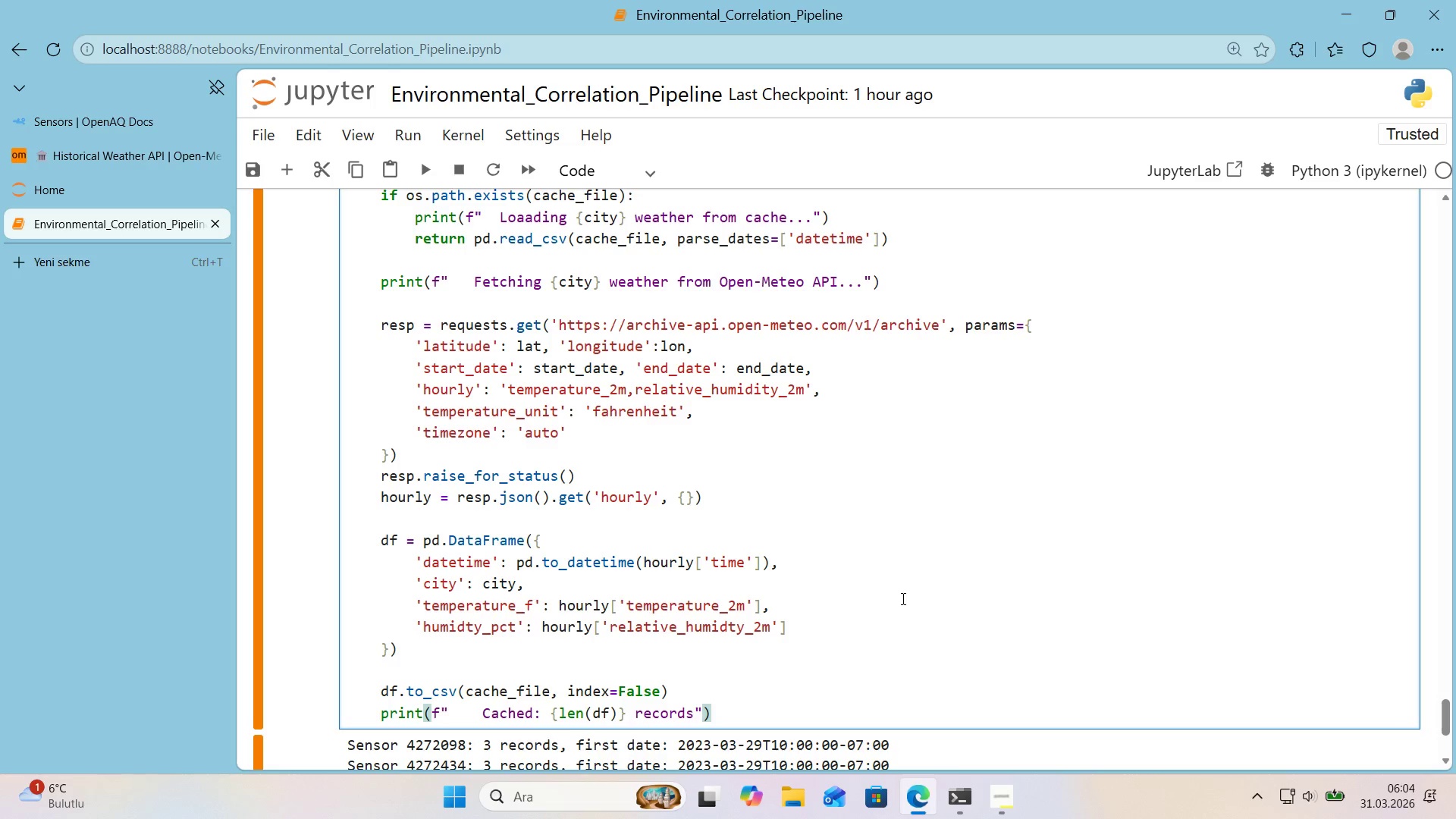 
key(Enter)
 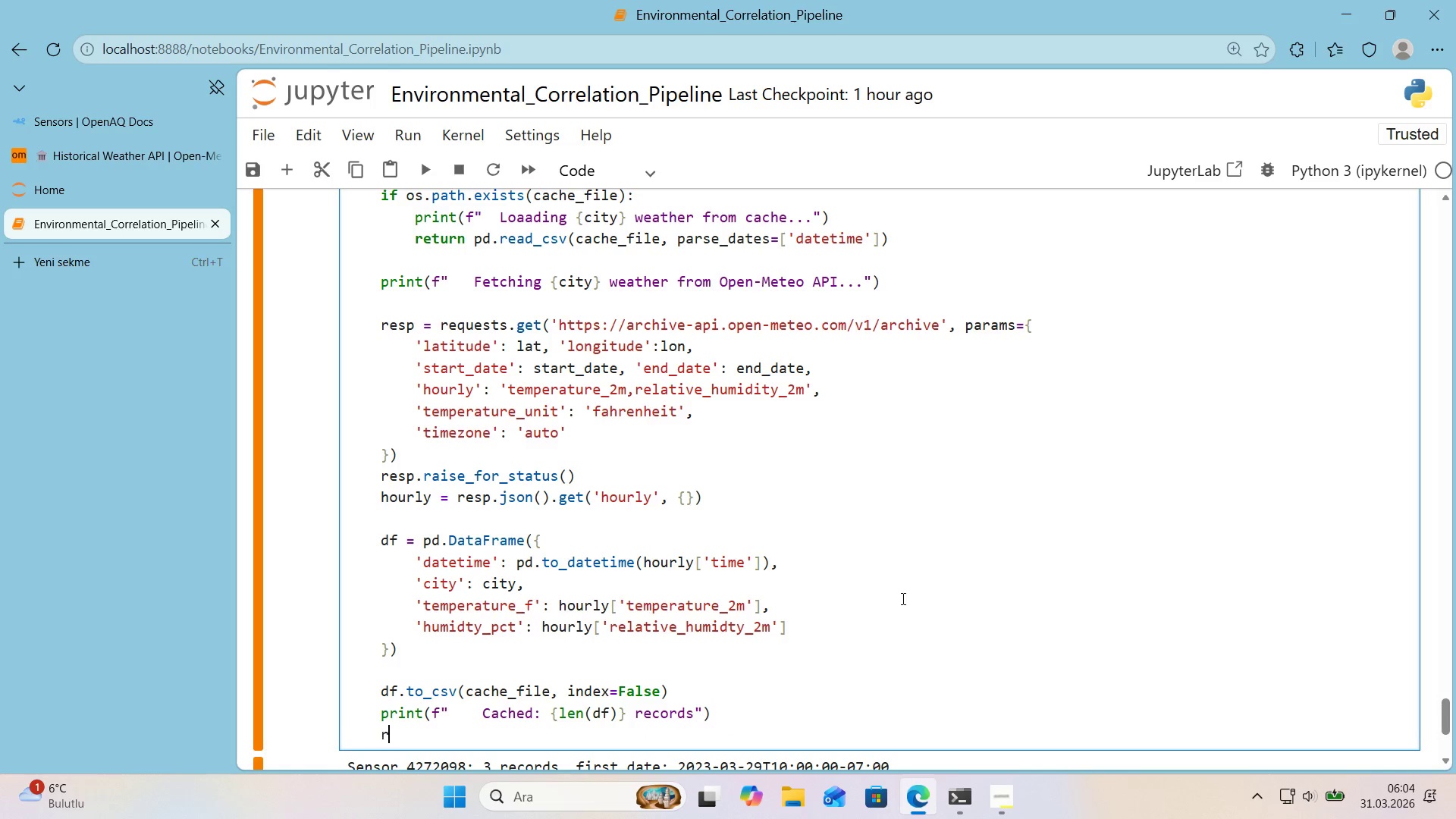 
type(return df)
 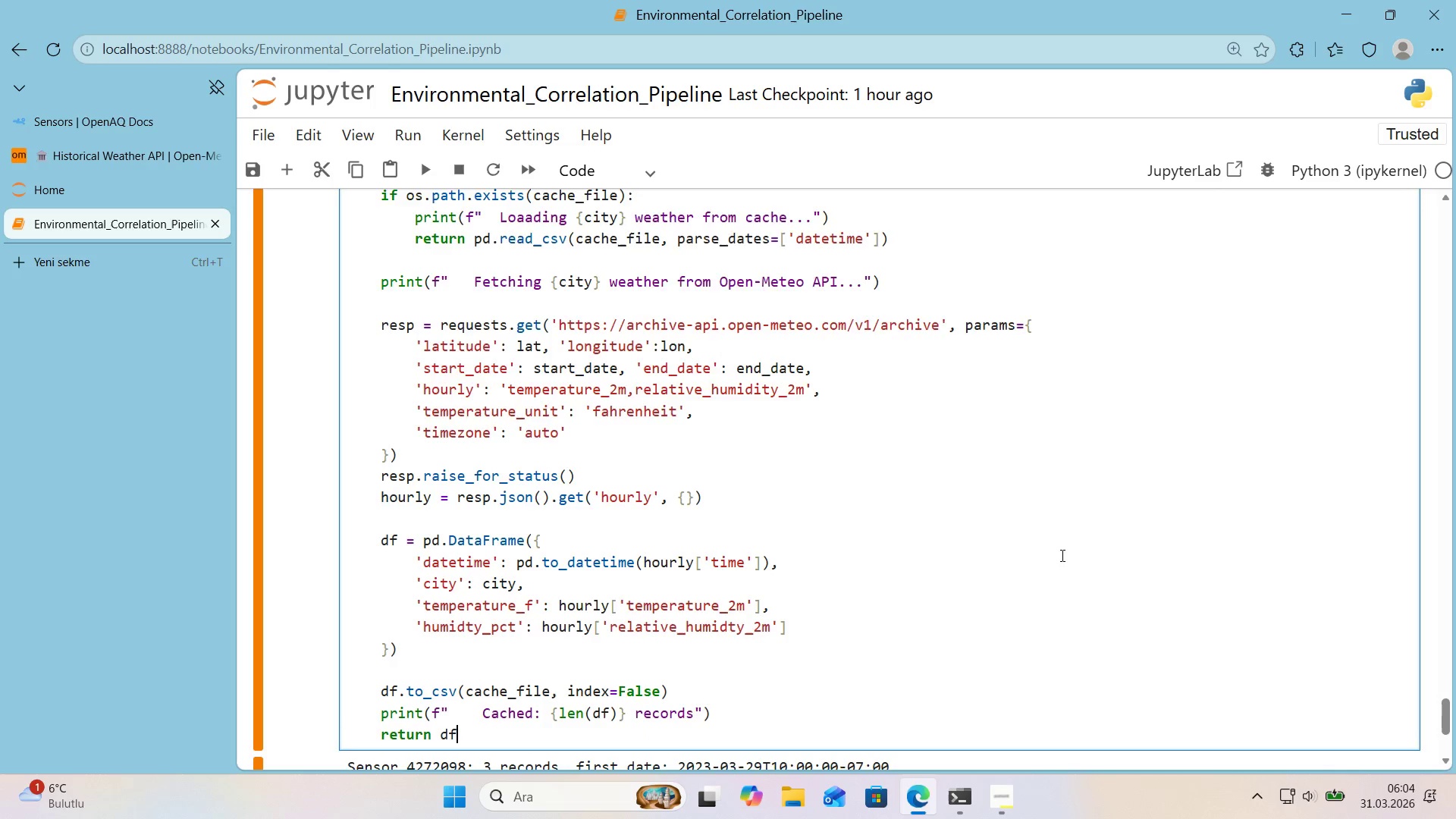 
scroll: coordinate [1061, 555], scroll_direction: down, amount: 1.0
 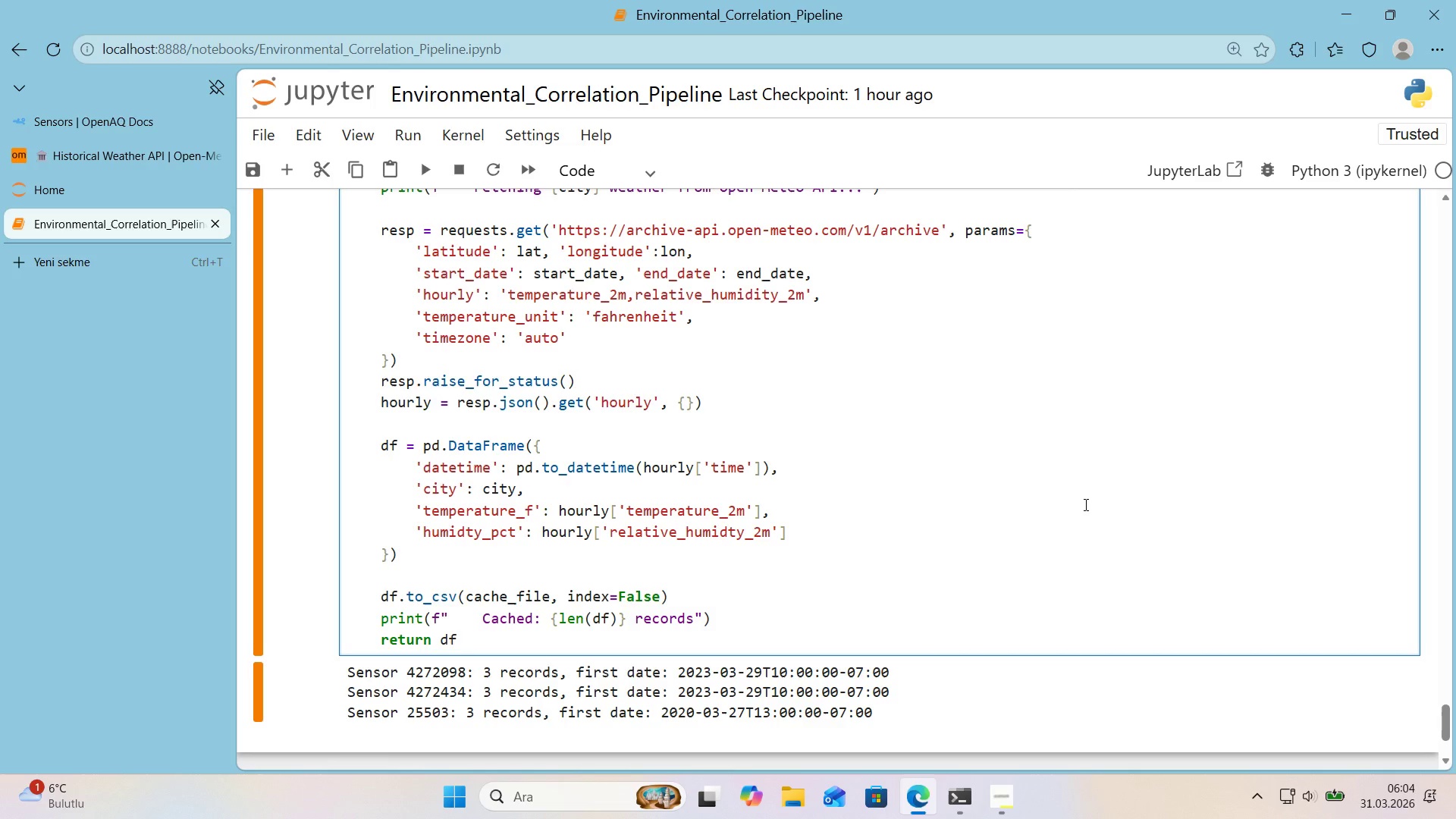 
key(Enter)
 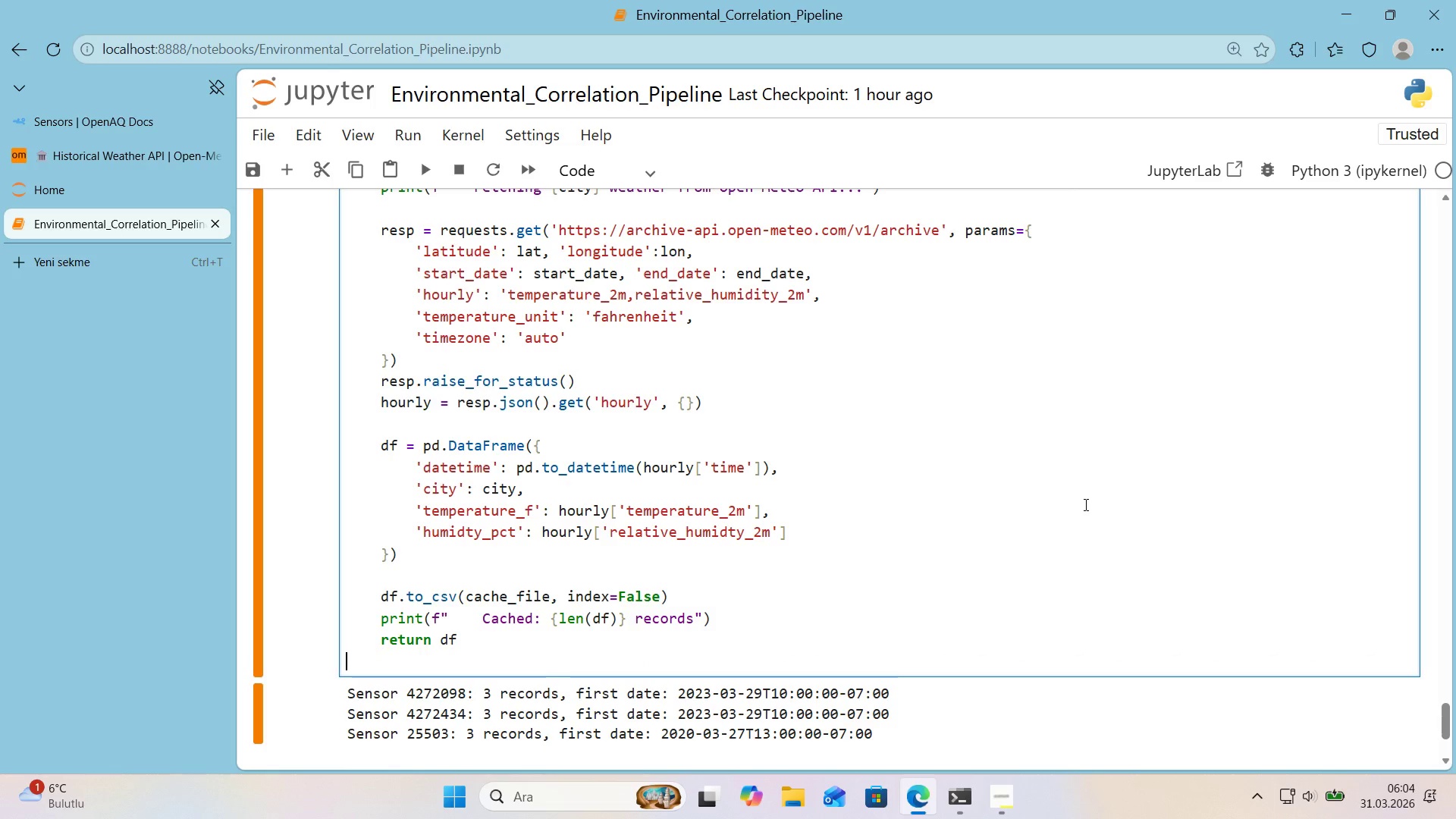 
key(Backspace)
 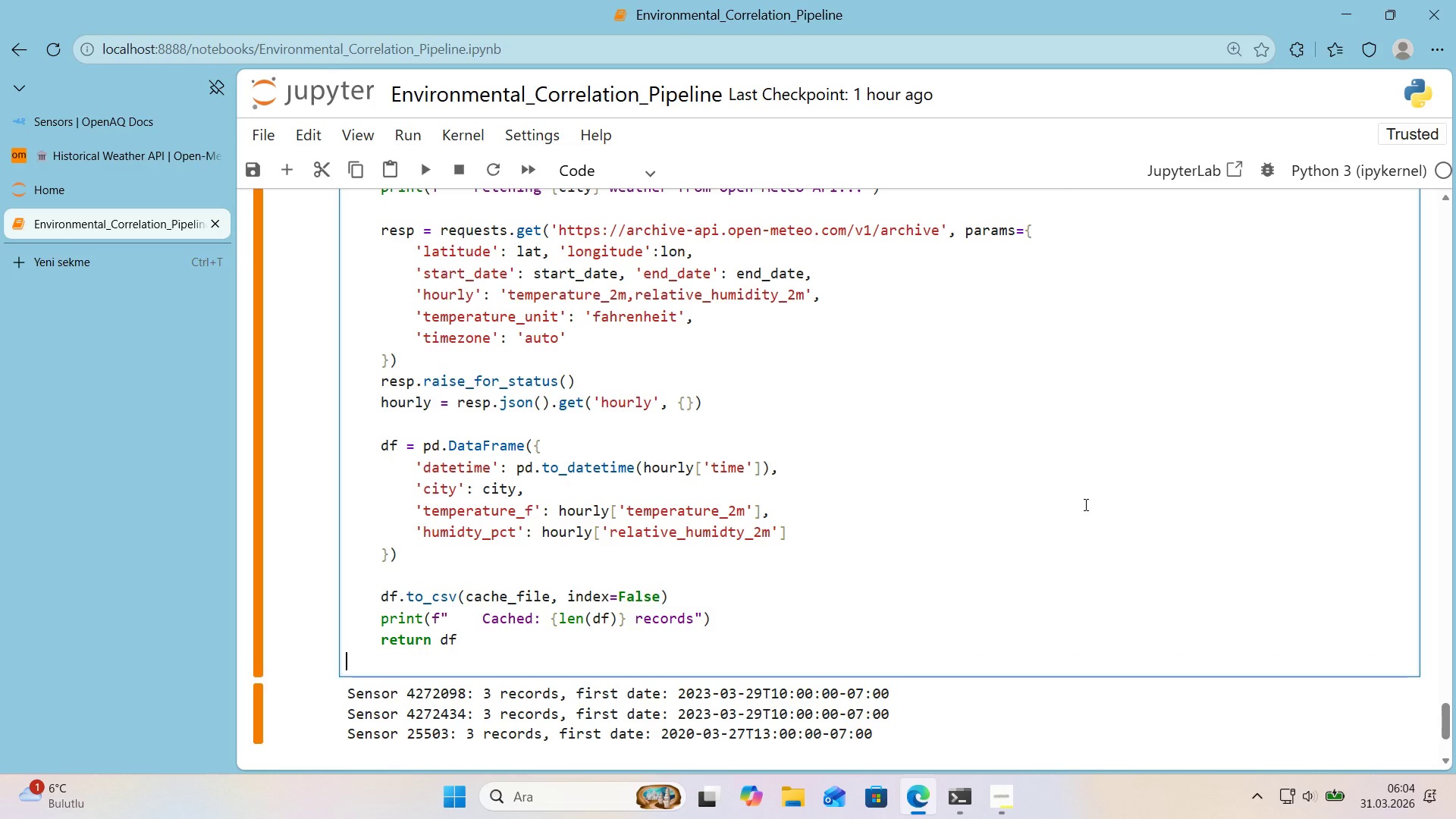 
key(Enter)
 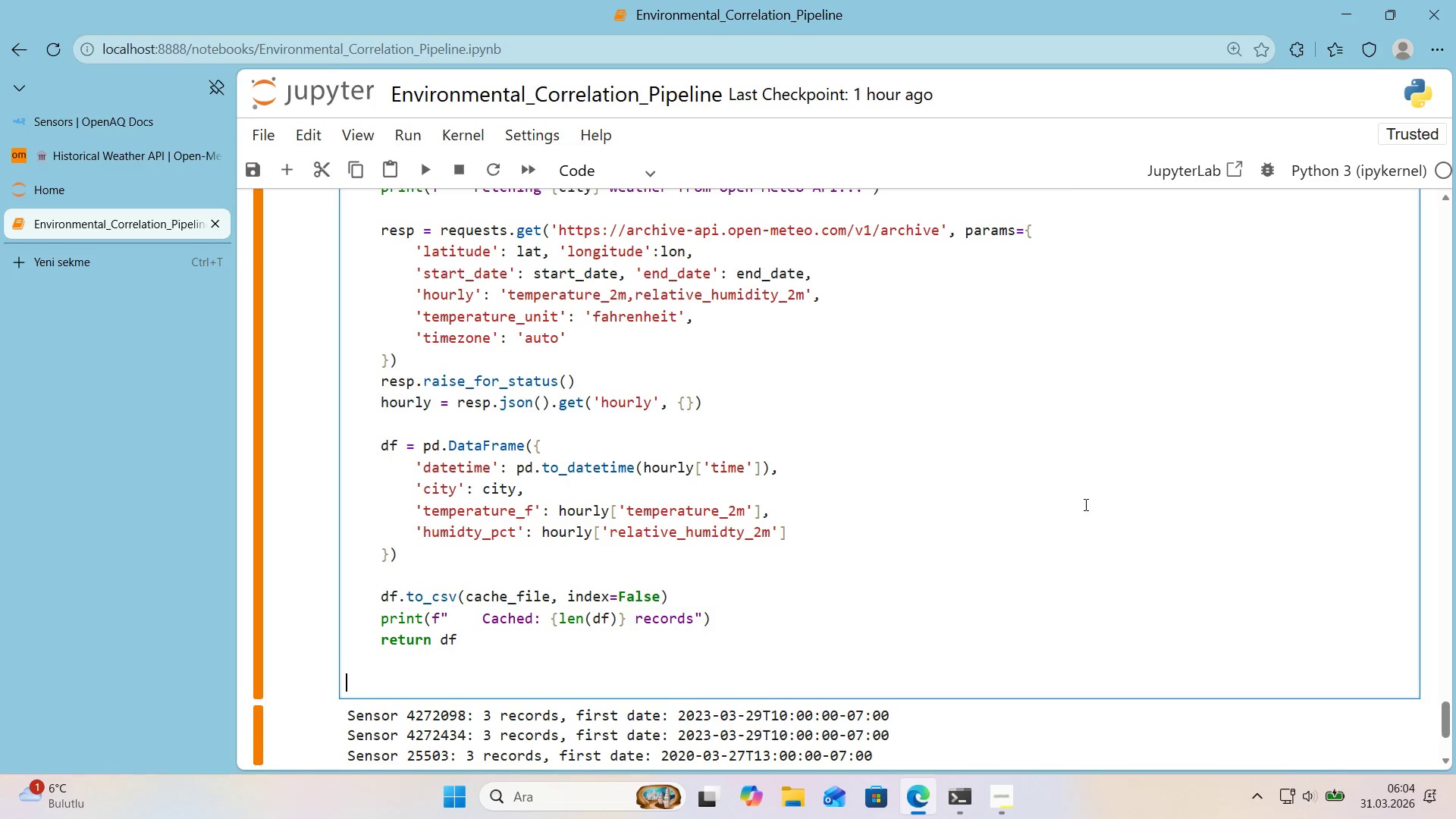 
key(Control+ControlLeft)
 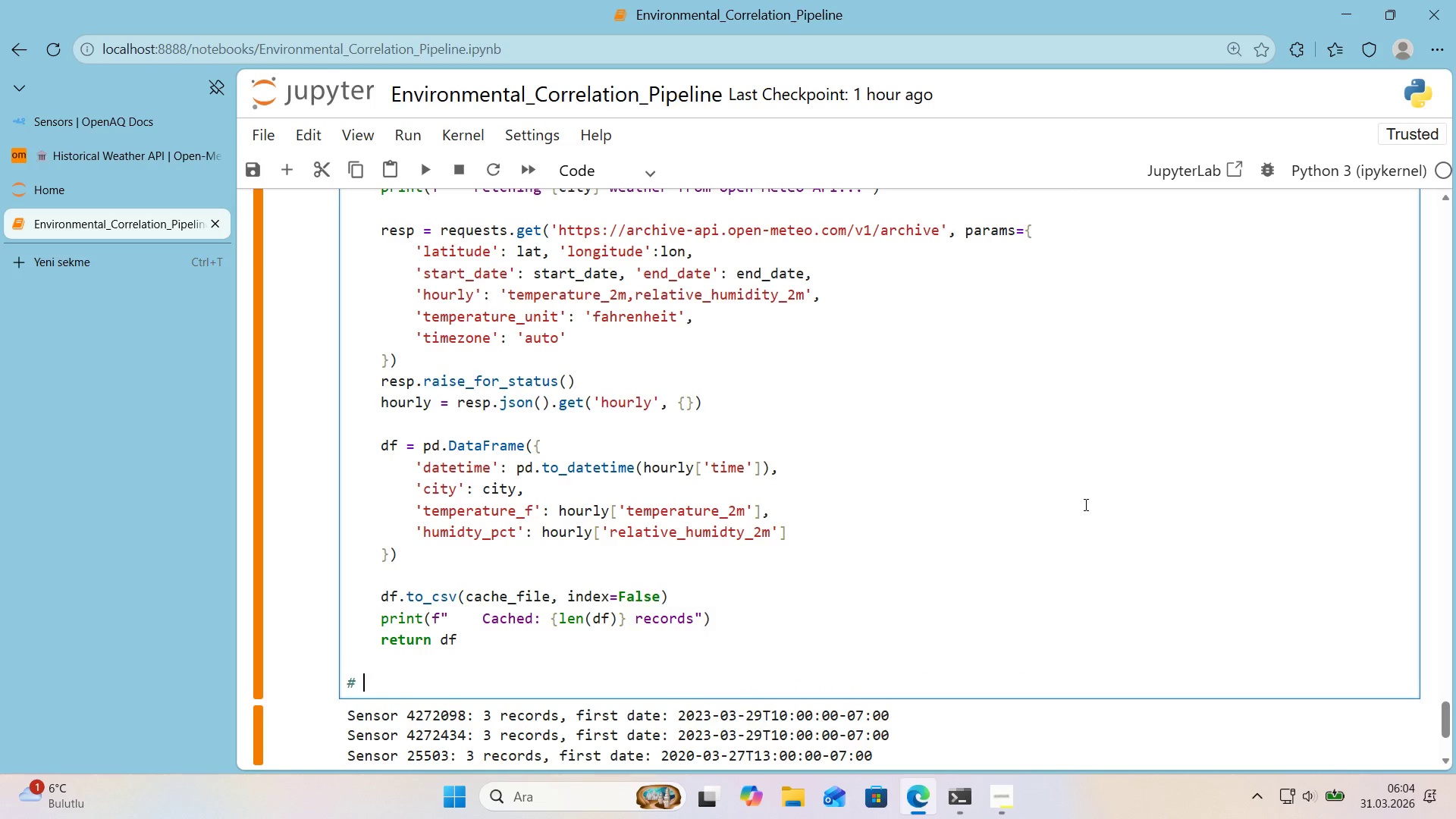 
key(Alt+Control+AltRight)
 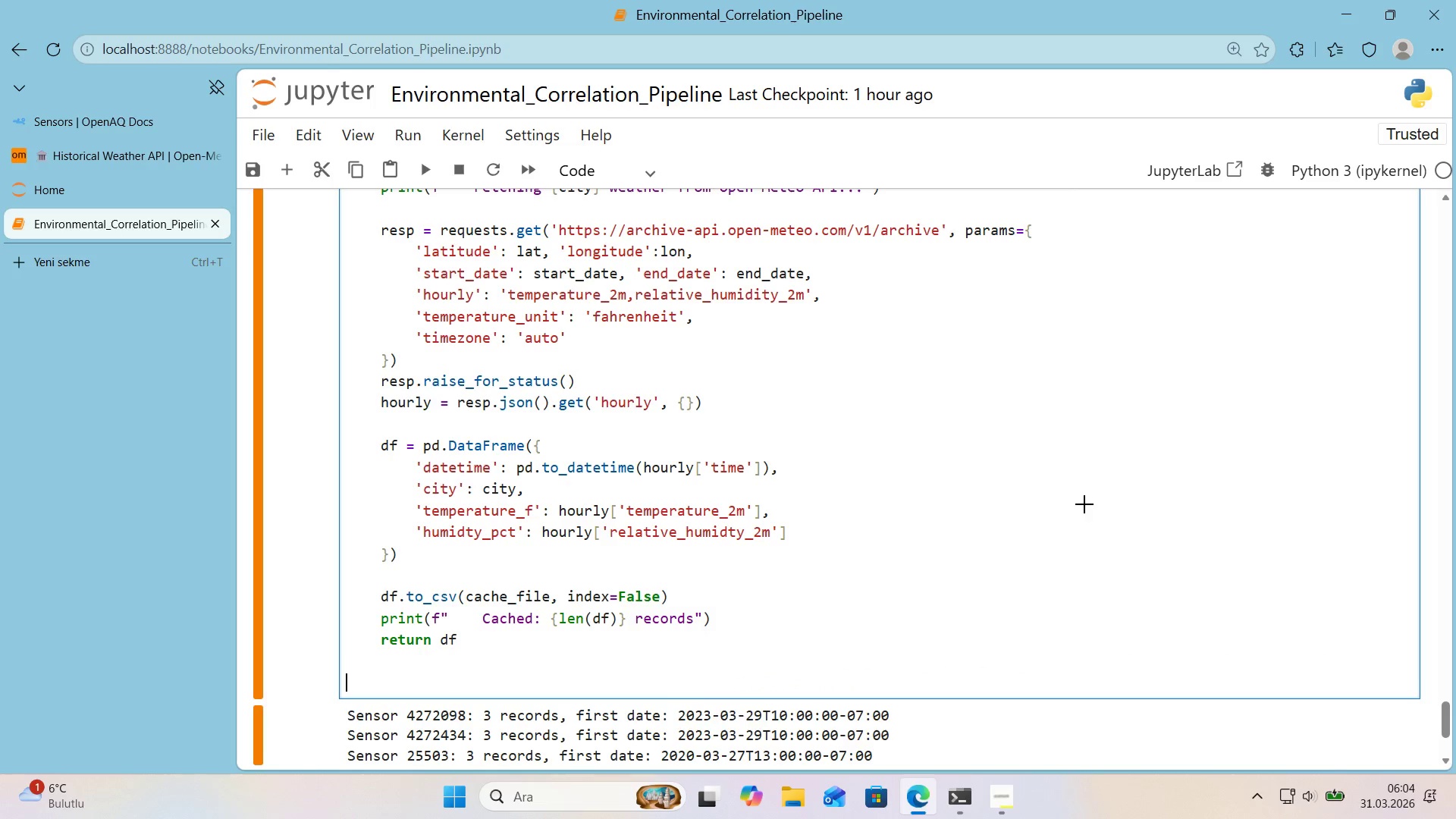 
key(Alt+Control+3)
 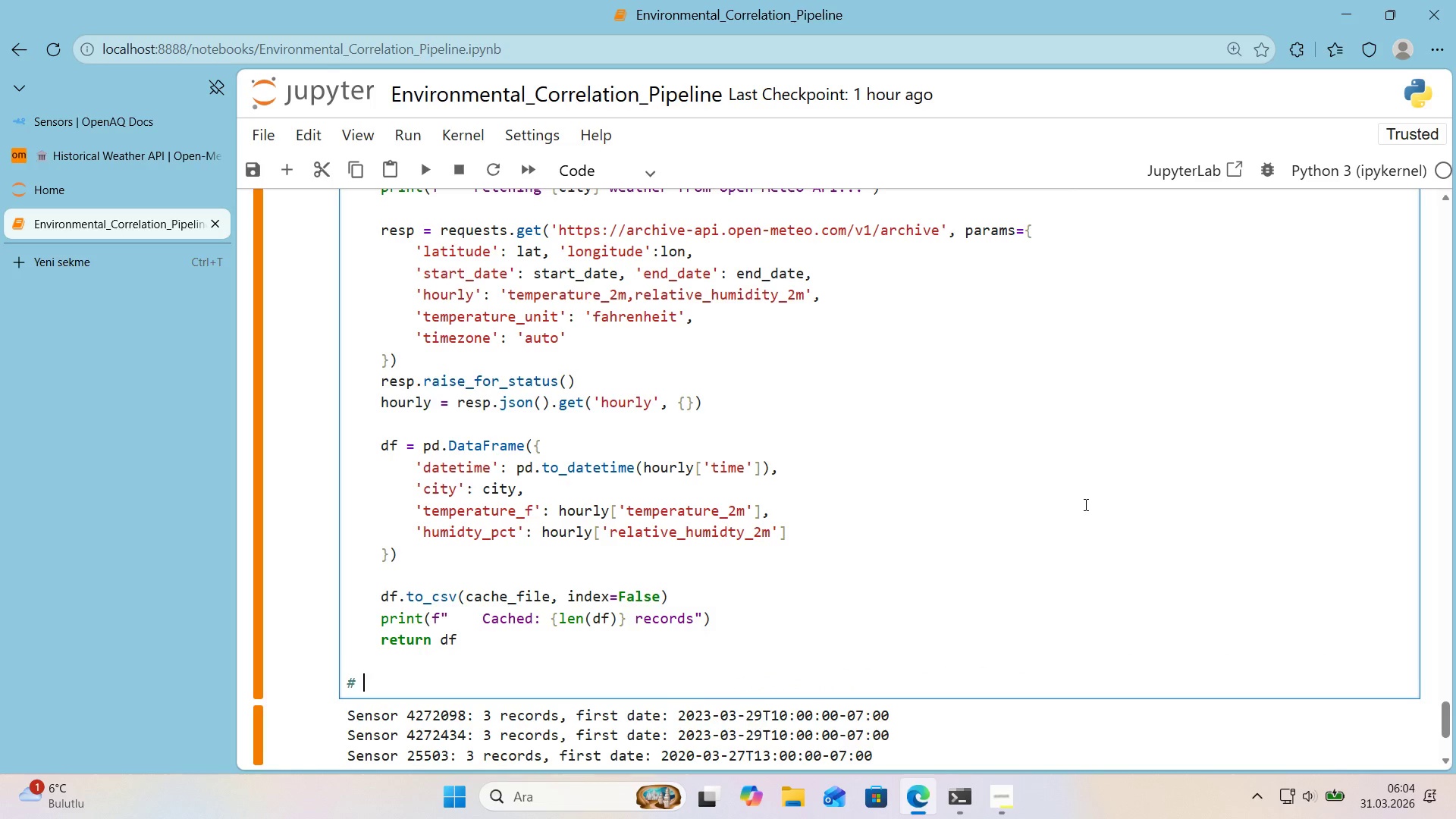 
type( Test)
 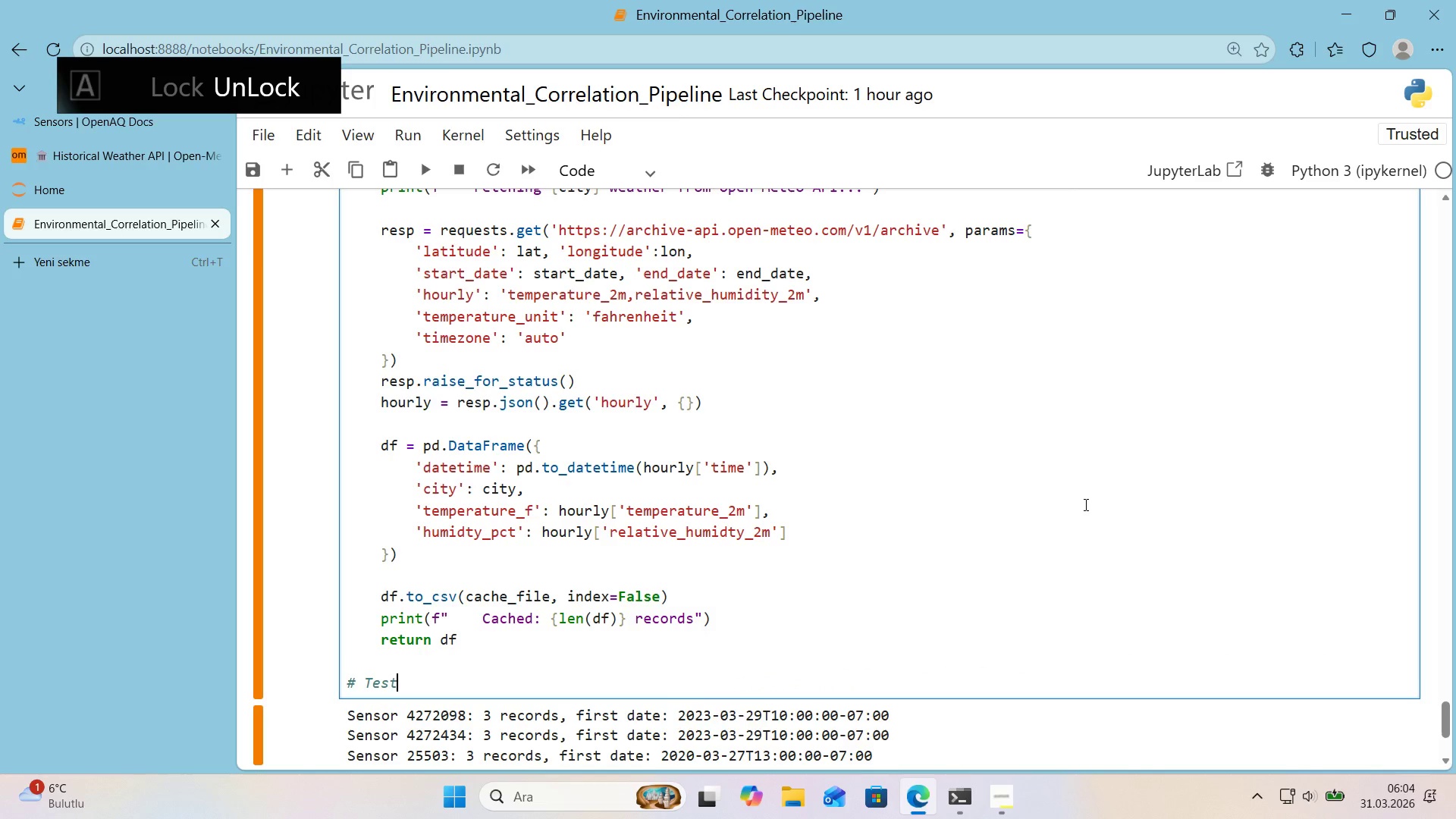 
key(Enter)
 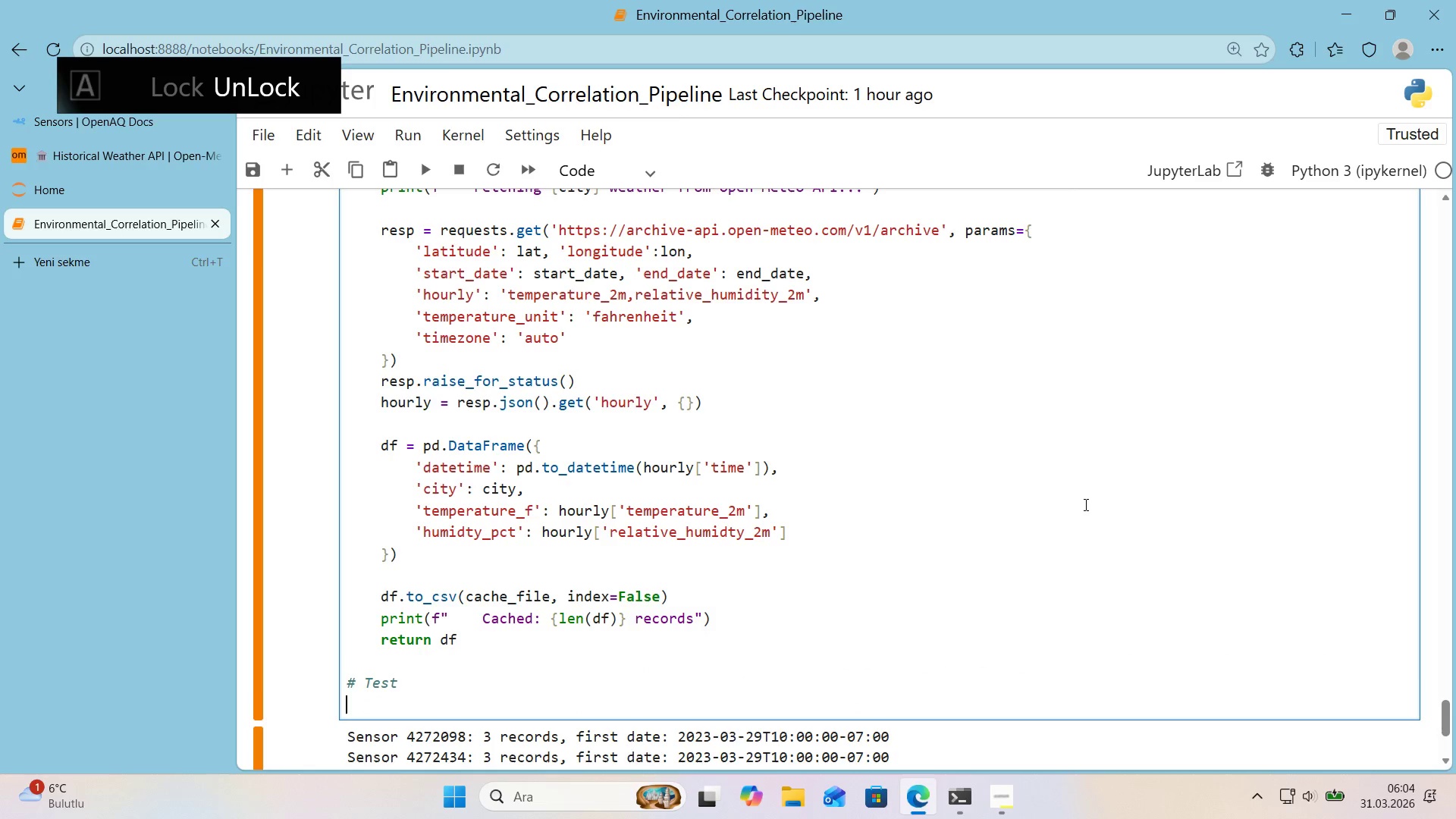 
type(test_wx ) et)
key(Backspace)
key(Backspace)
type(fetch)
 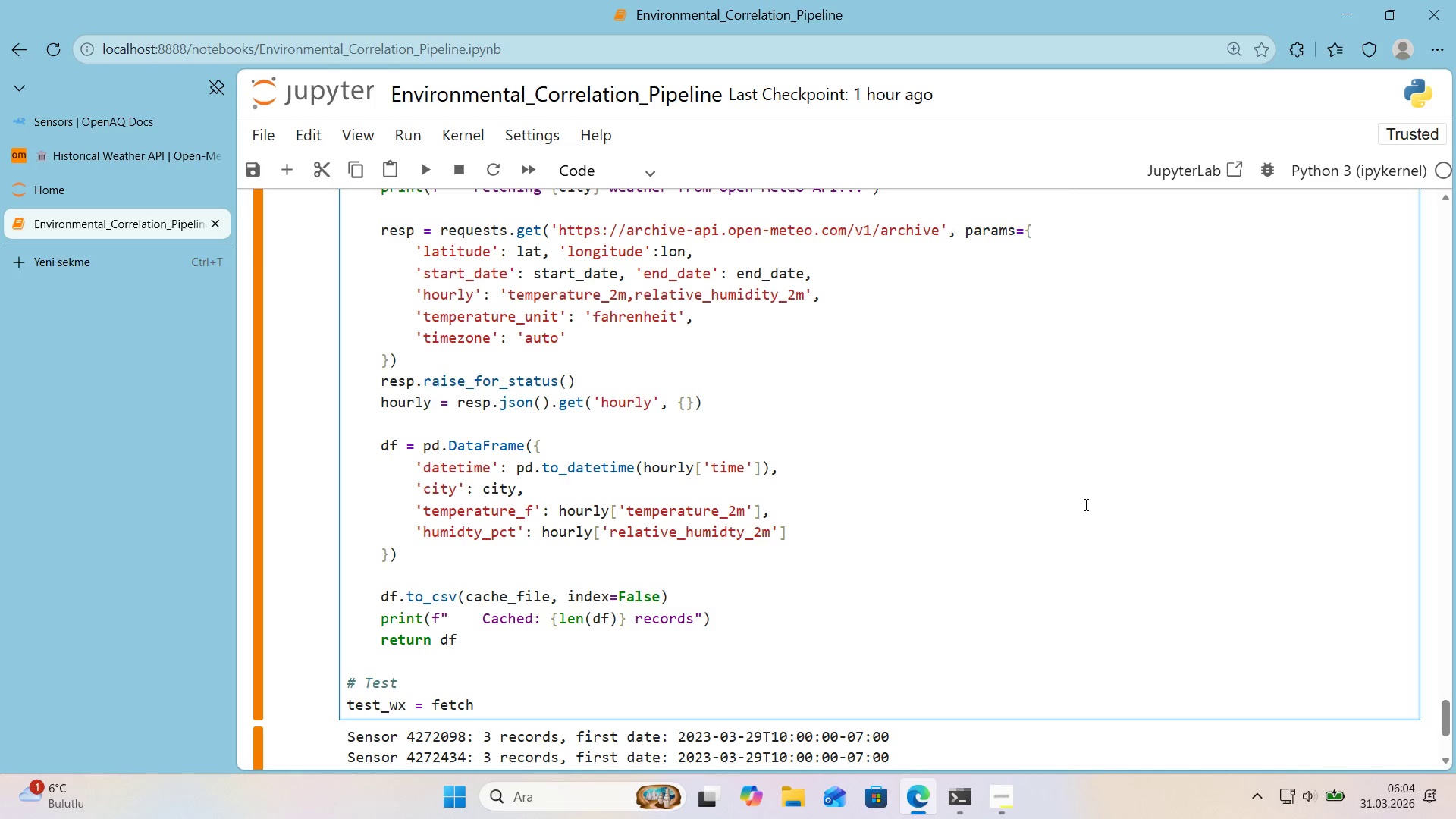 
hold_key(key=ArrowUp, duration=0.44)
 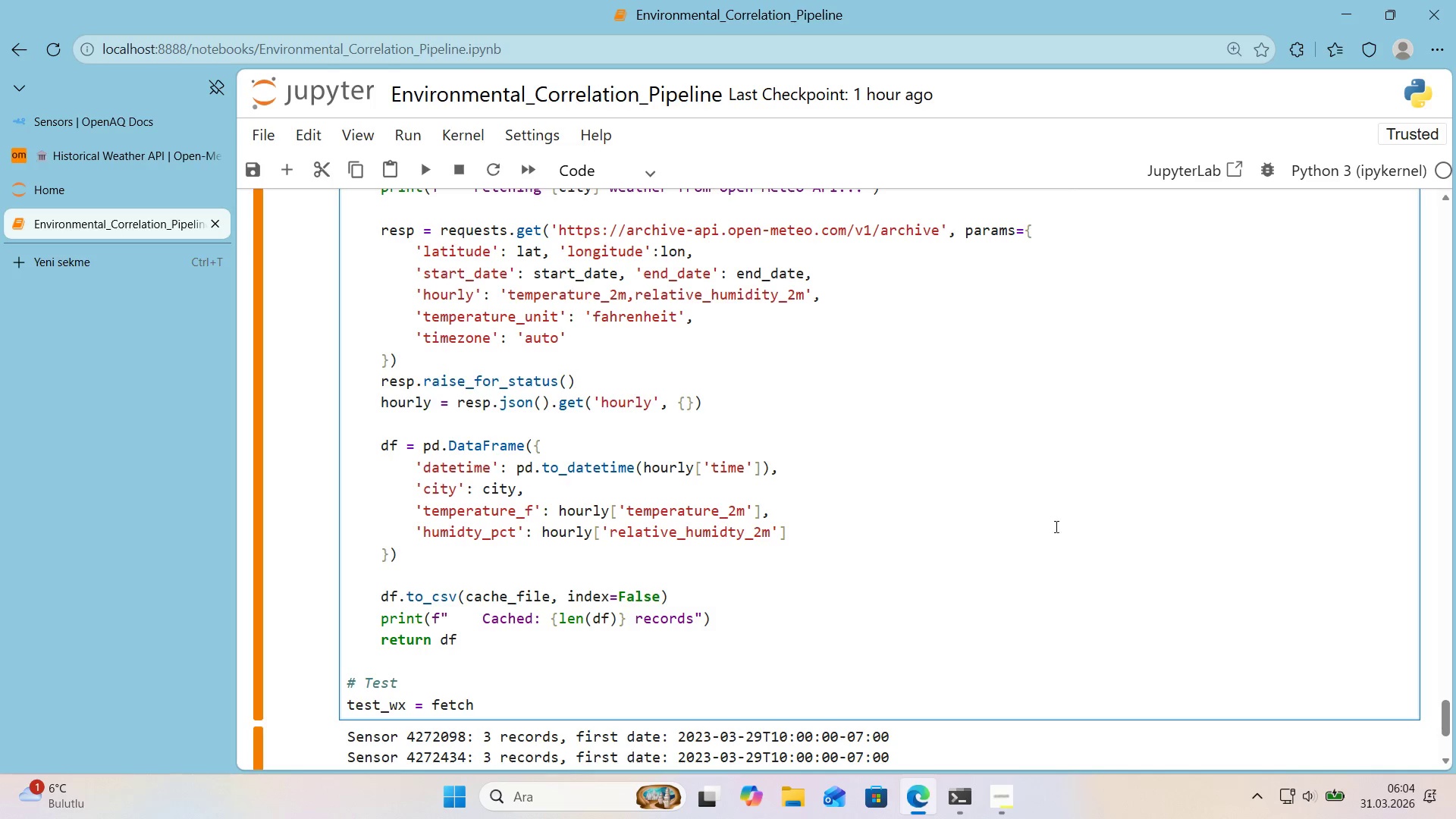 
left_click([792, 704])
 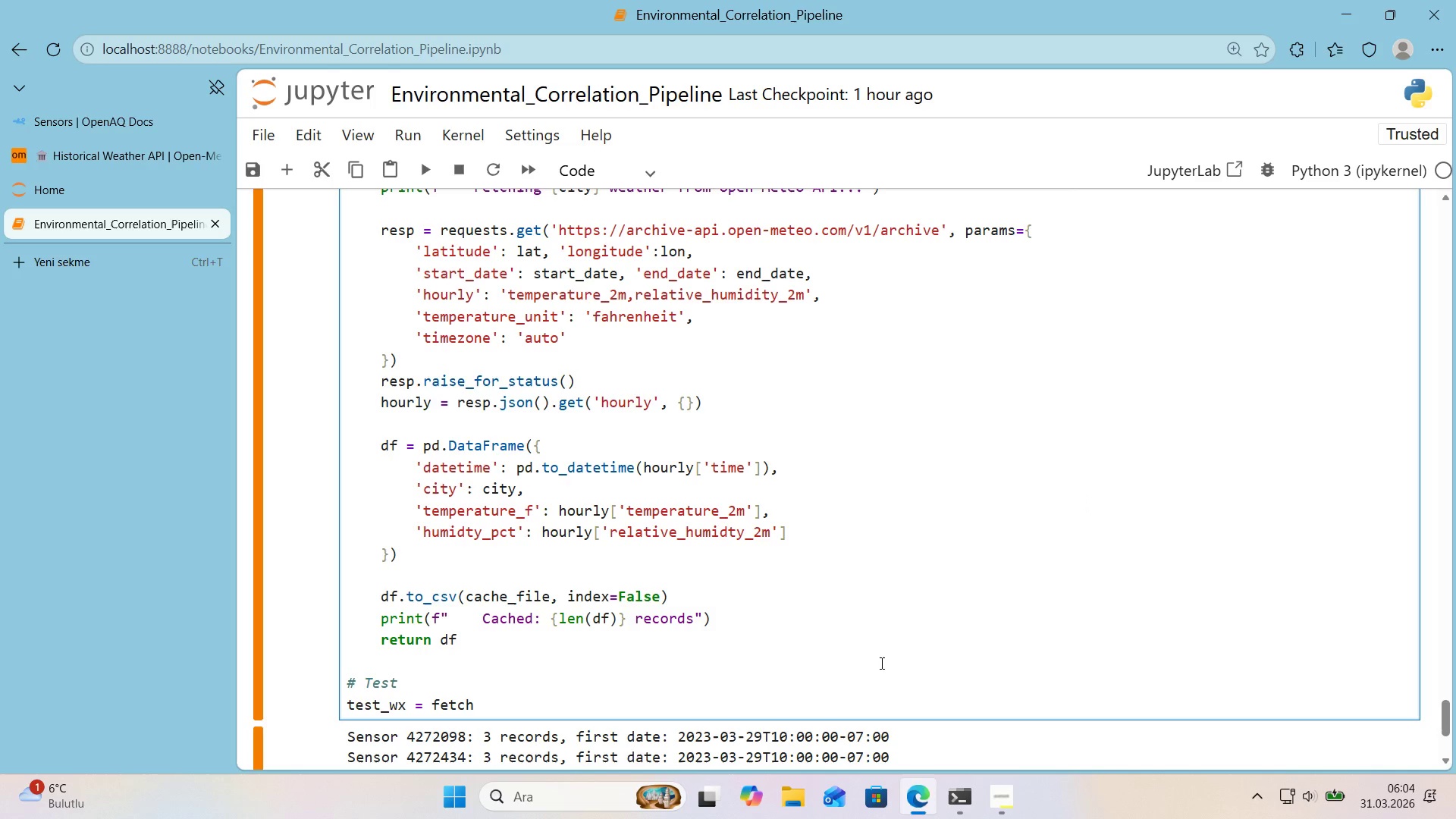 
type(_weatch)
key(Backspace)
key(Backspace)
type(her_data*()
 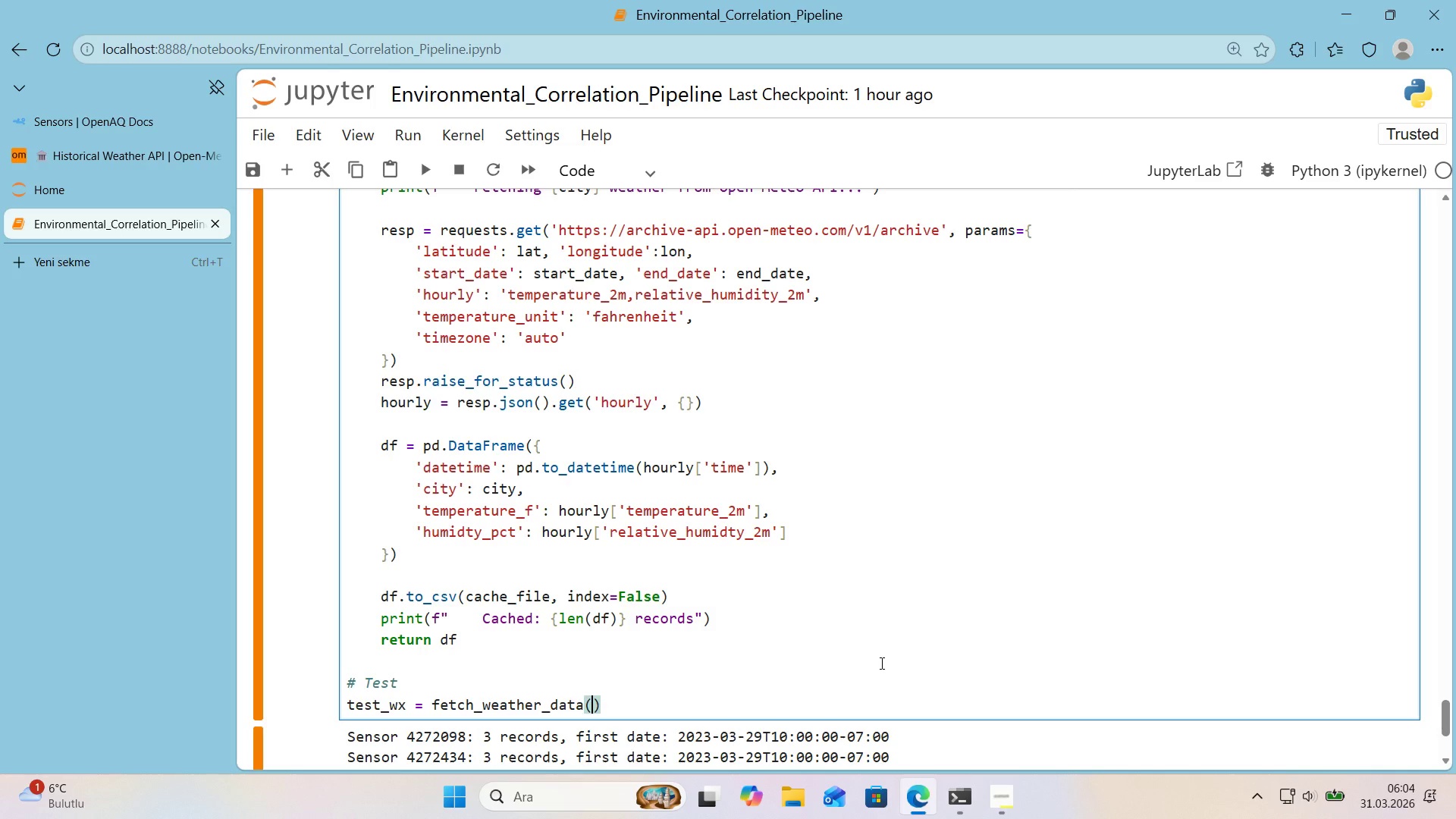 
 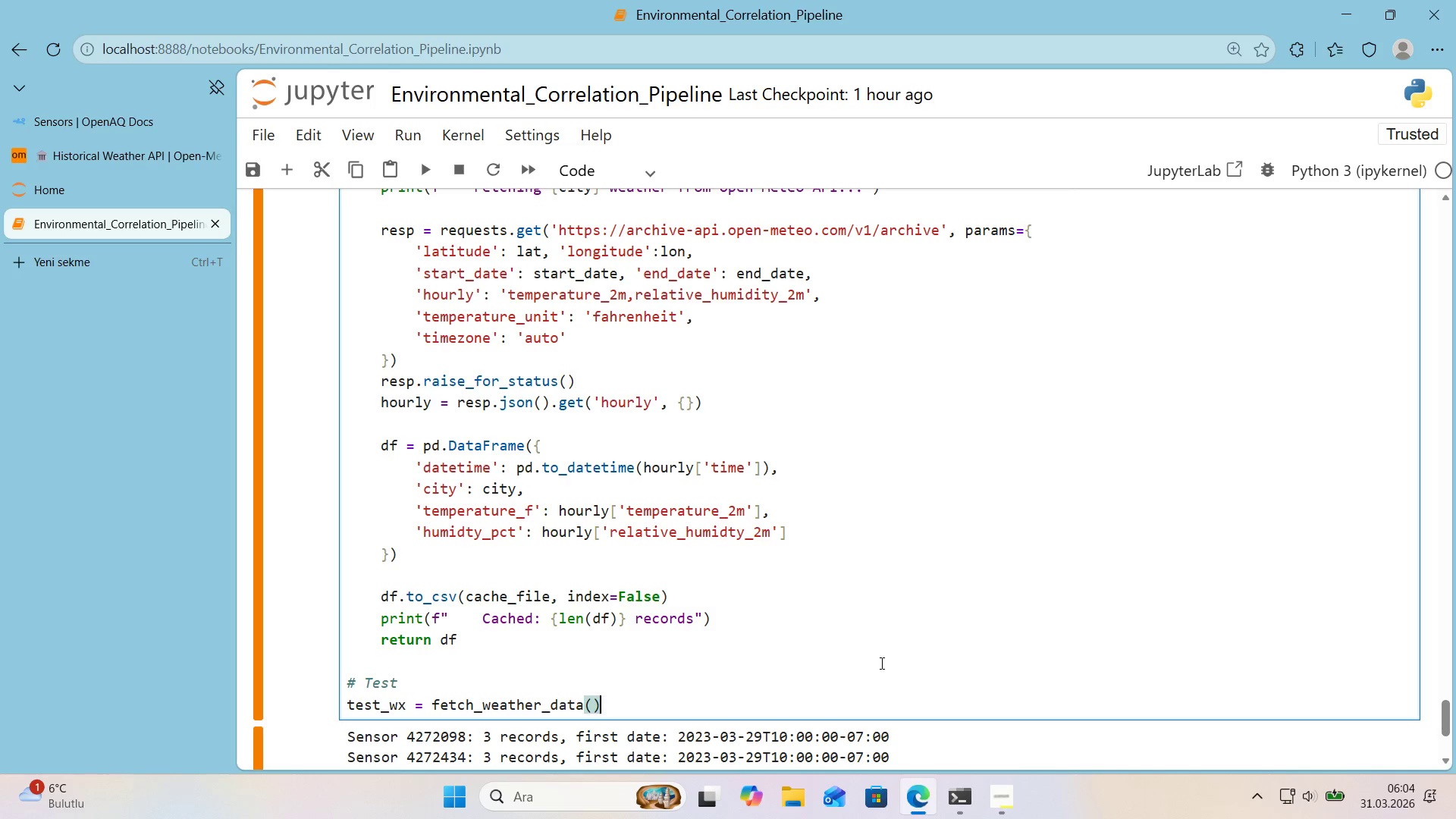 
key(ArrowLeft)
 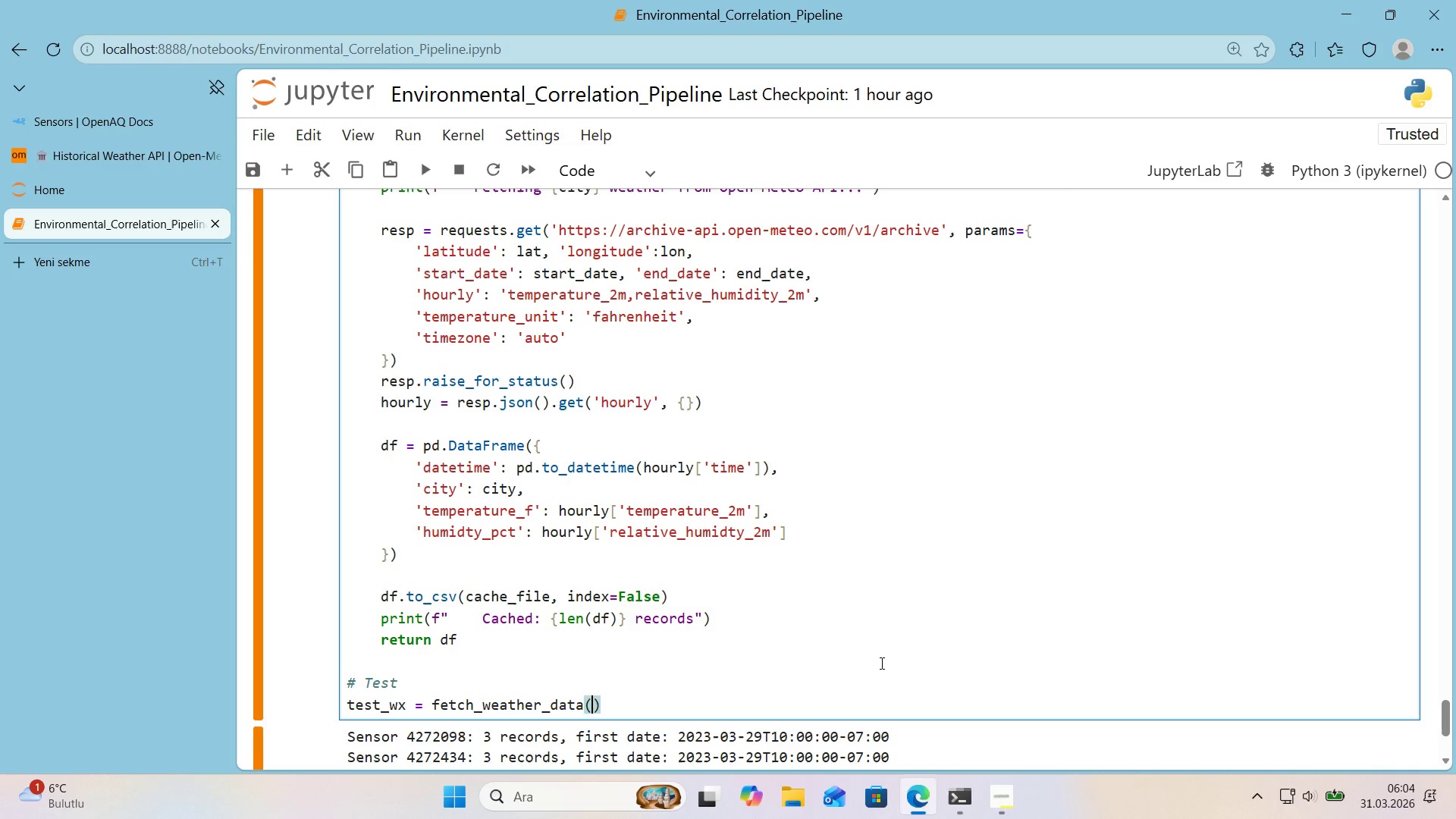 
key(Enter)
 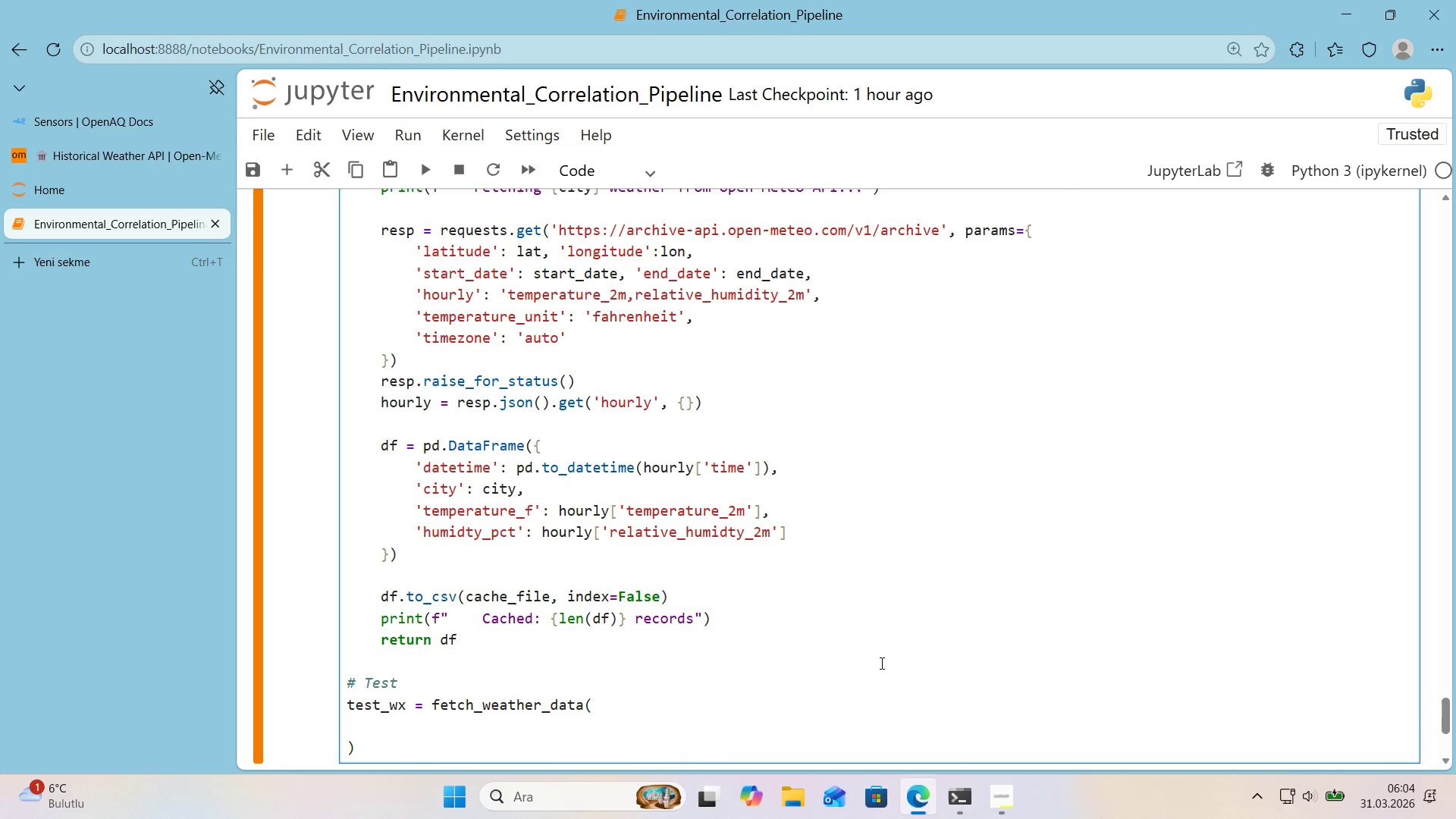 
type(@@)
 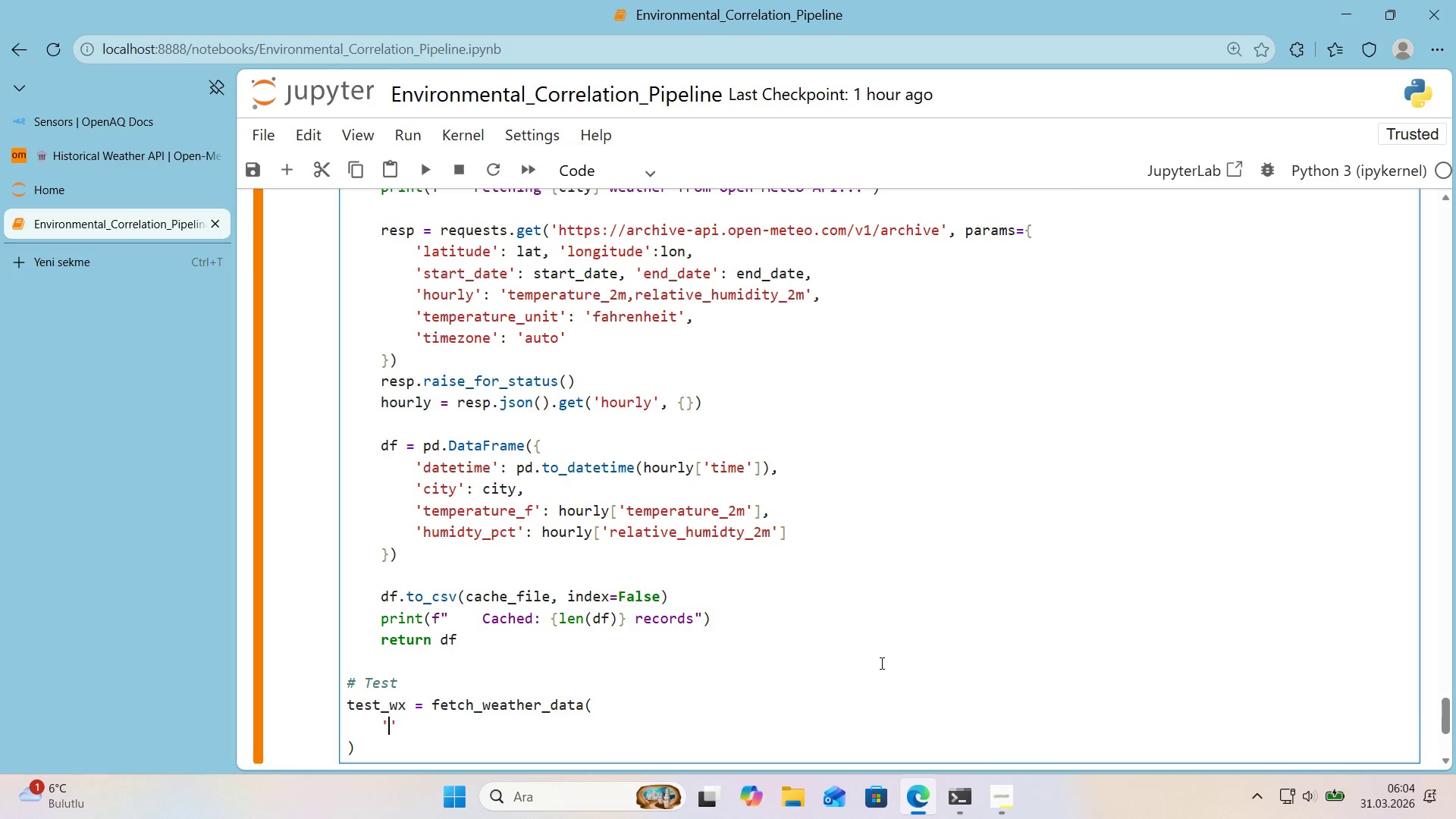 
key(ArrowLeft)
 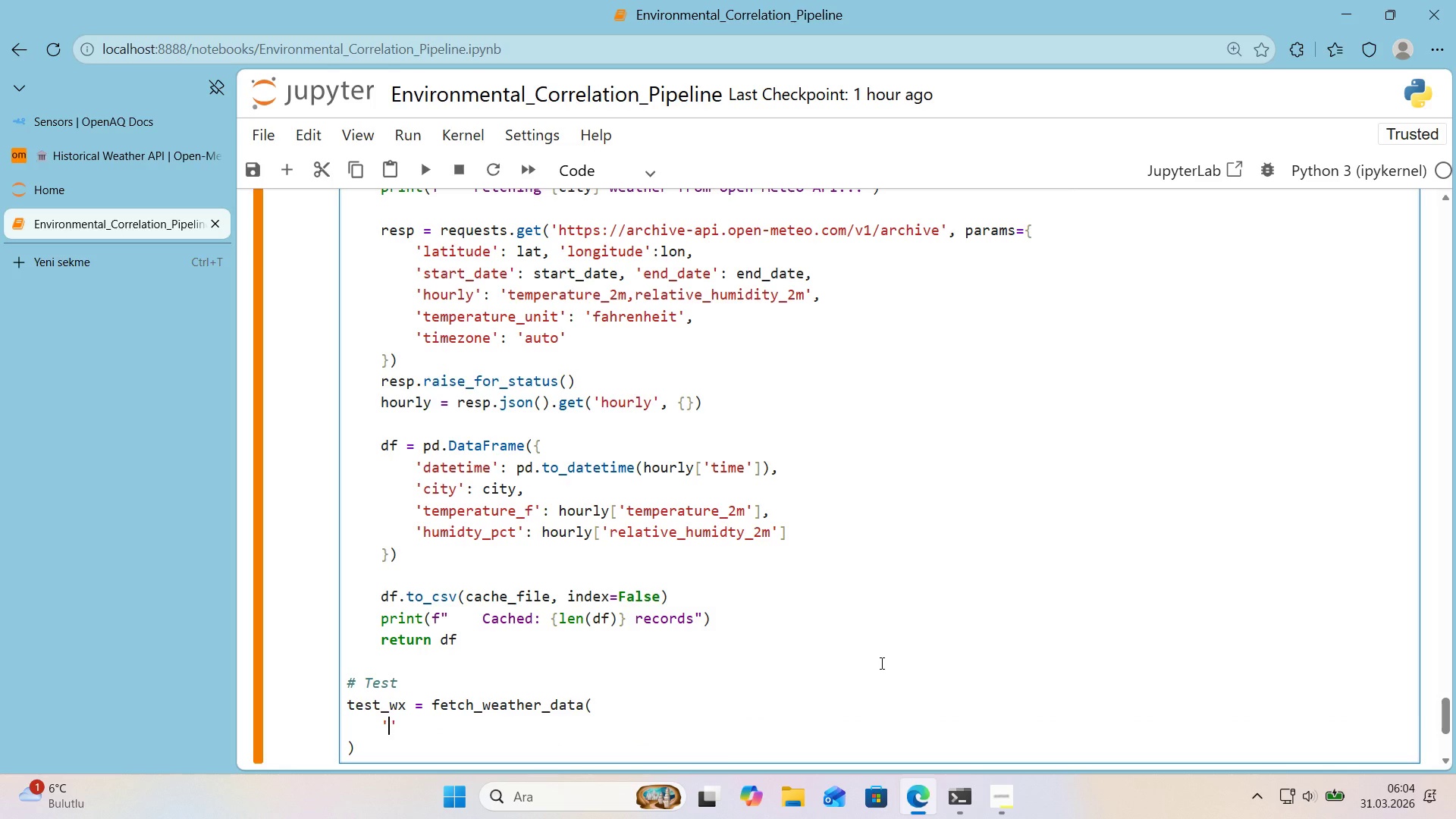 
type(Portland)
 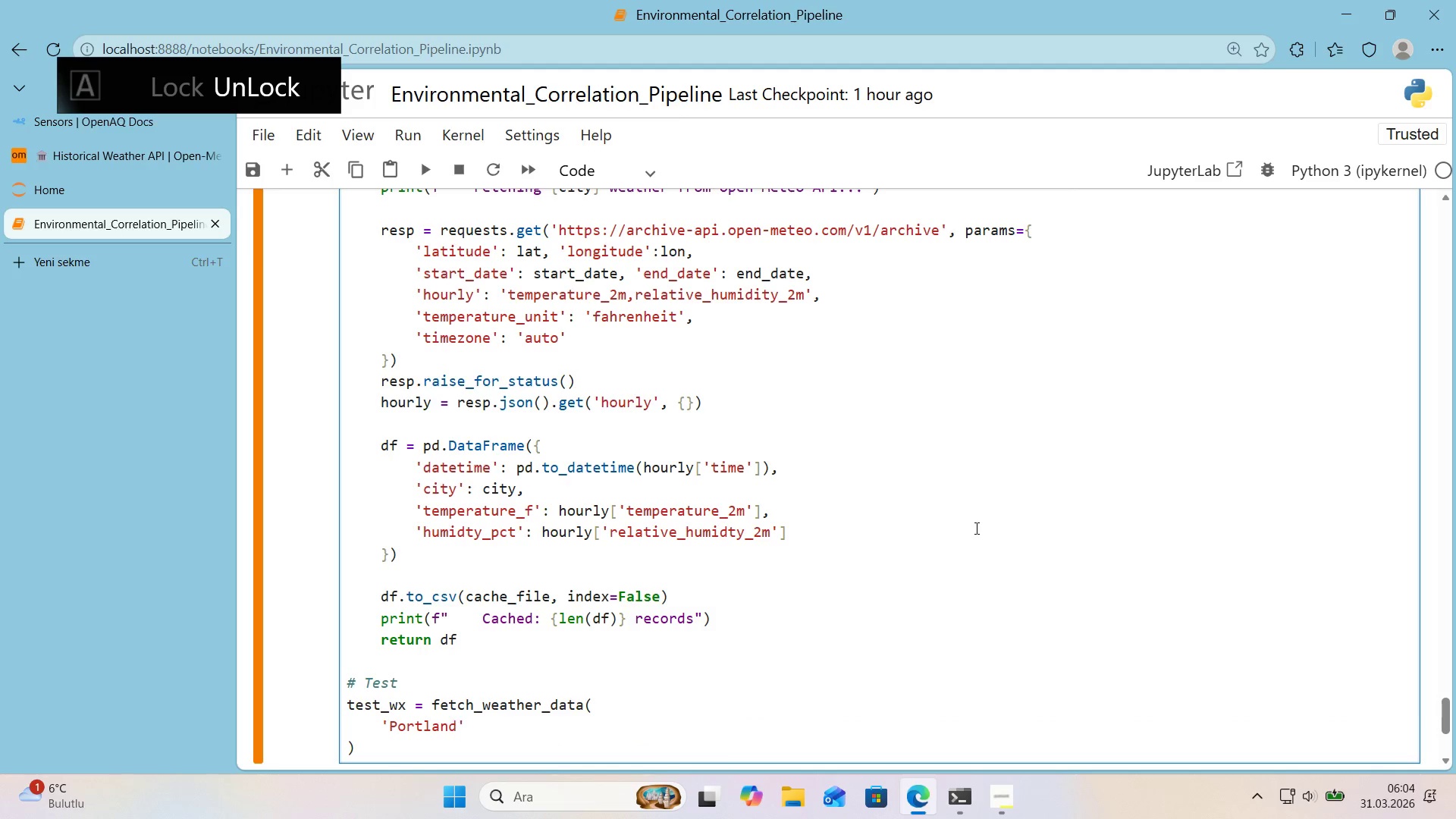 
scroll: coordinate [977, 510], scroll_direction: down, amount: 1.0
 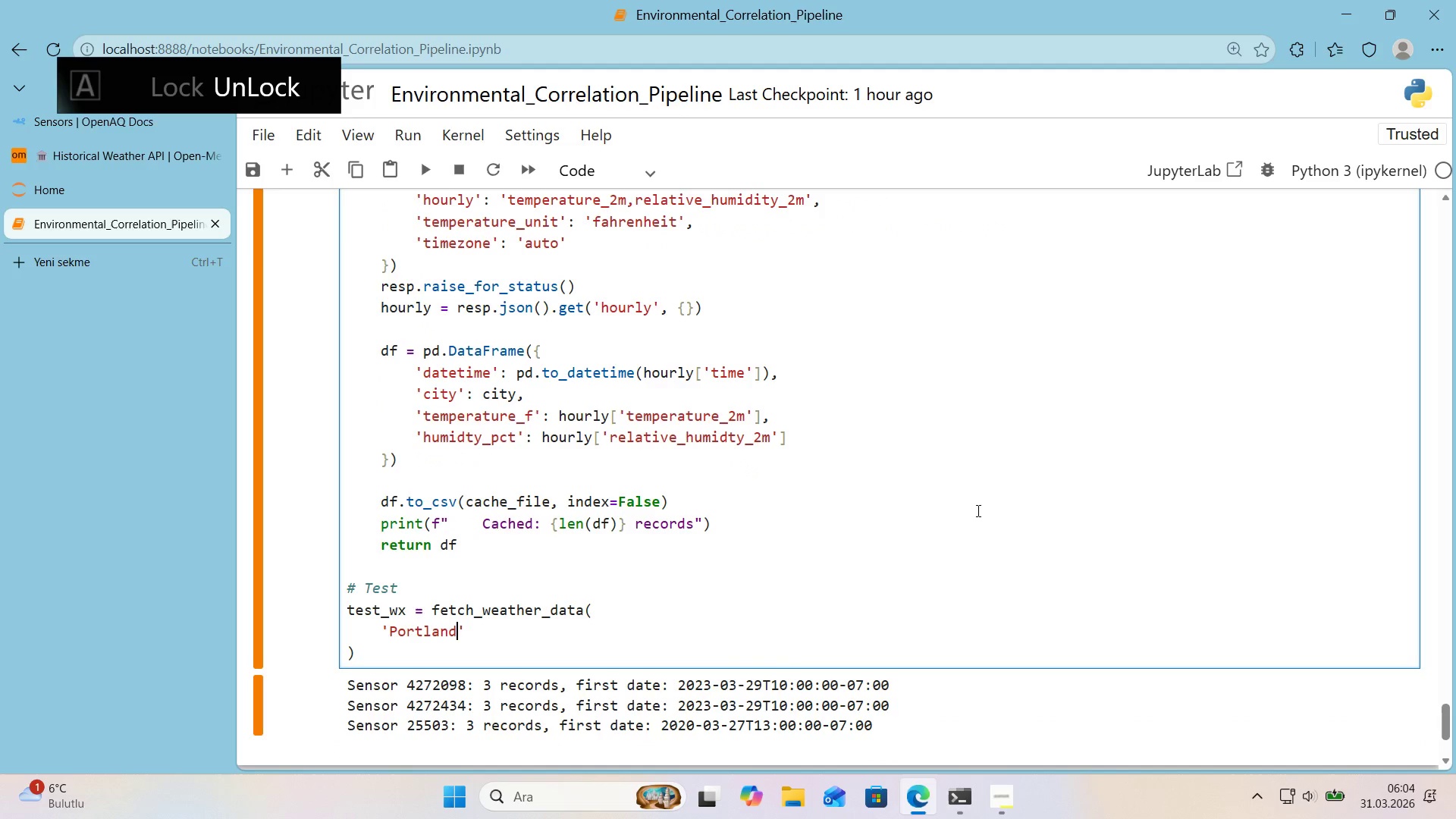 
key(ArrowRight)
 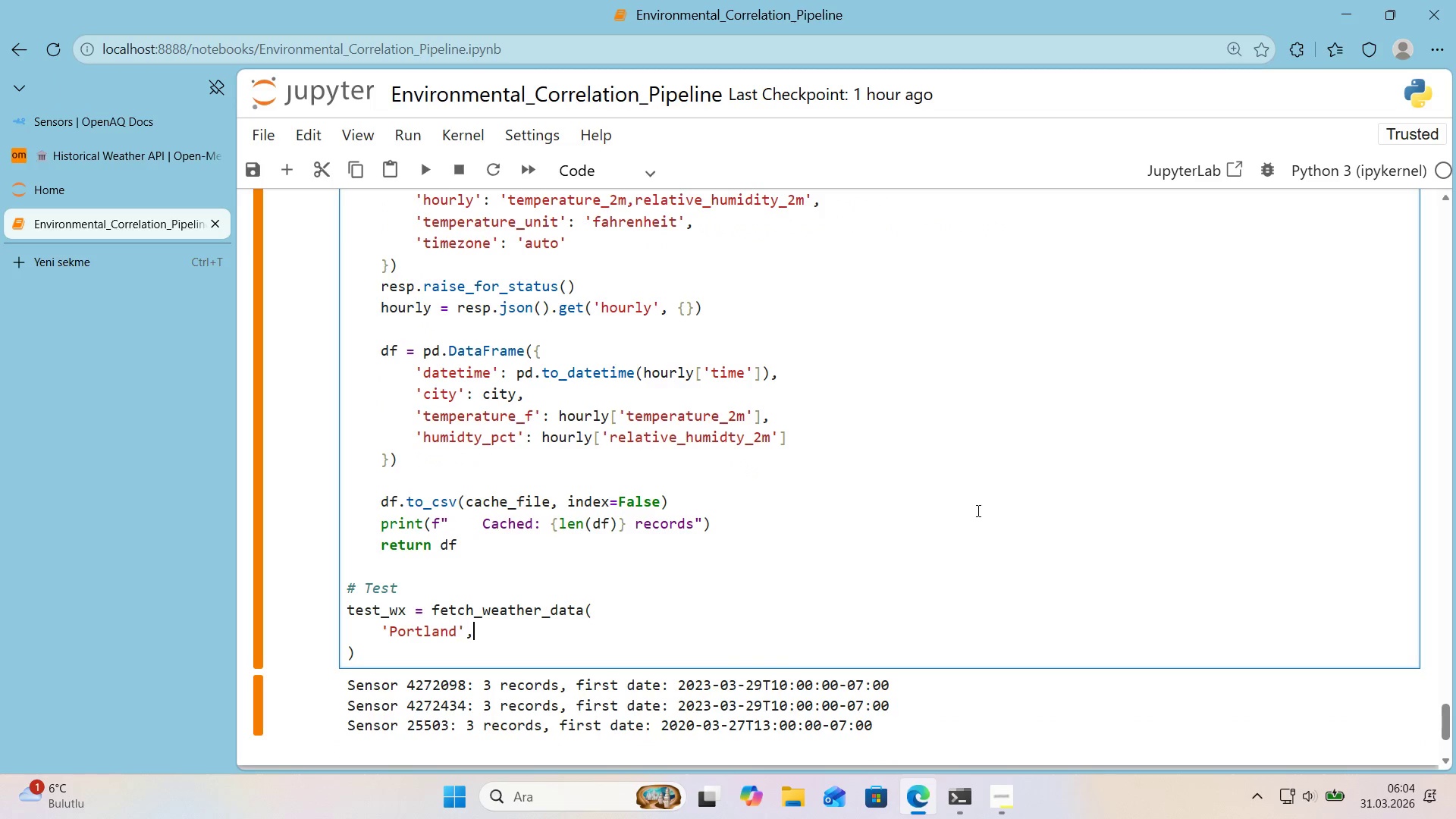 
type(, CITIES)
 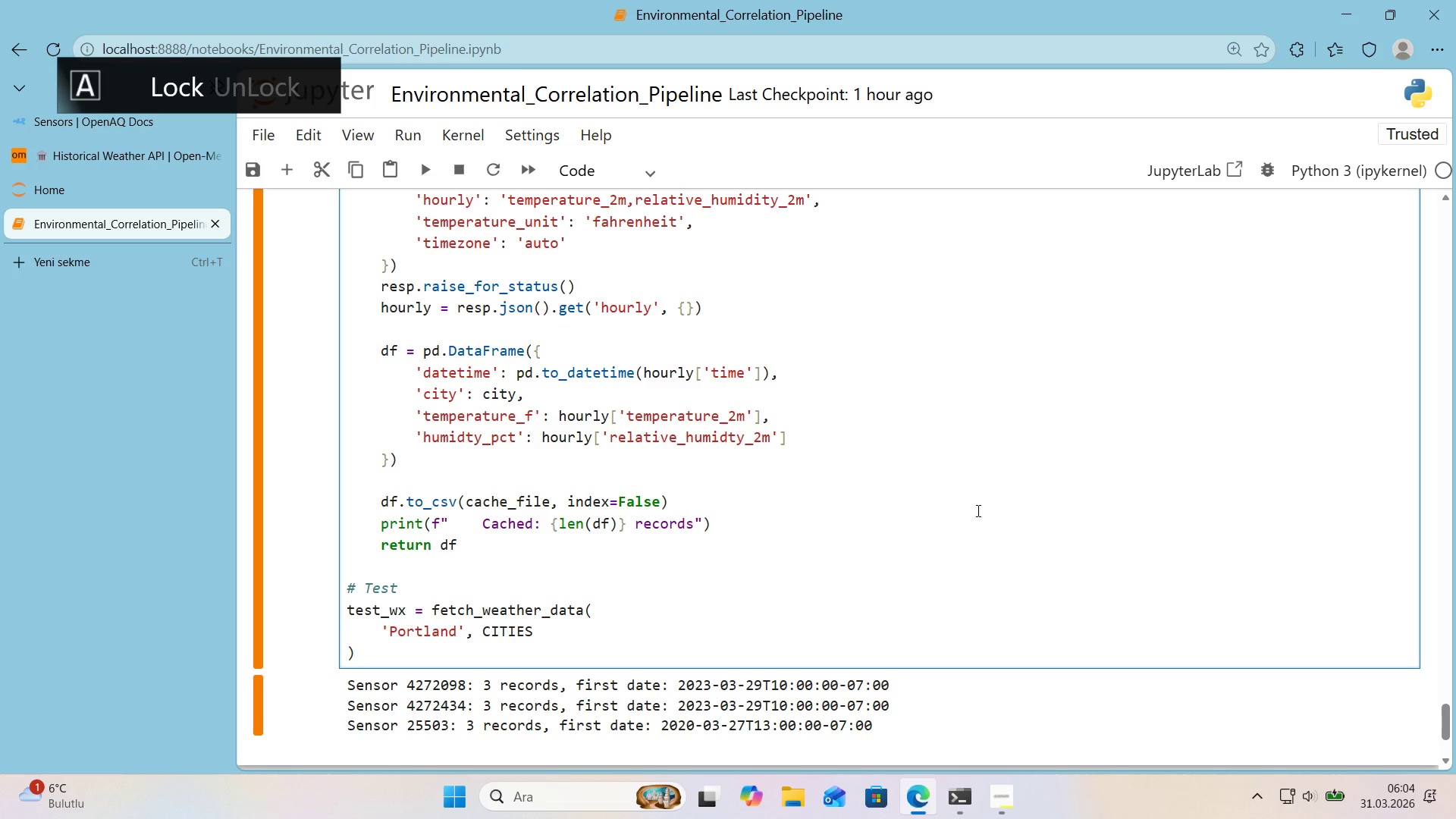 
key(Alt+Control+8)
 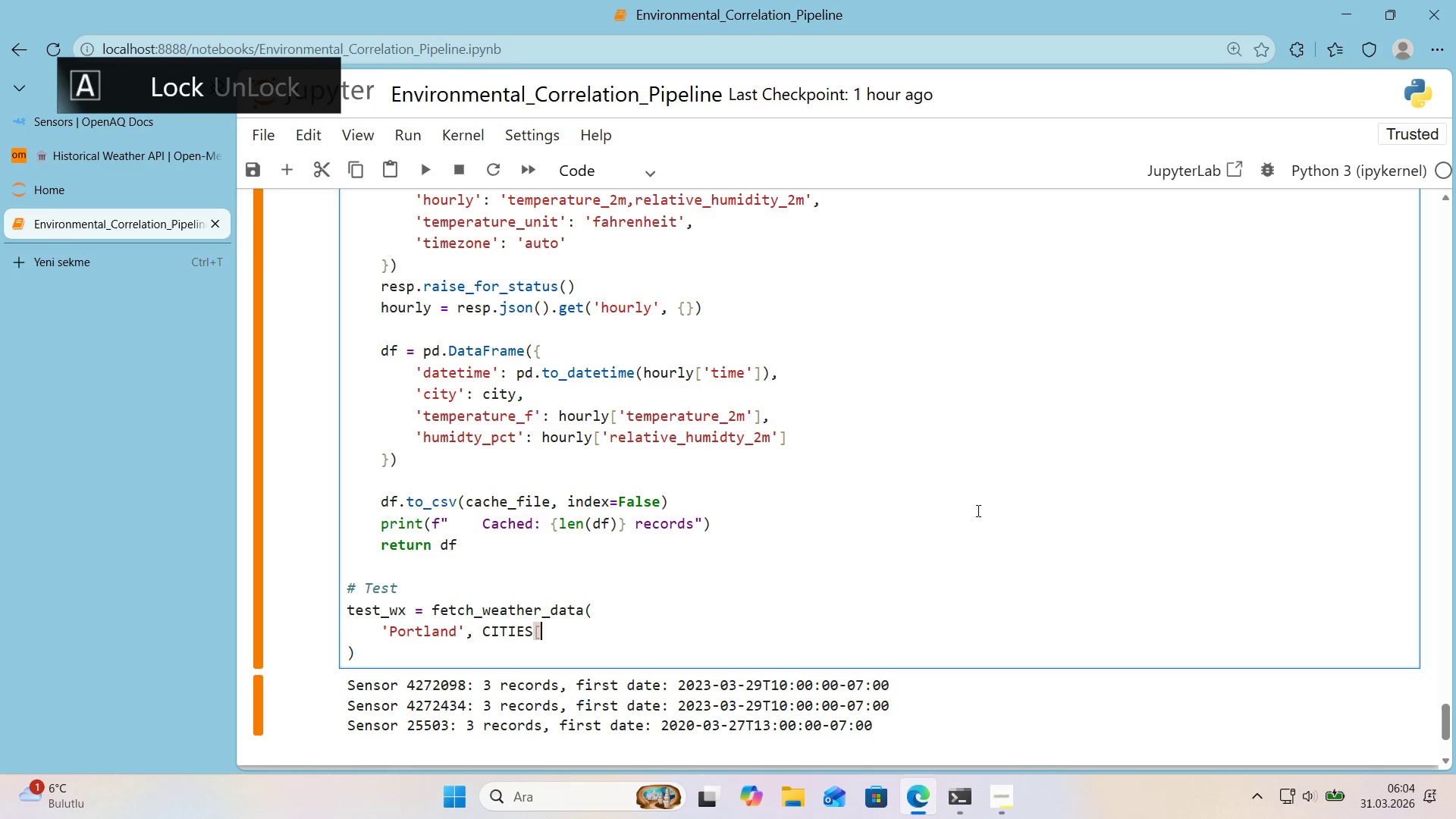 
key(Alt+Control+9)
 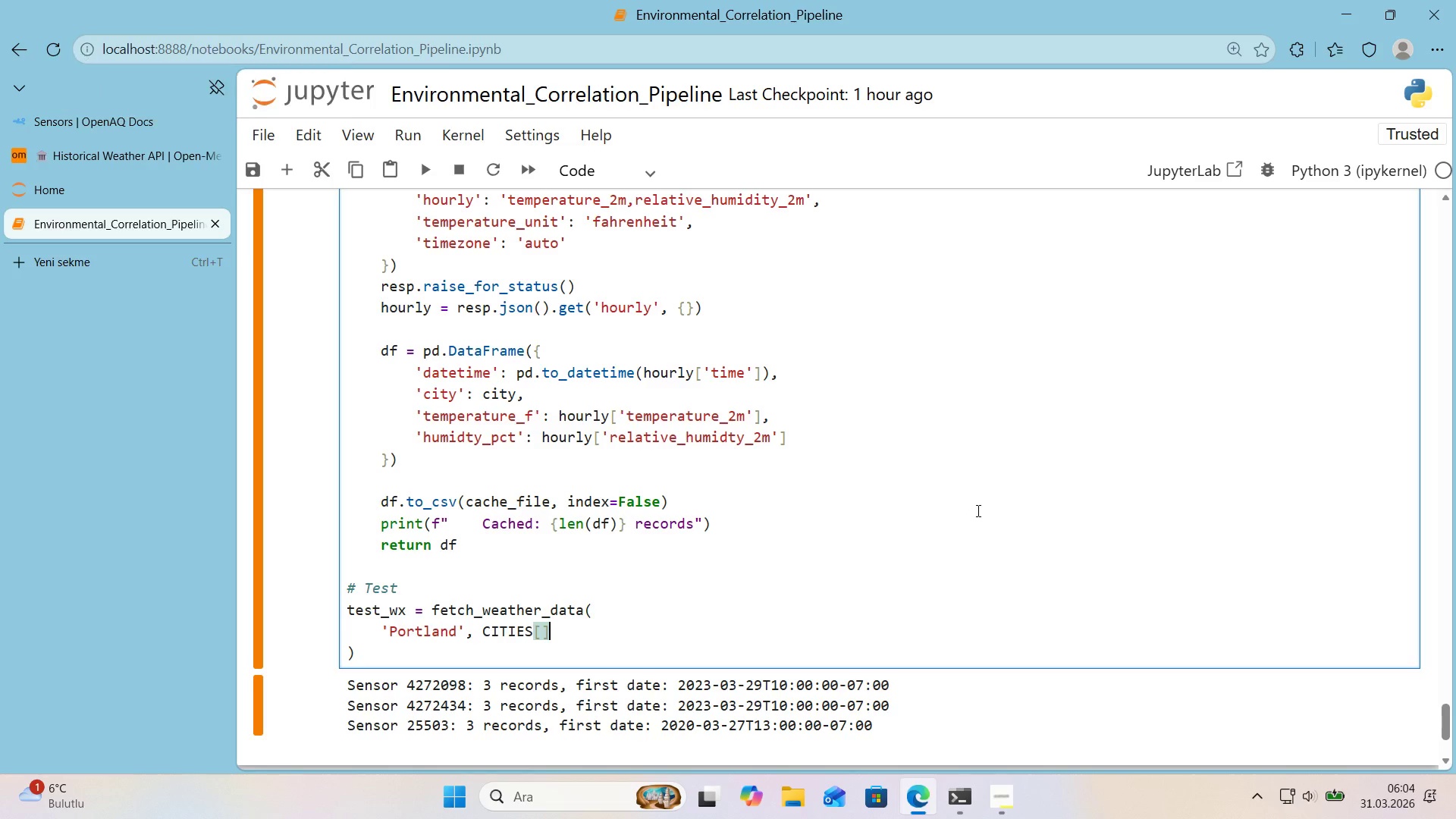 
key(ArrowLeft)
 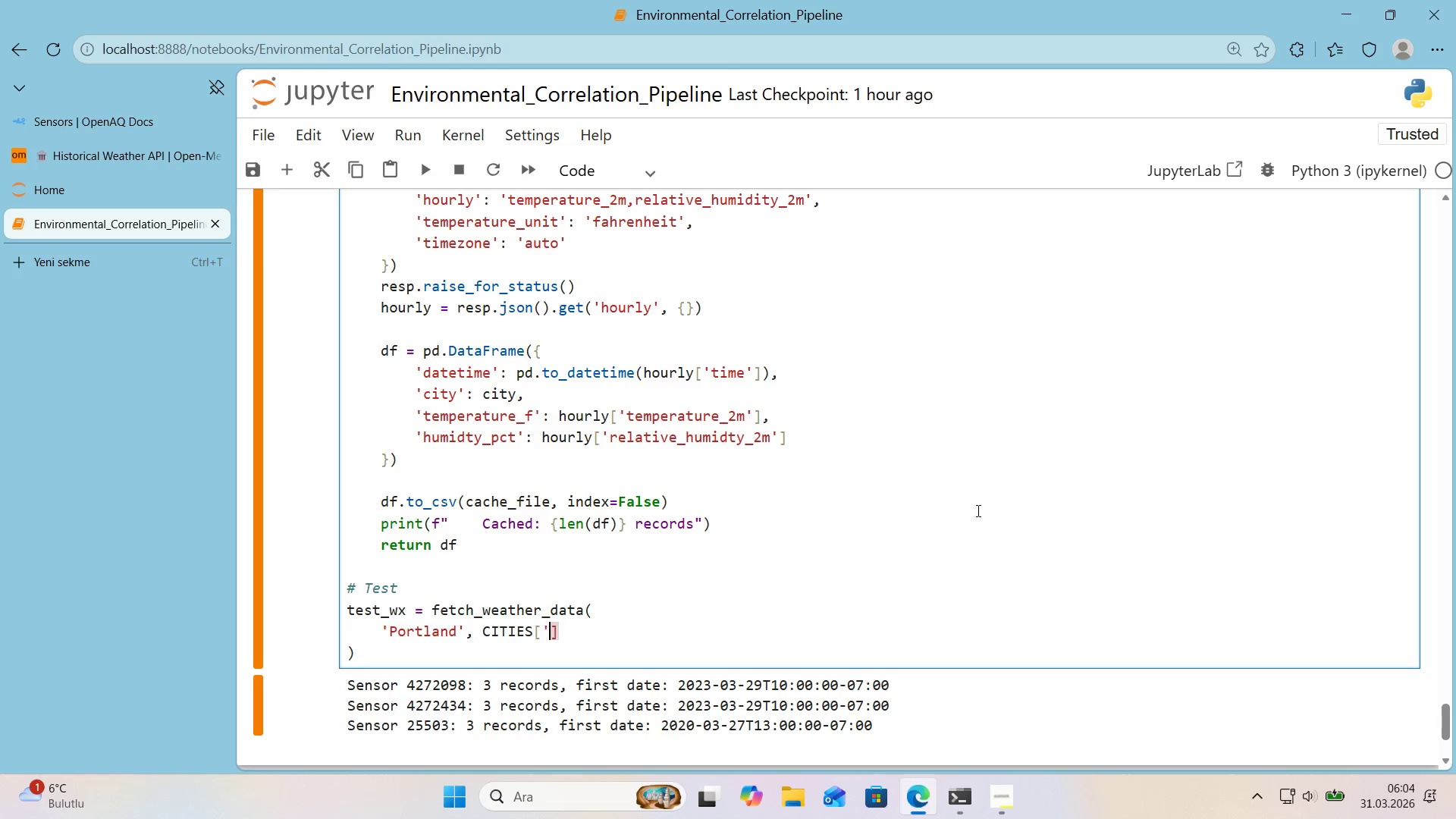 
type(@@)
 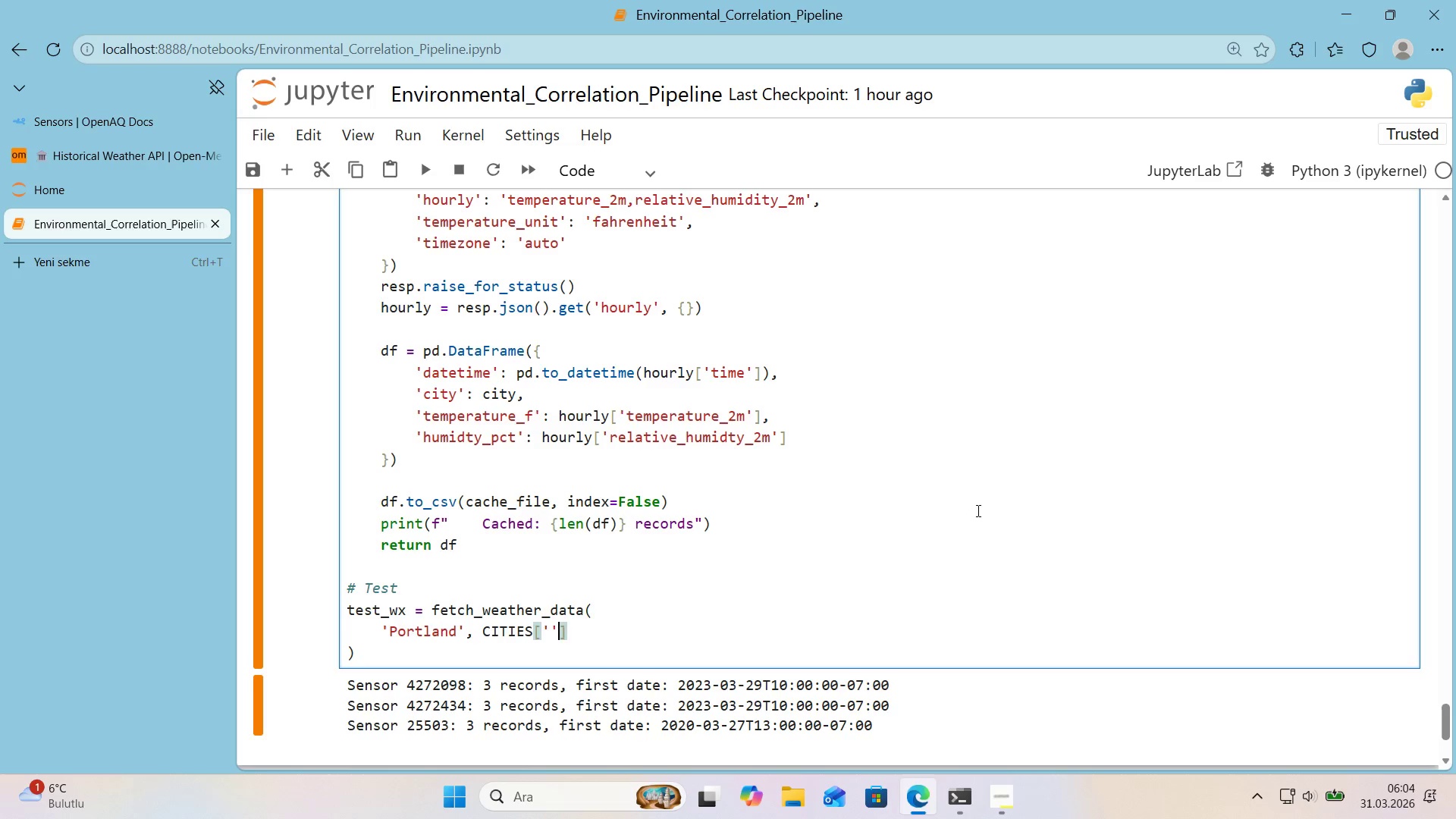 
key(ArrowLeft)
 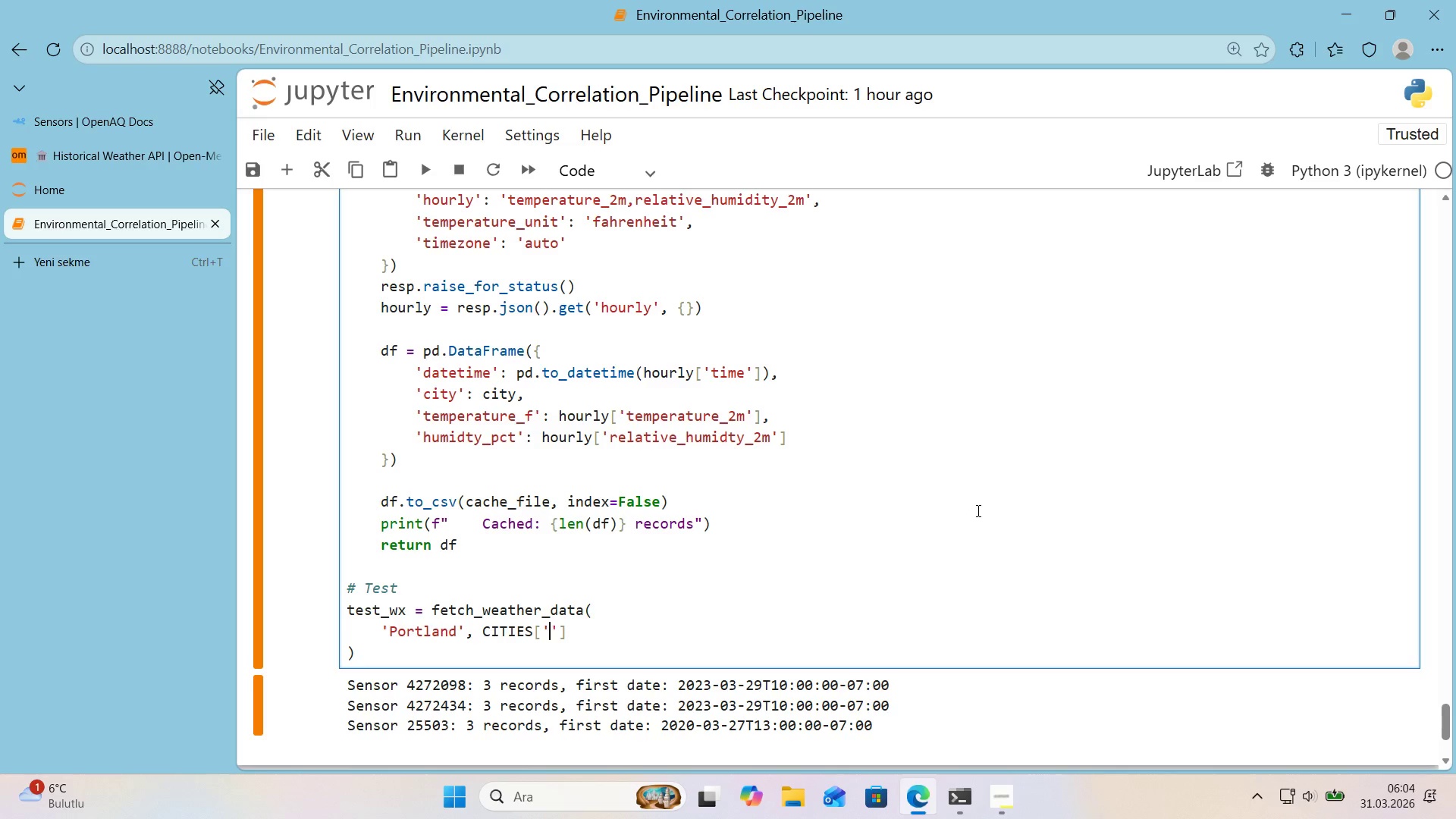 
type(pO)
key(Backspace)
key(Backspace)
type(Portland)
 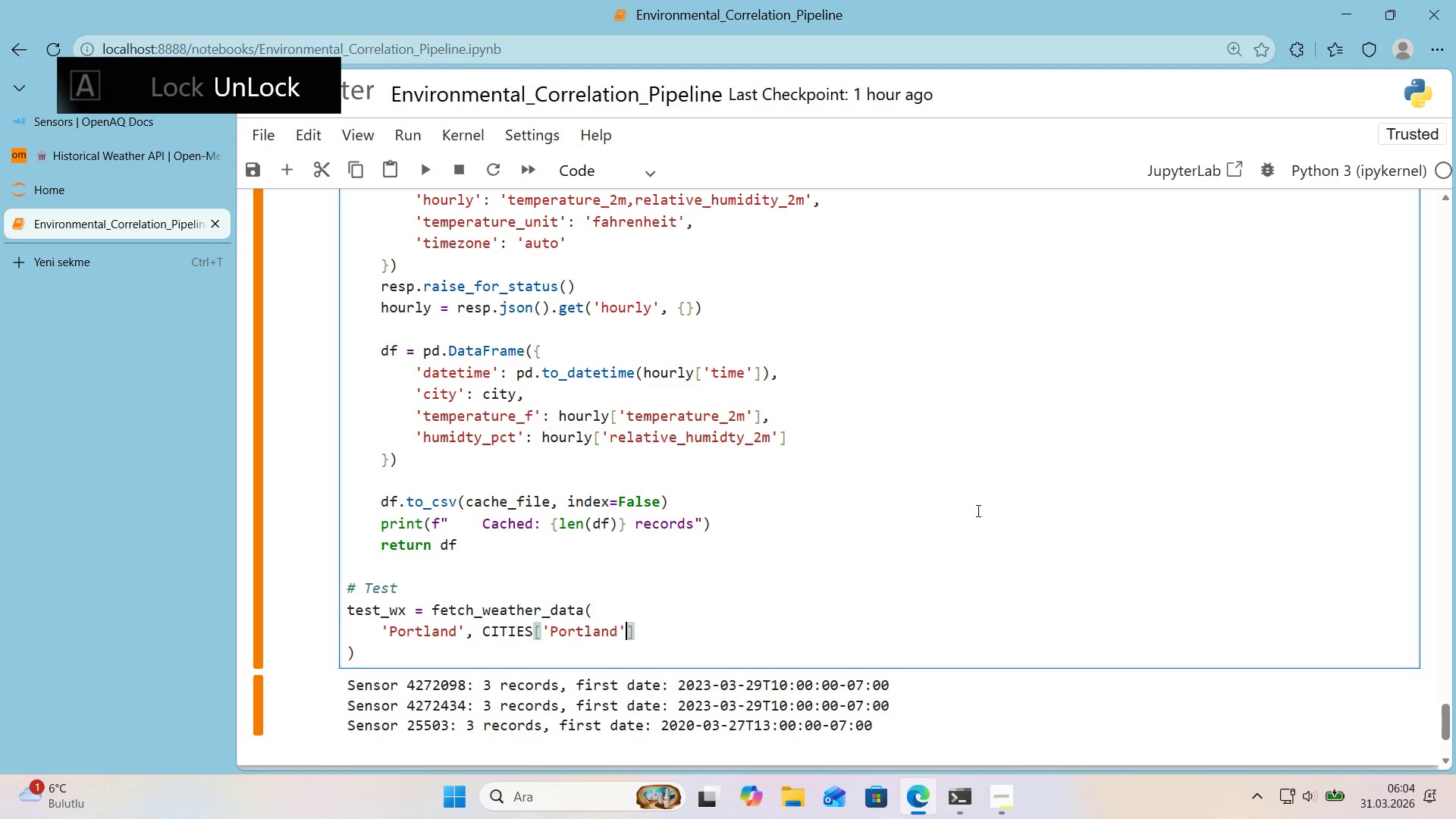 
key(ArrowRight)
 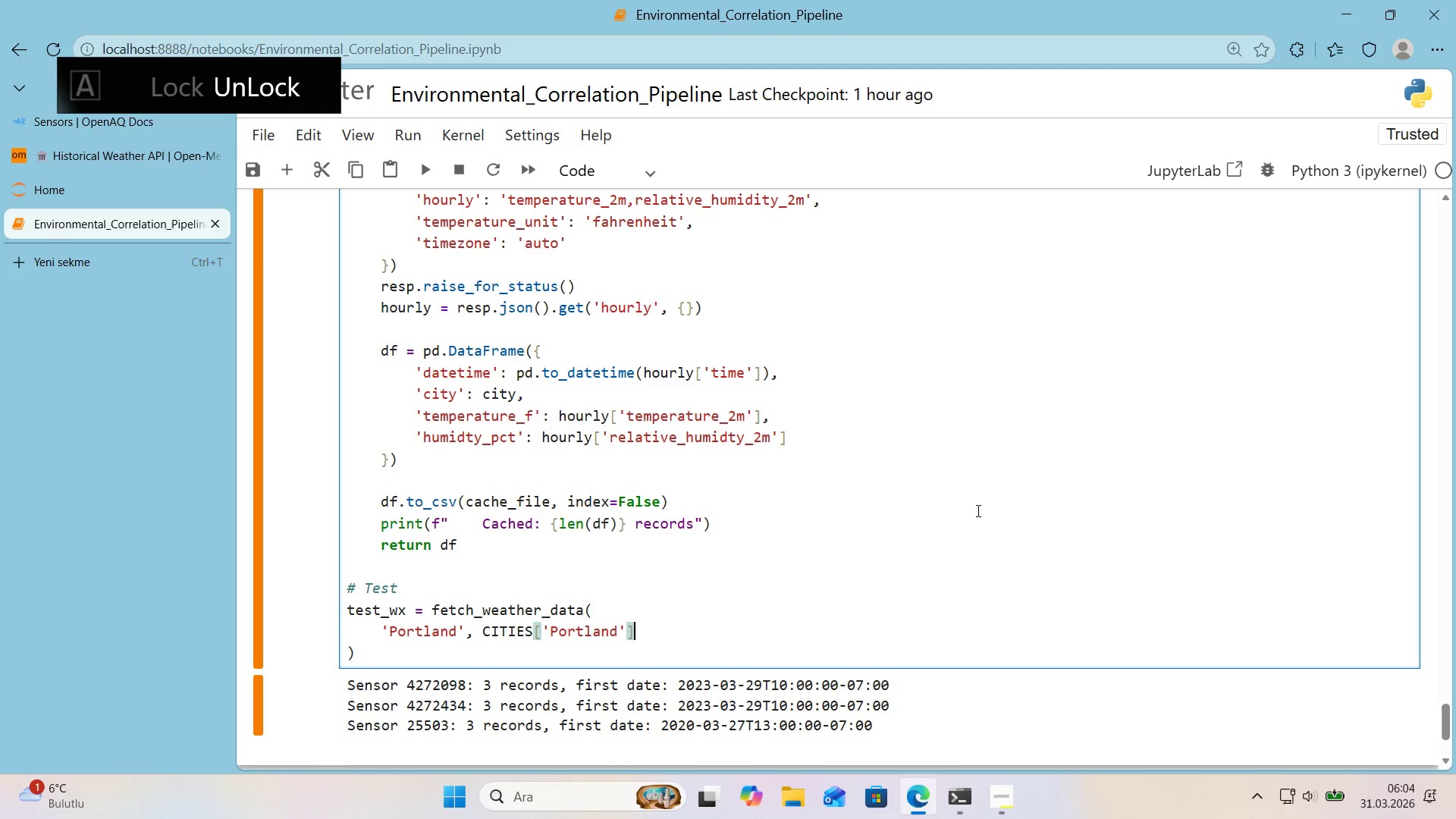 
key(ArrowRight)
 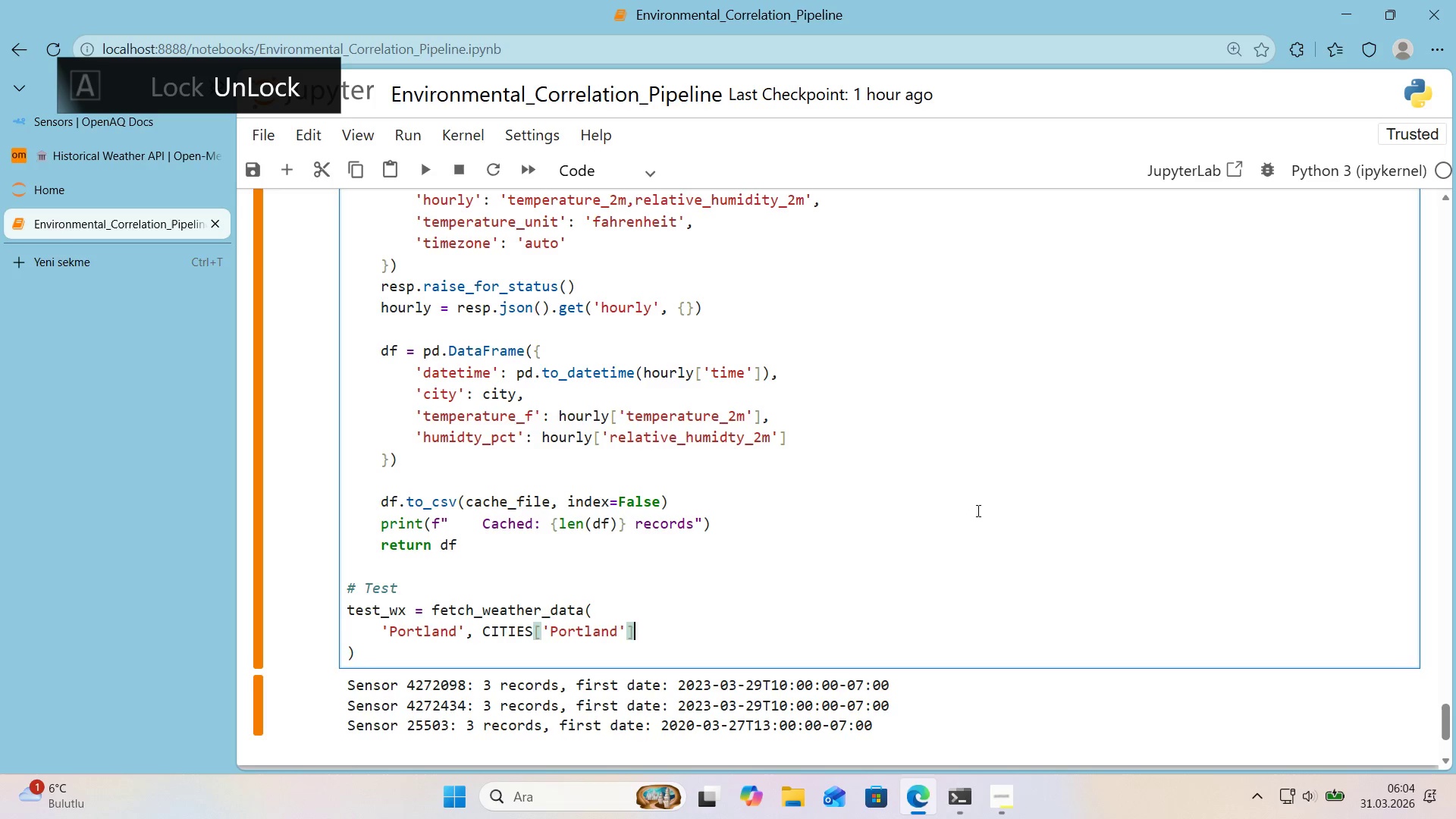 
key(ArrowRight)
 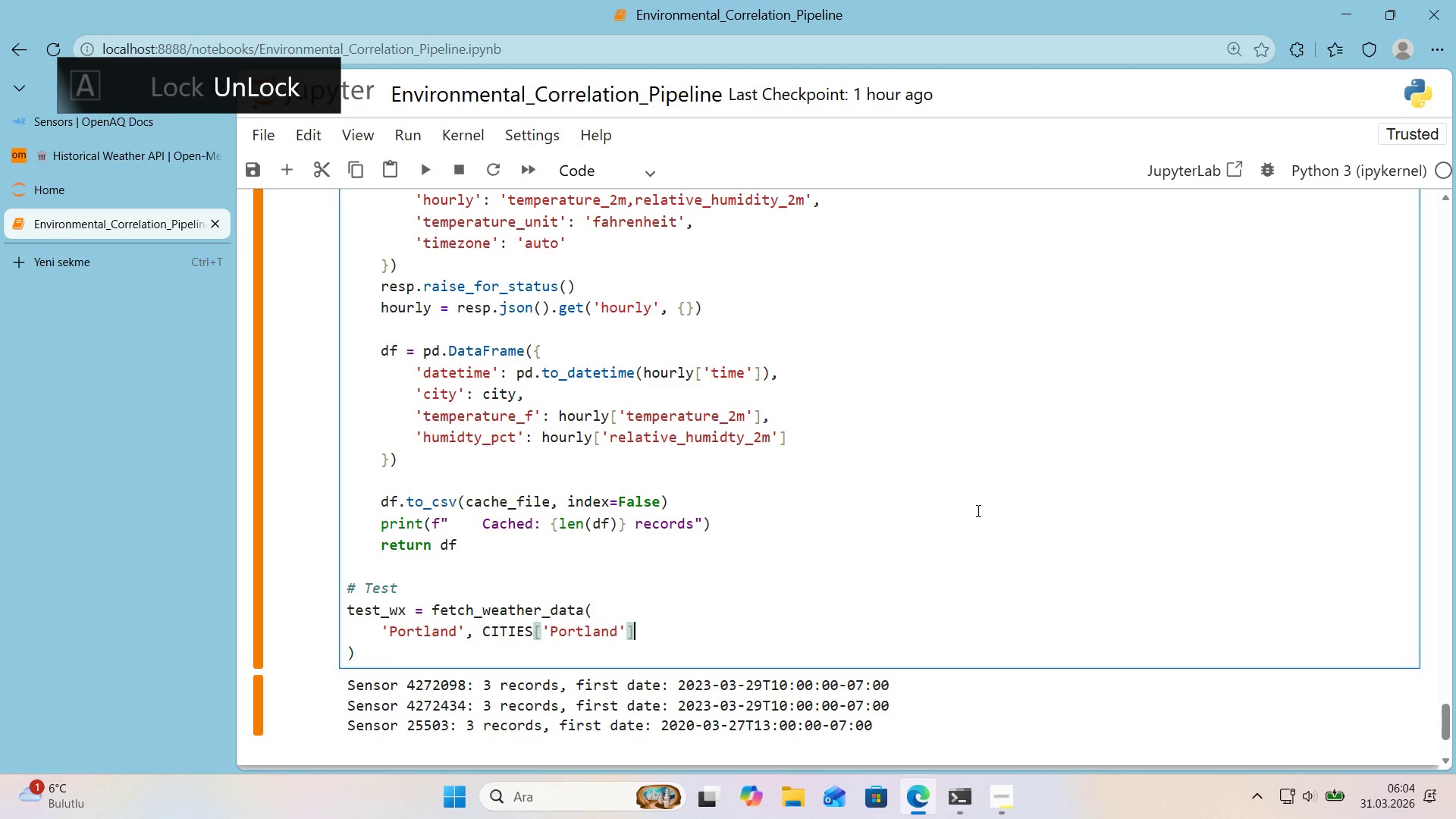 
key(ArrowLeft)
 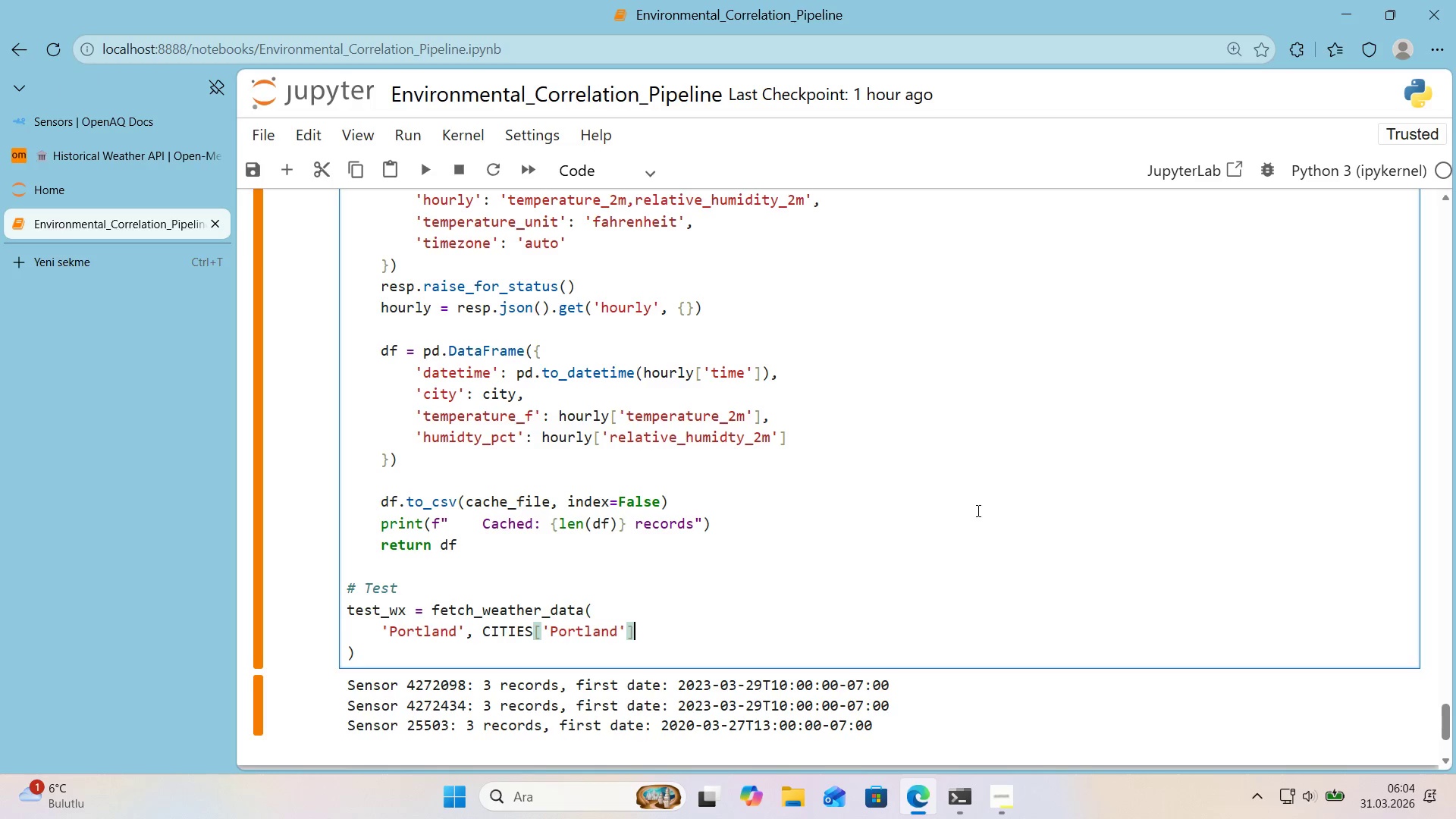 
key(Alt+Control+8)
 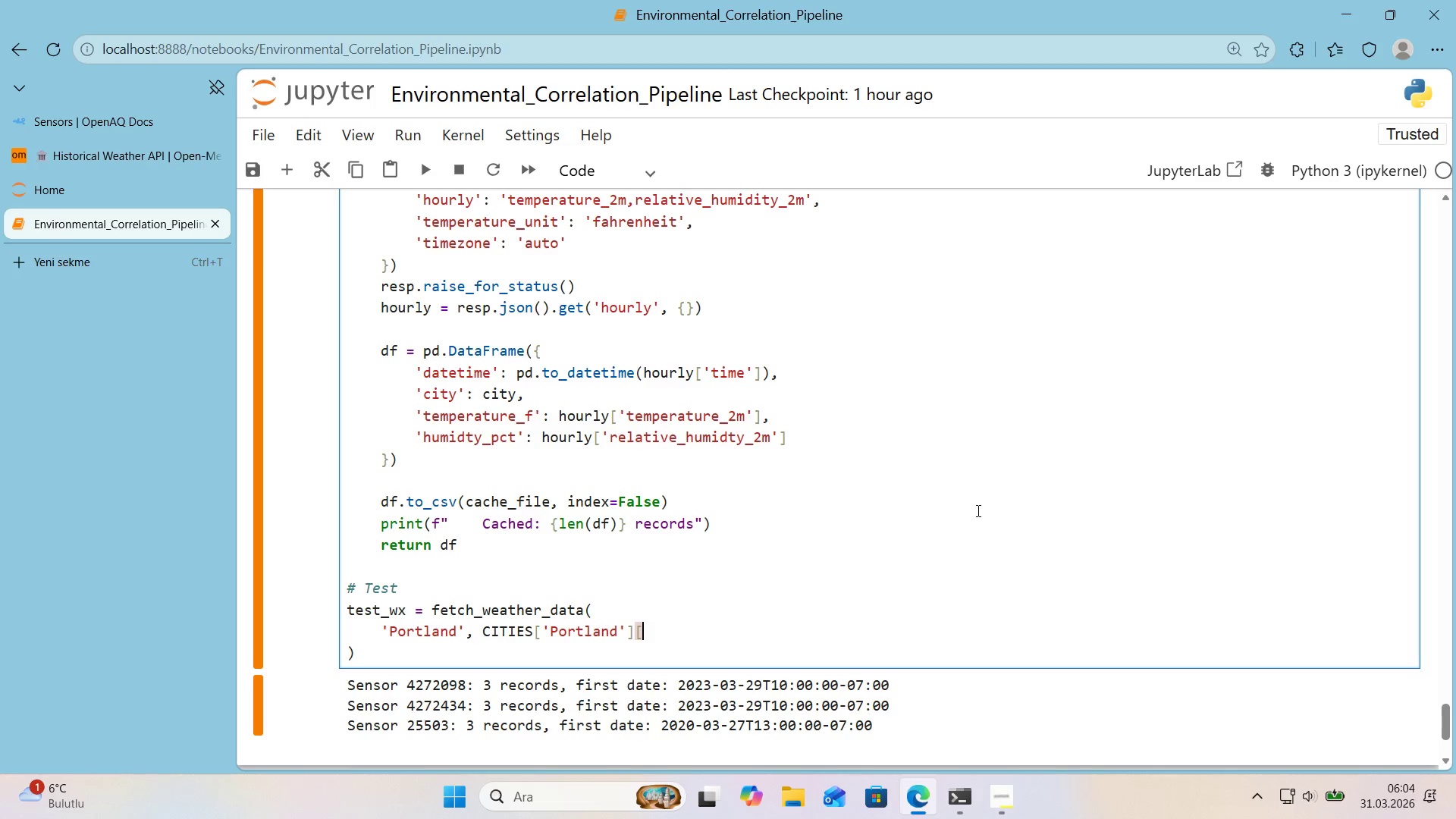 
key(Alt+Control+9)
 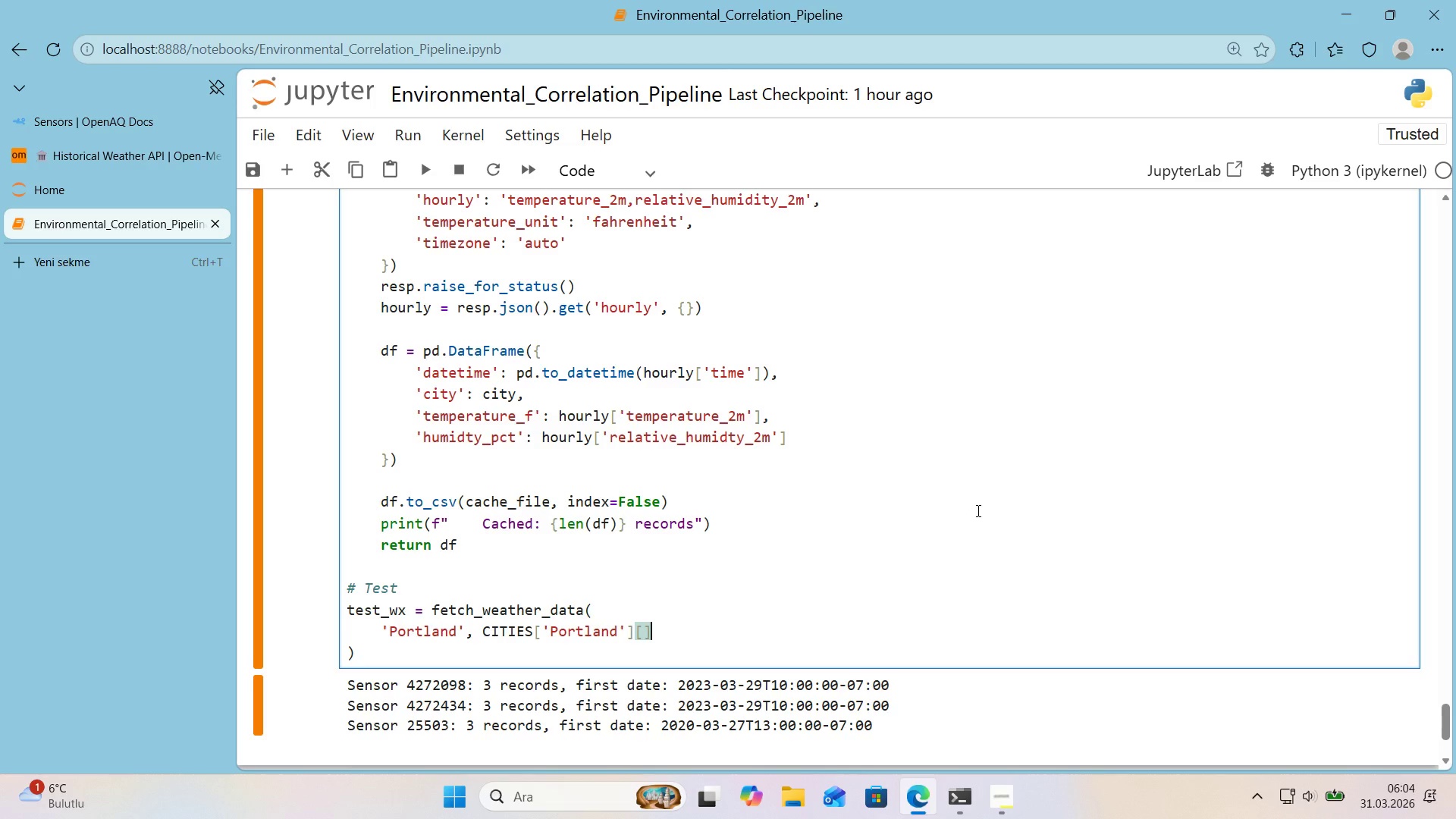 
key(ArrowLeft)
 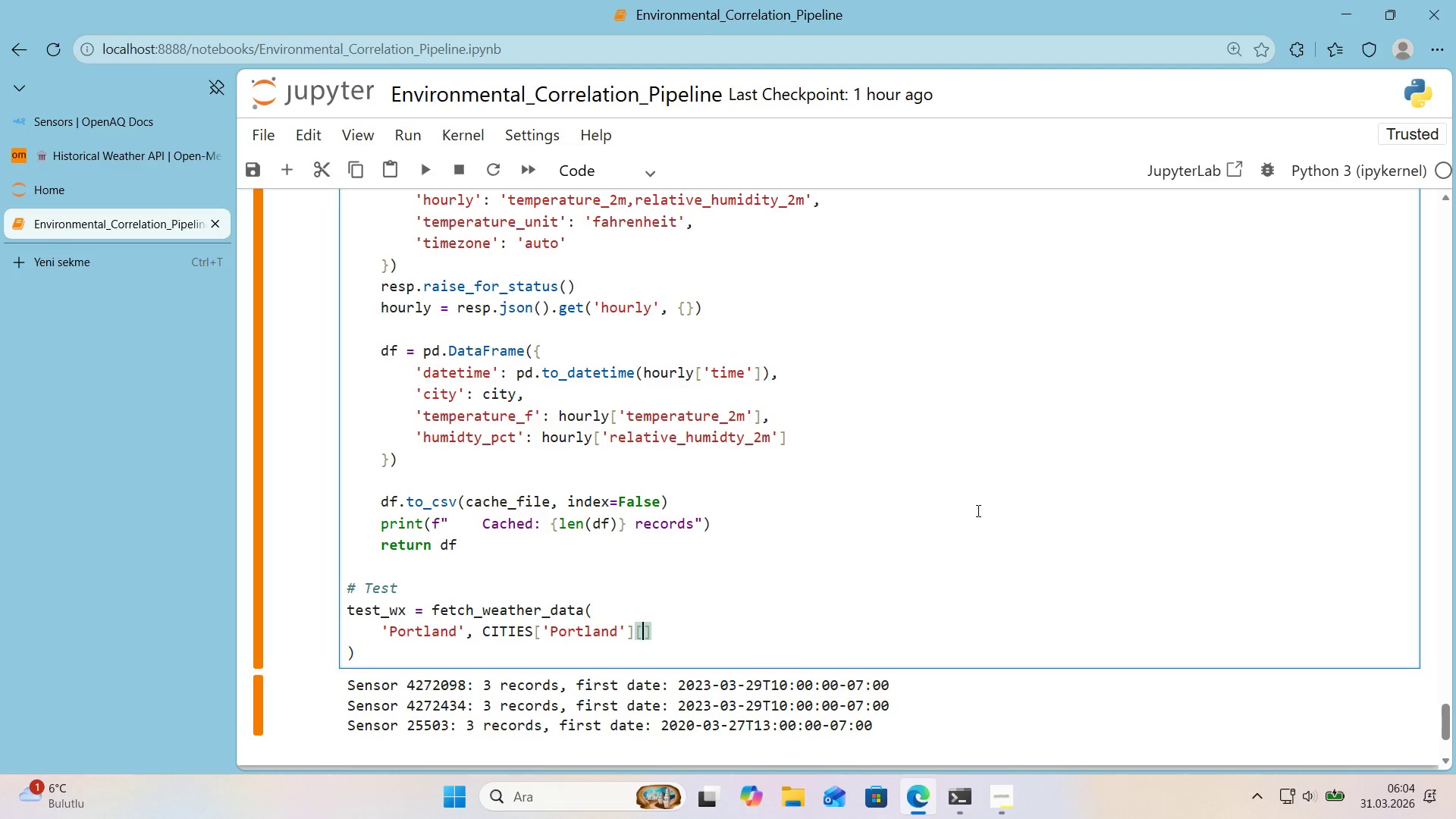 
type(@@)
 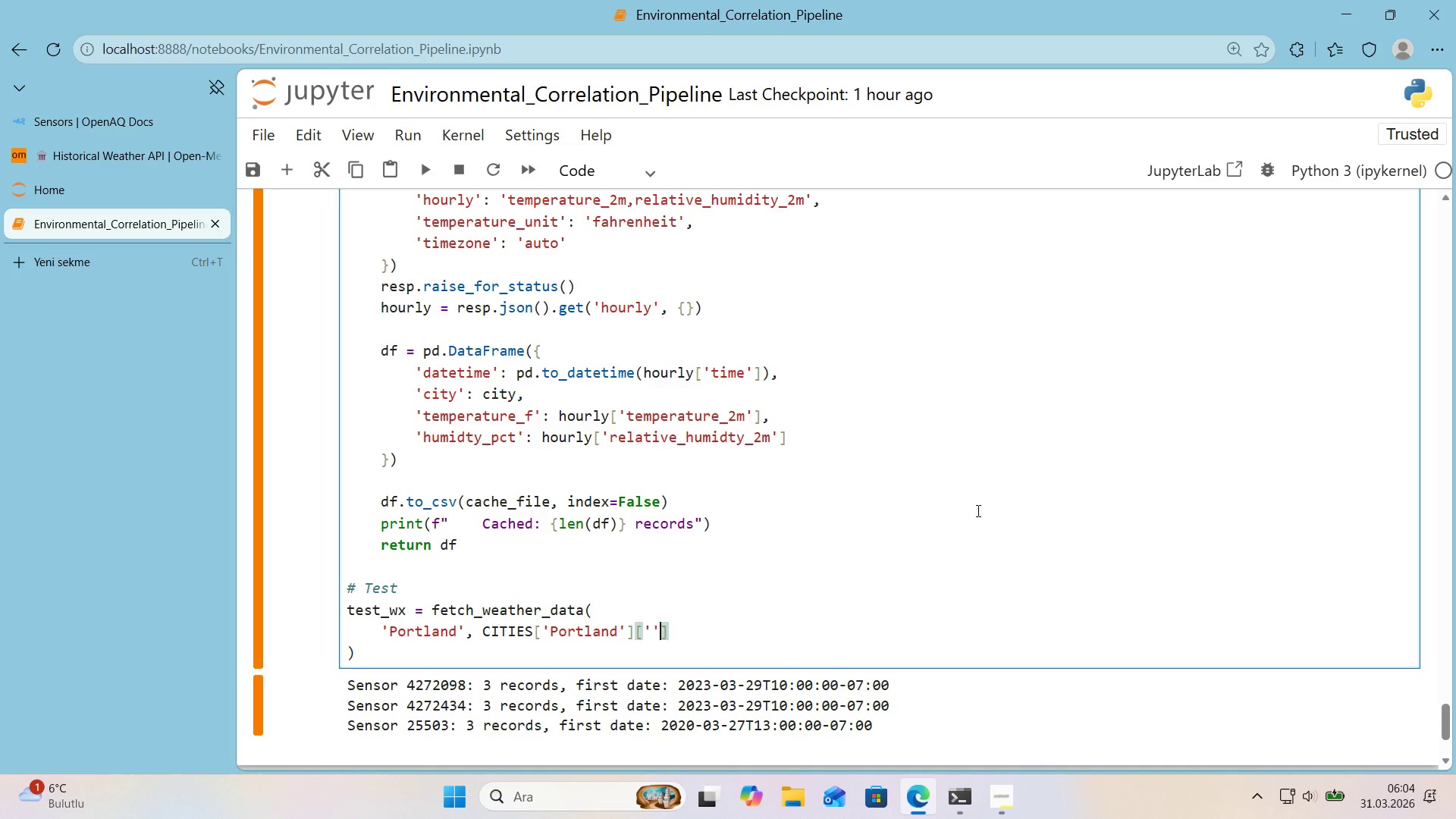 
key(ArrowLeft)
 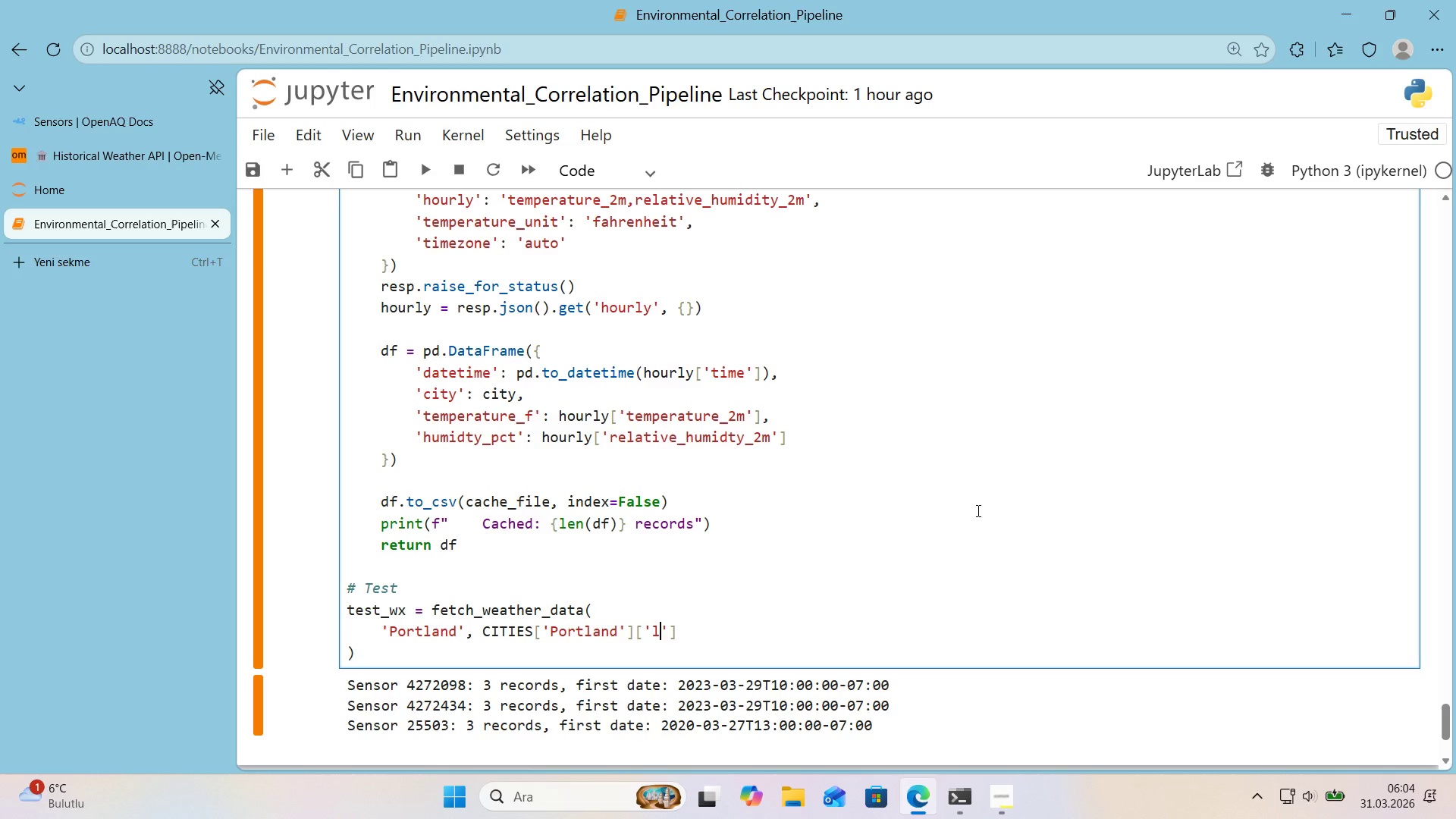 
type(lat)
 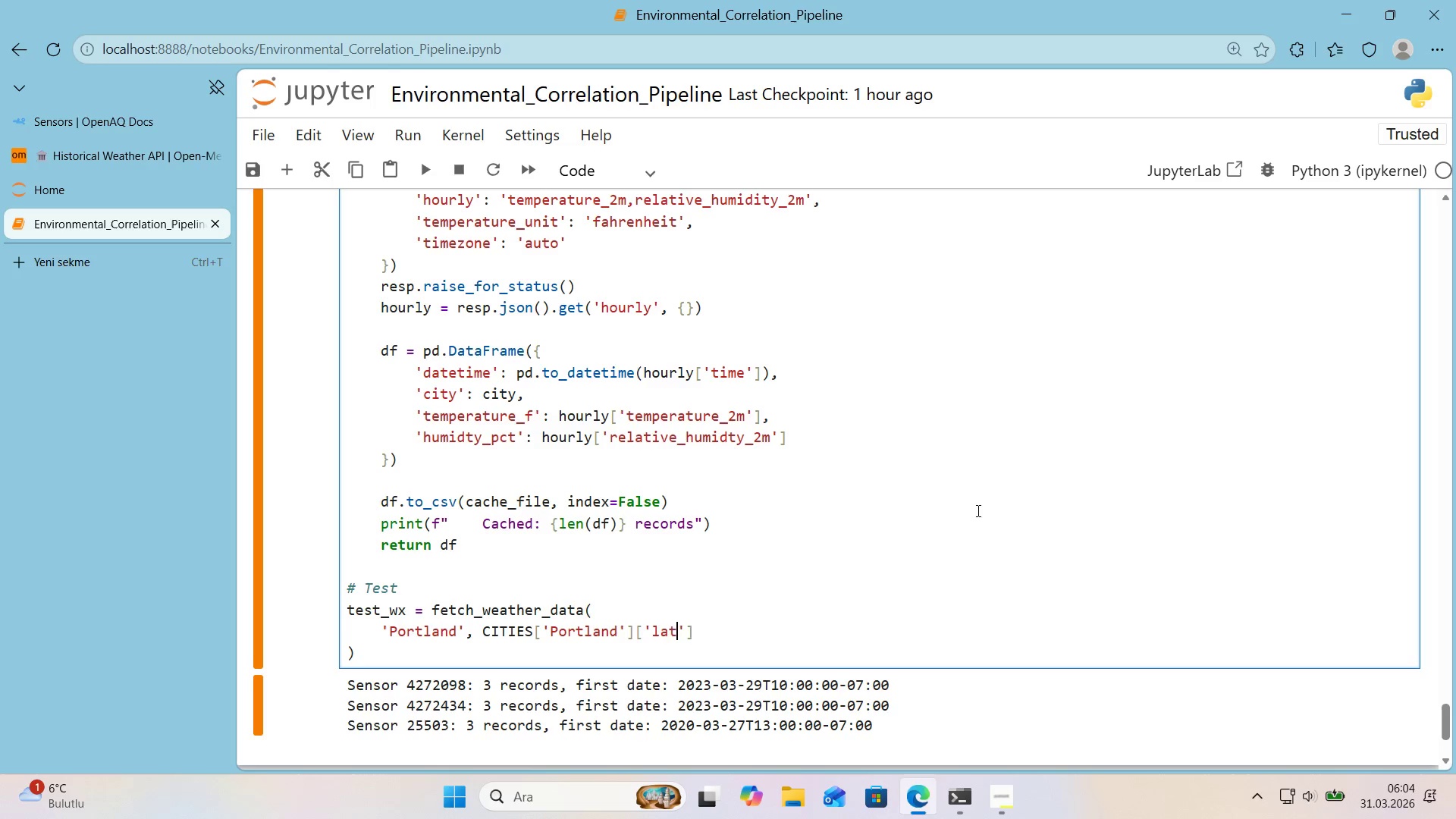 
key(ArrowRight)
 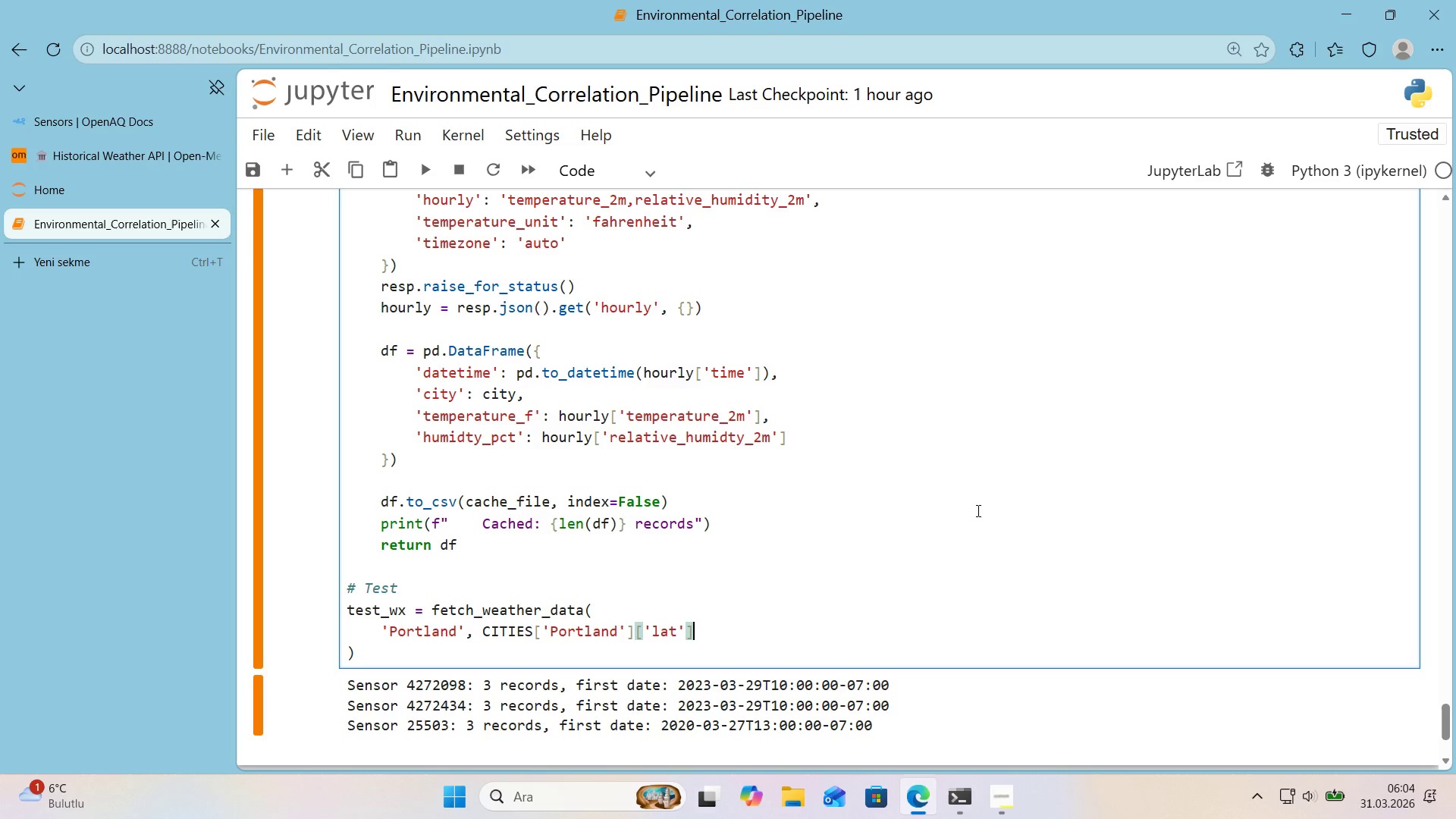 
key(ArrowRight)
 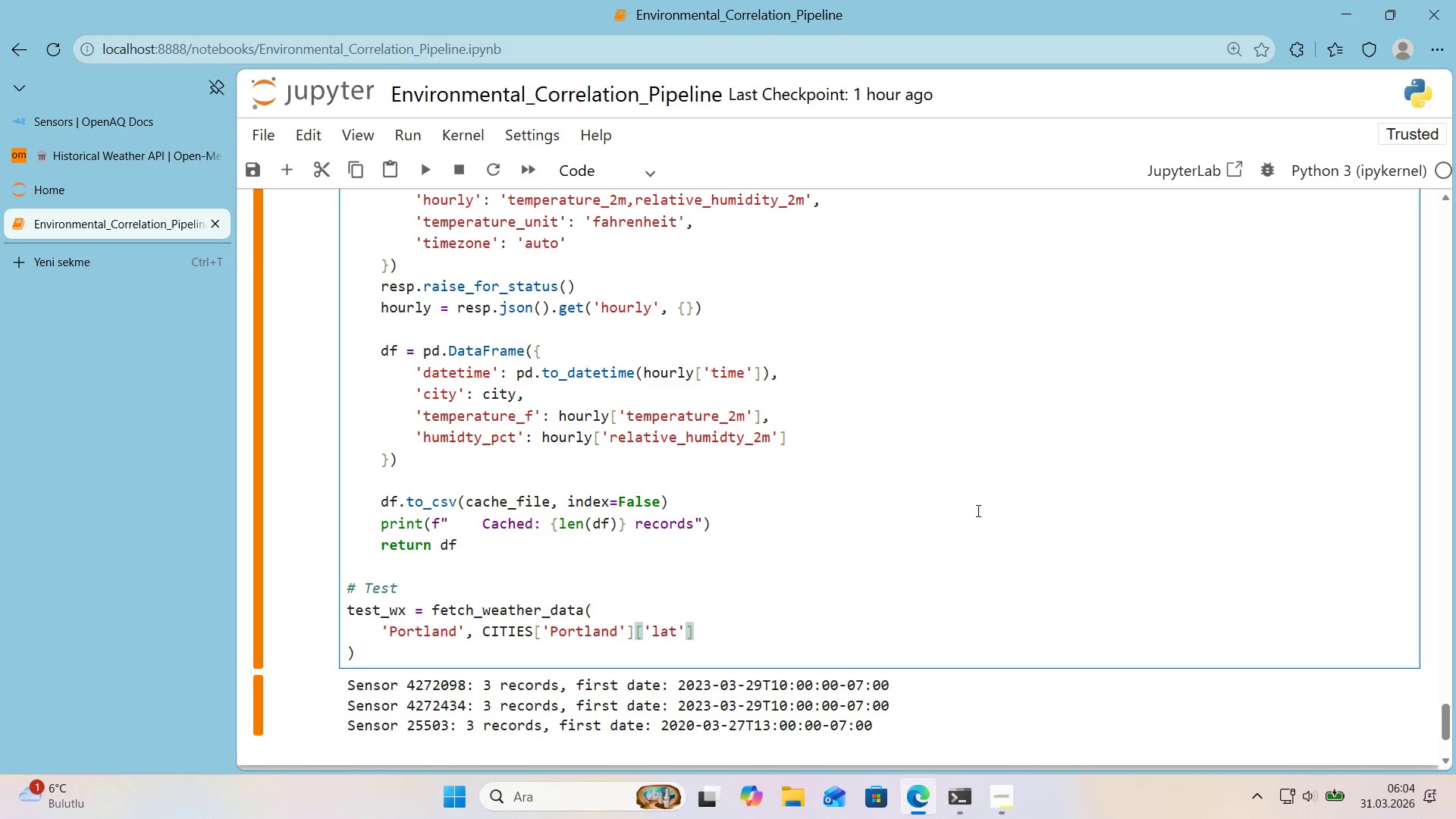 
type(, CITIES)
 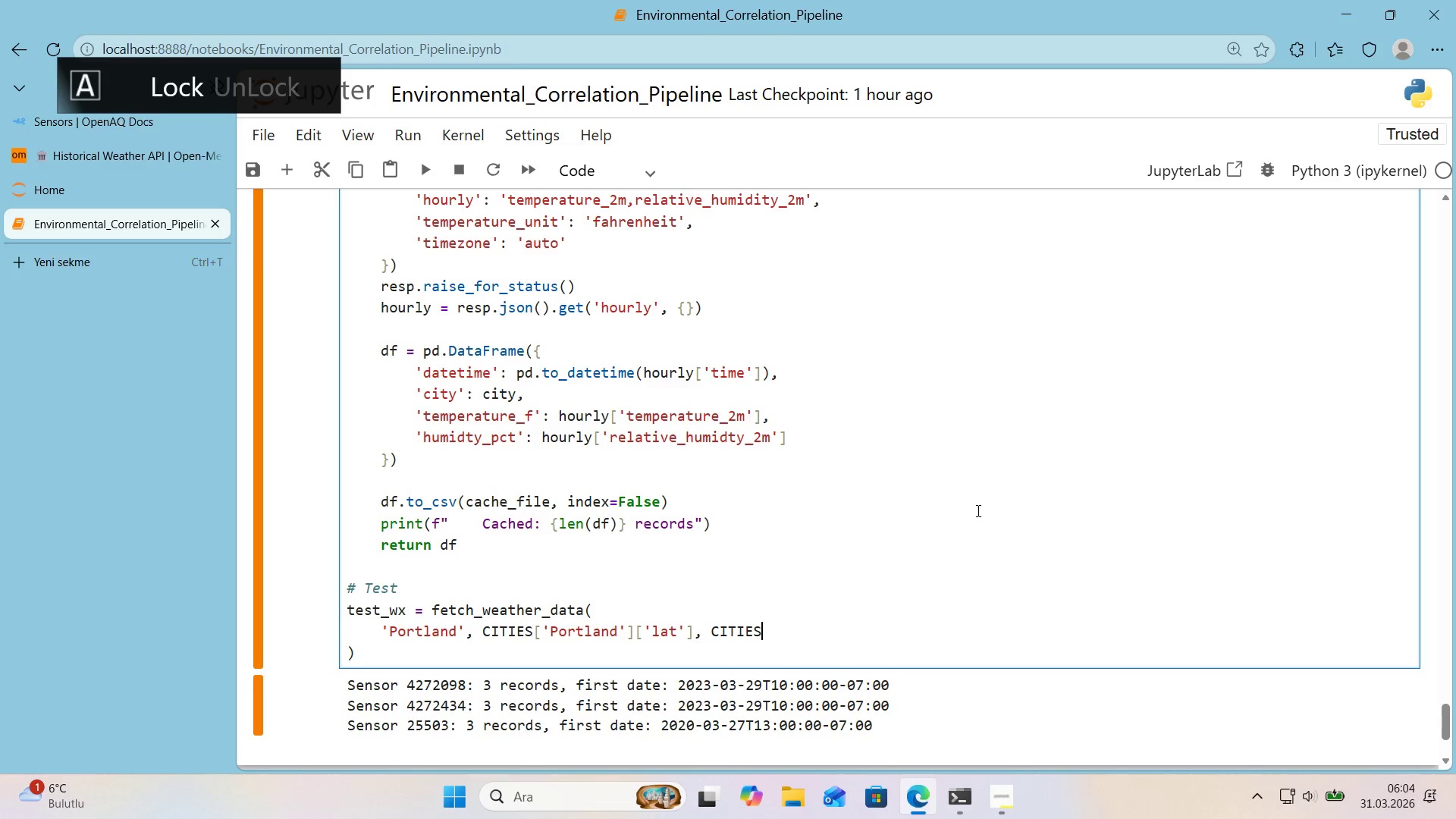 
key(Alt+Control+8)
 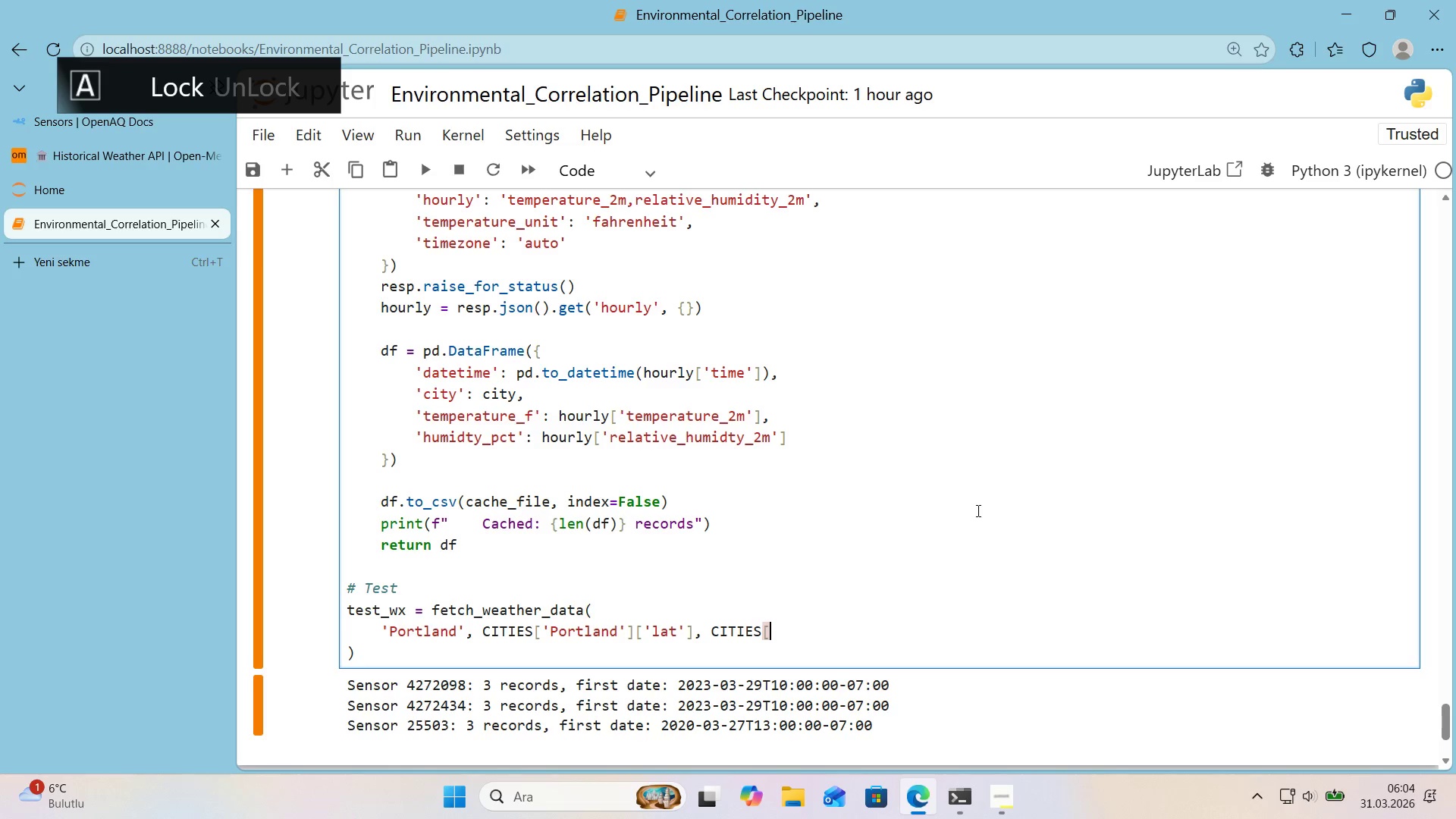 
key(Alt+Control+9)
 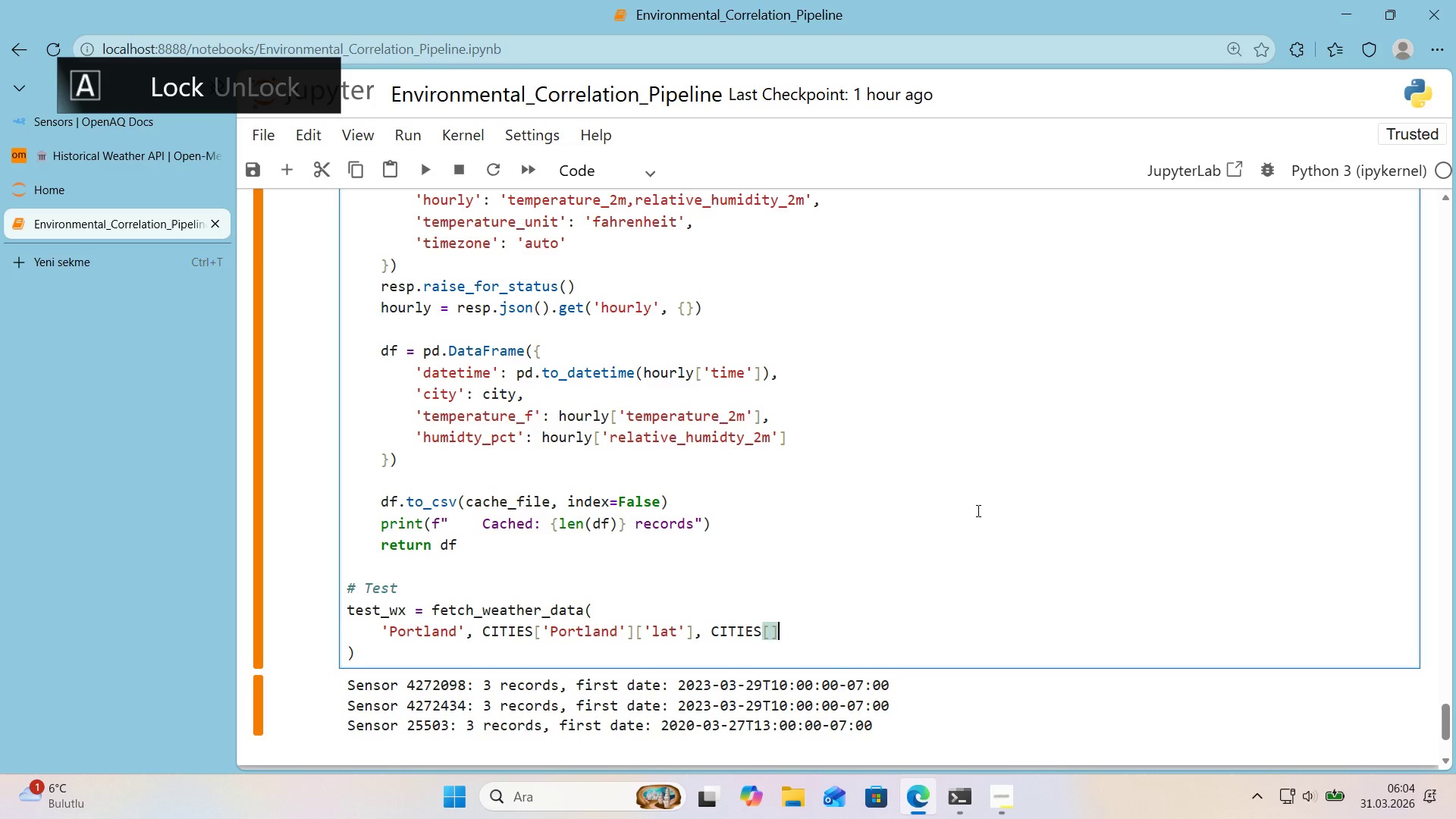 
key(ArrowLeft)
 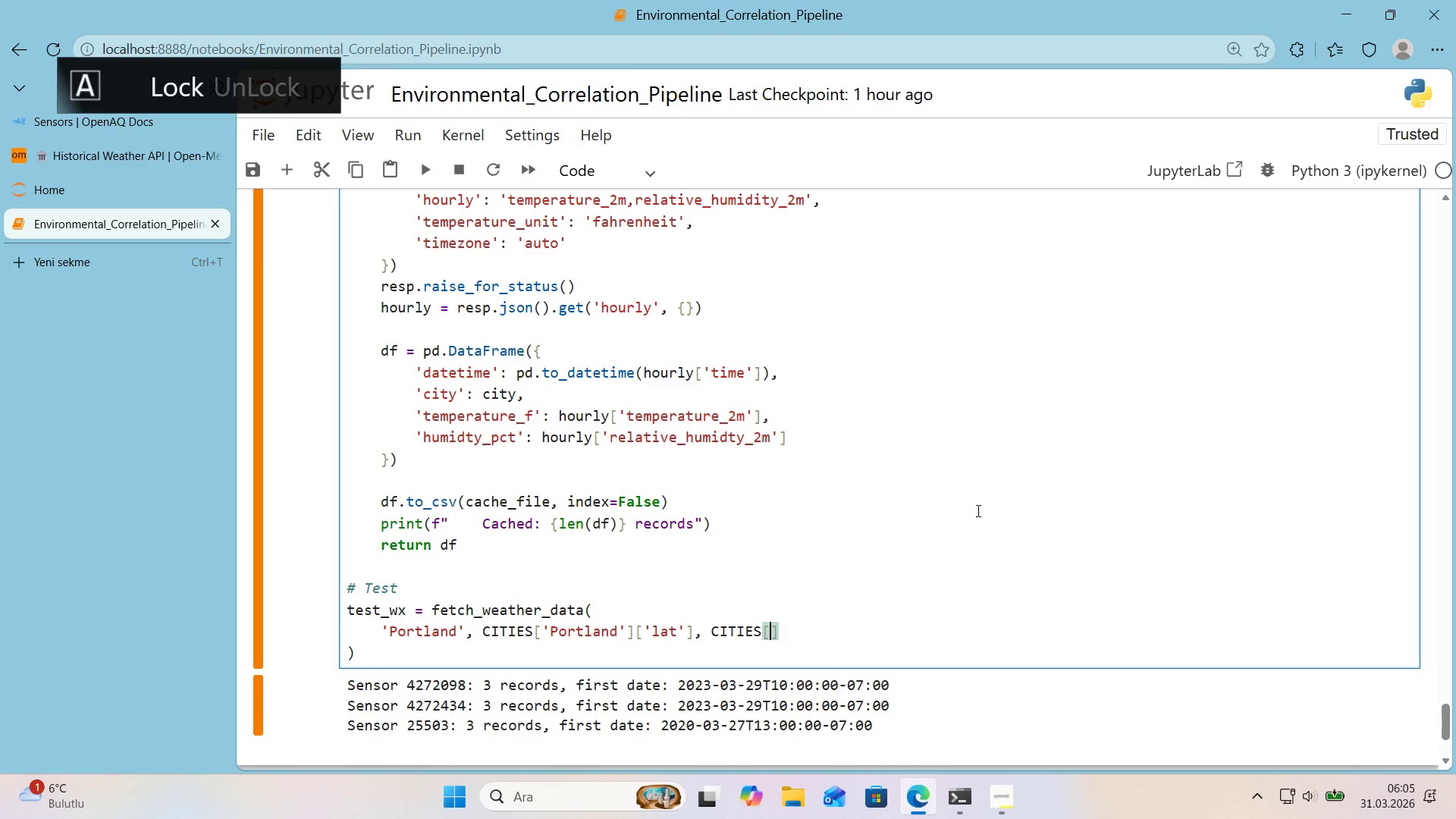 
type(@@)
 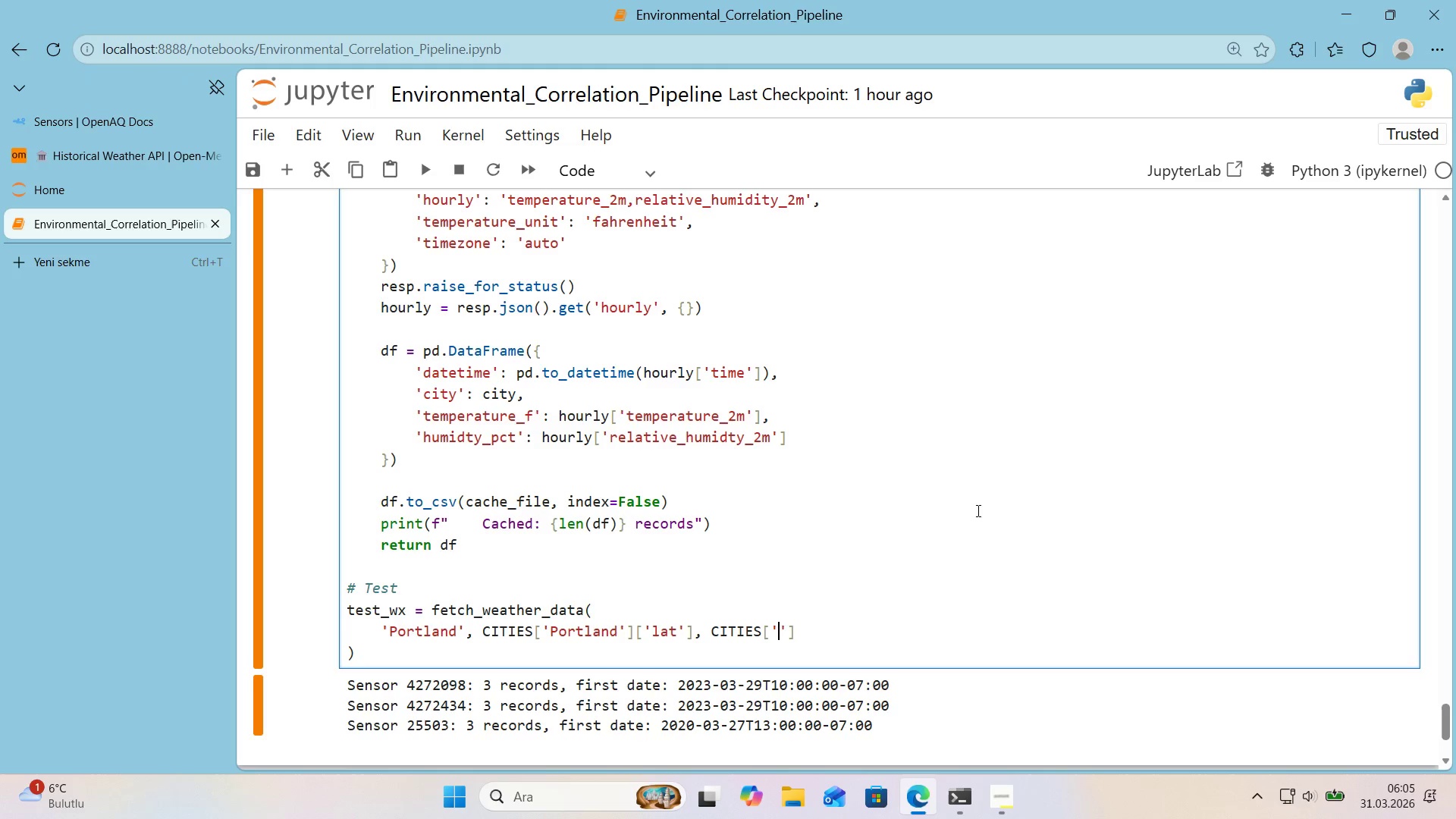 
key(ArrowLeft)
 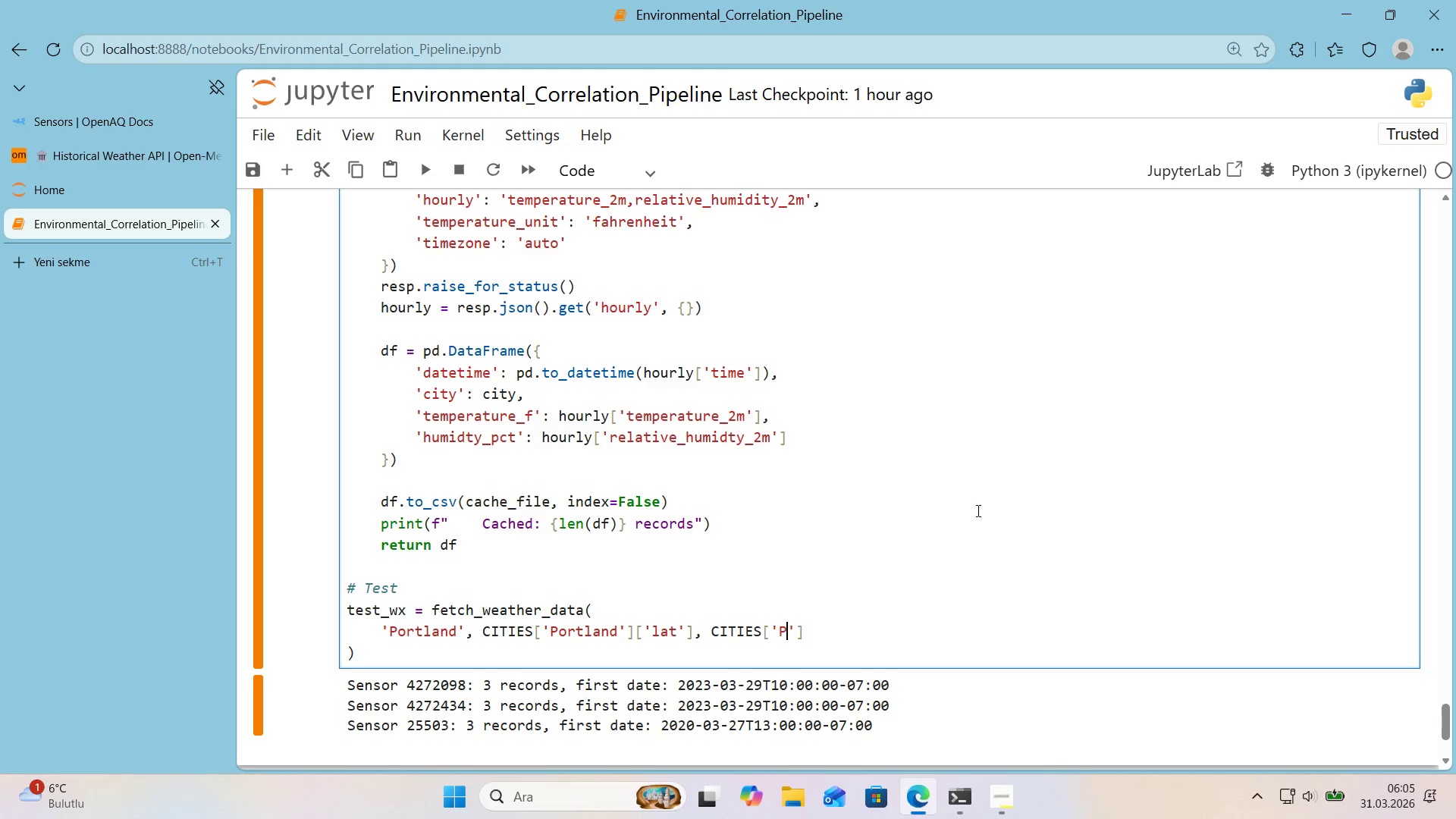 
type(Portland)
 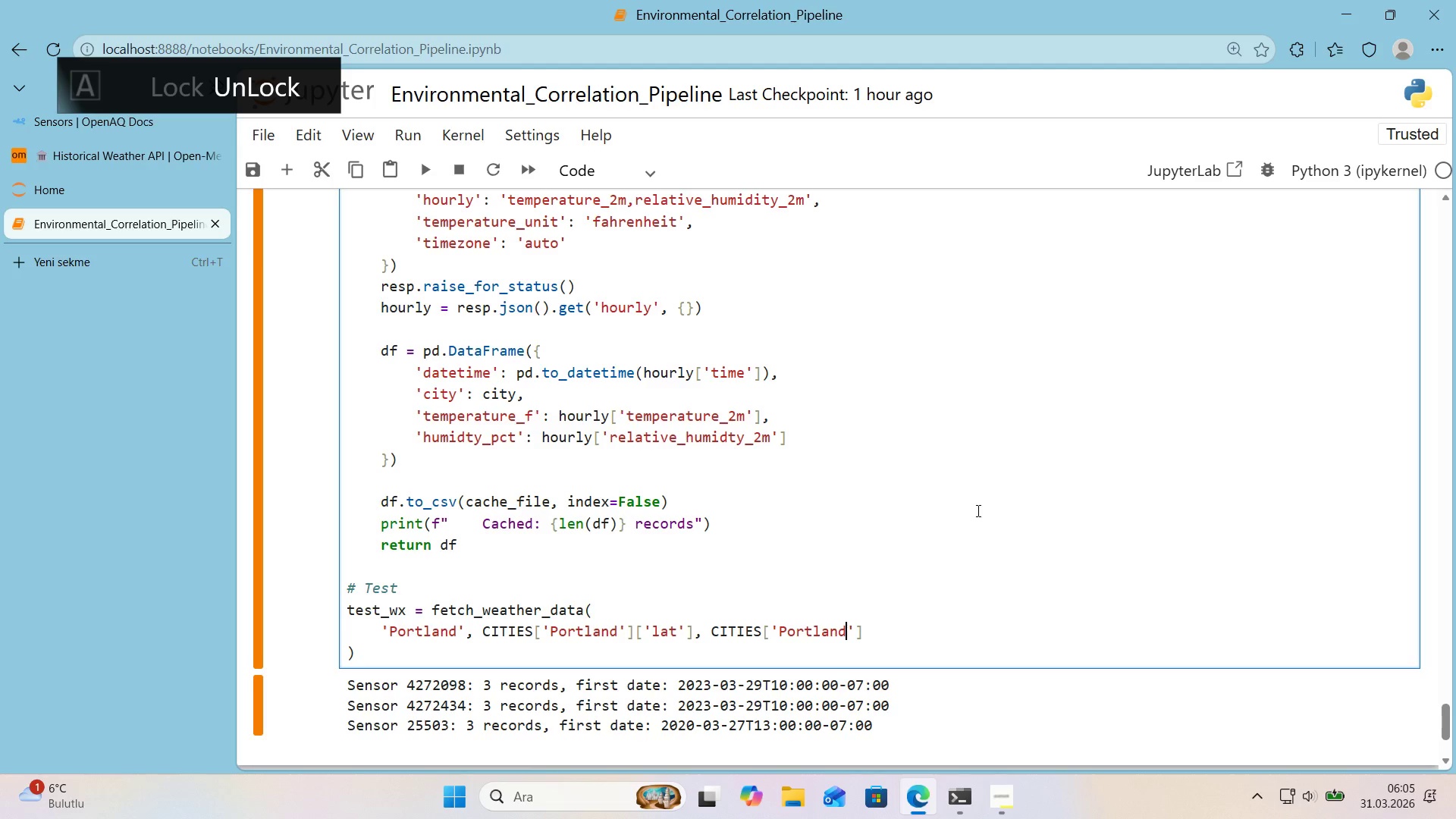 
key(ArrowRight)
 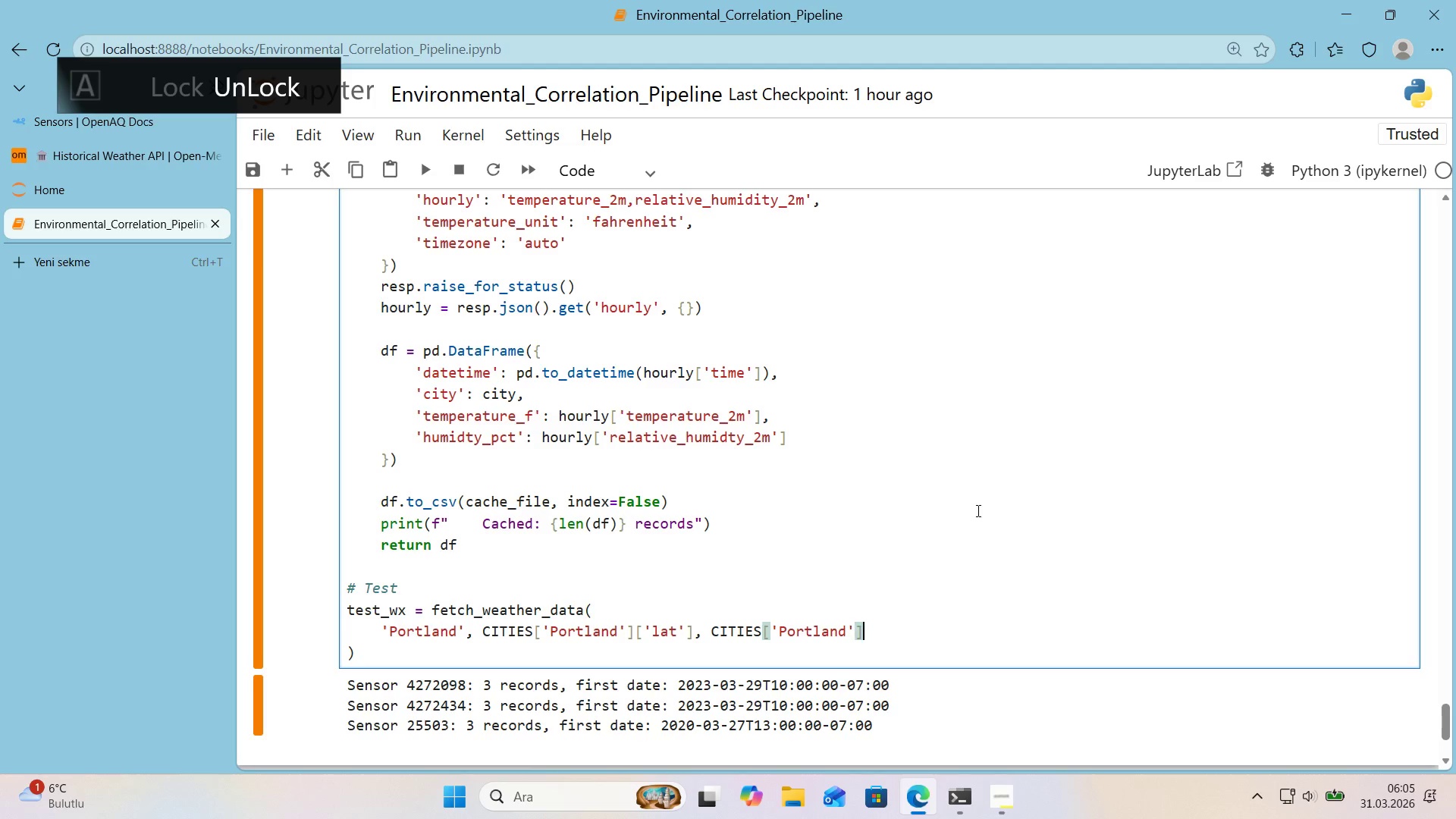 
key(ArrowRight)
 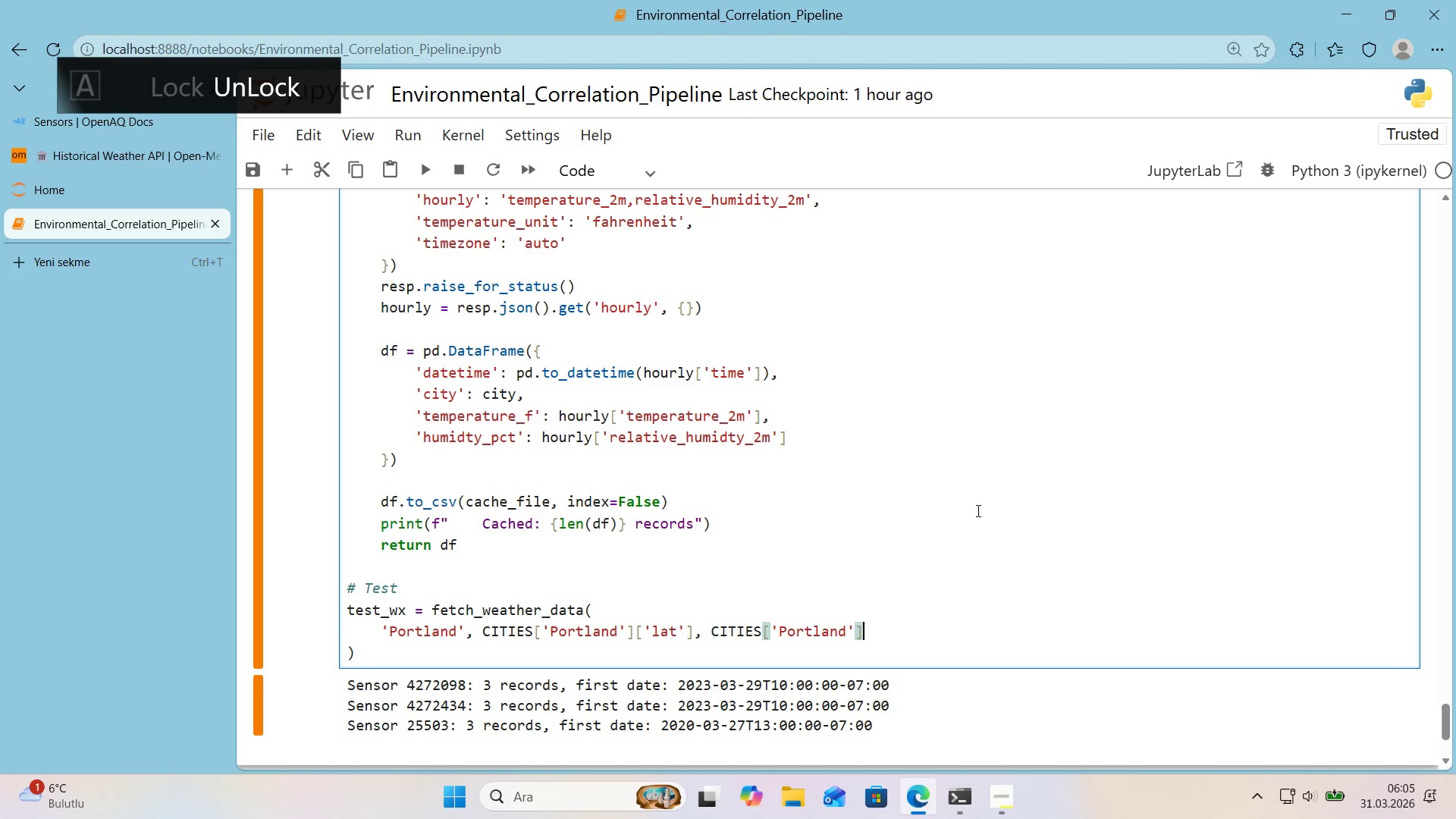 
key(ArrowRight)
 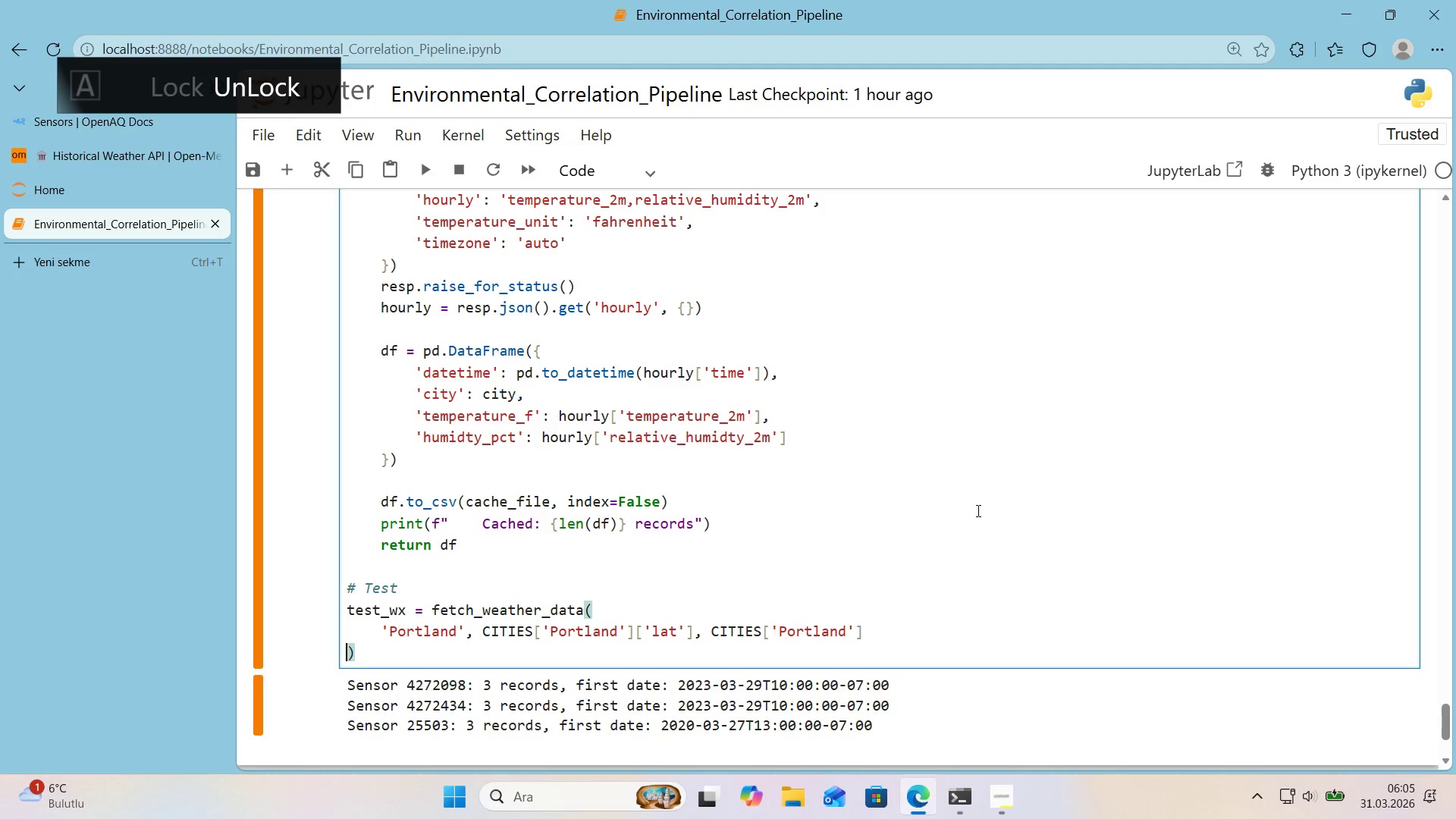 
key(ArrowLeft)
 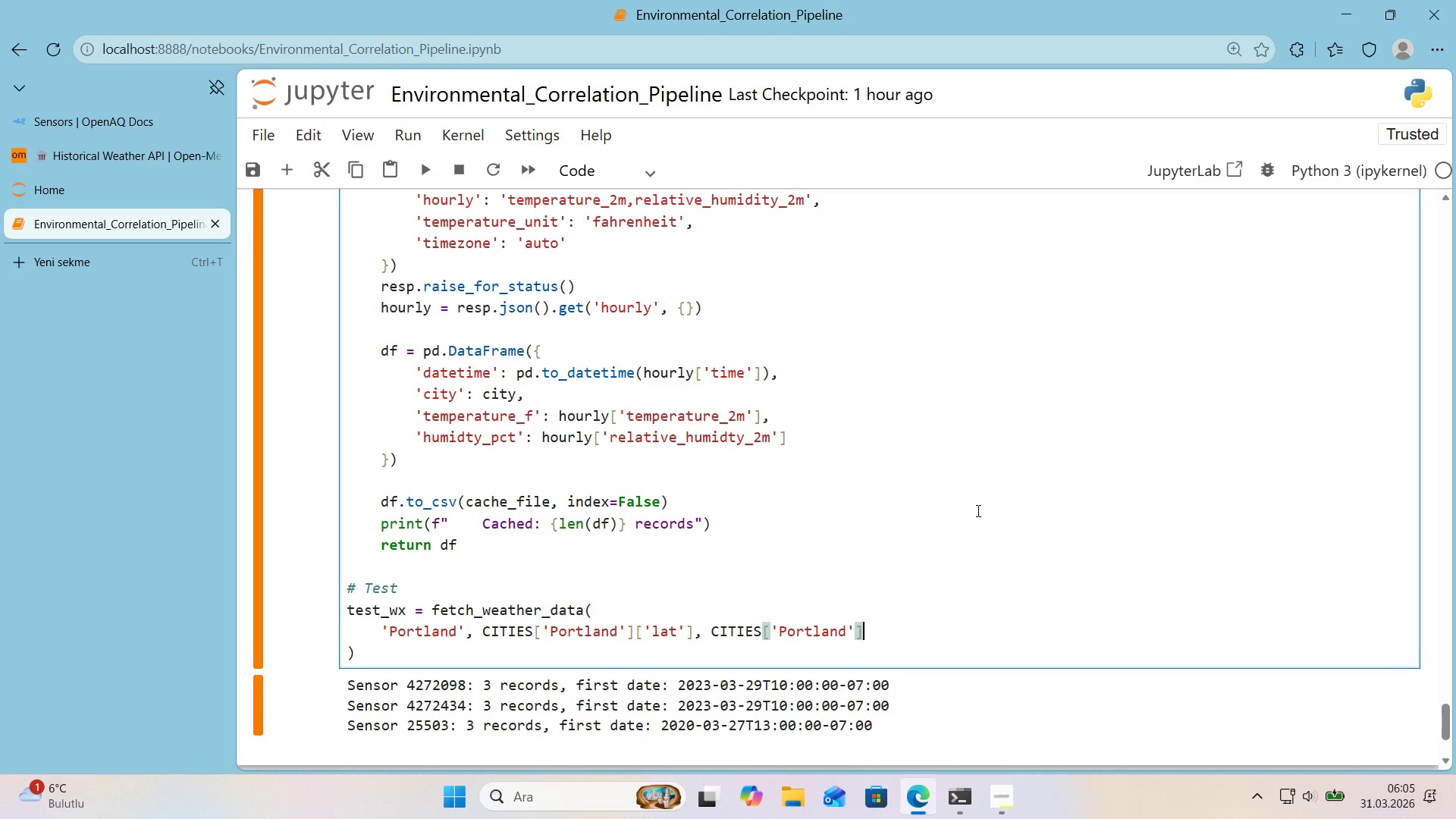 
key(Alt+Control+8)
 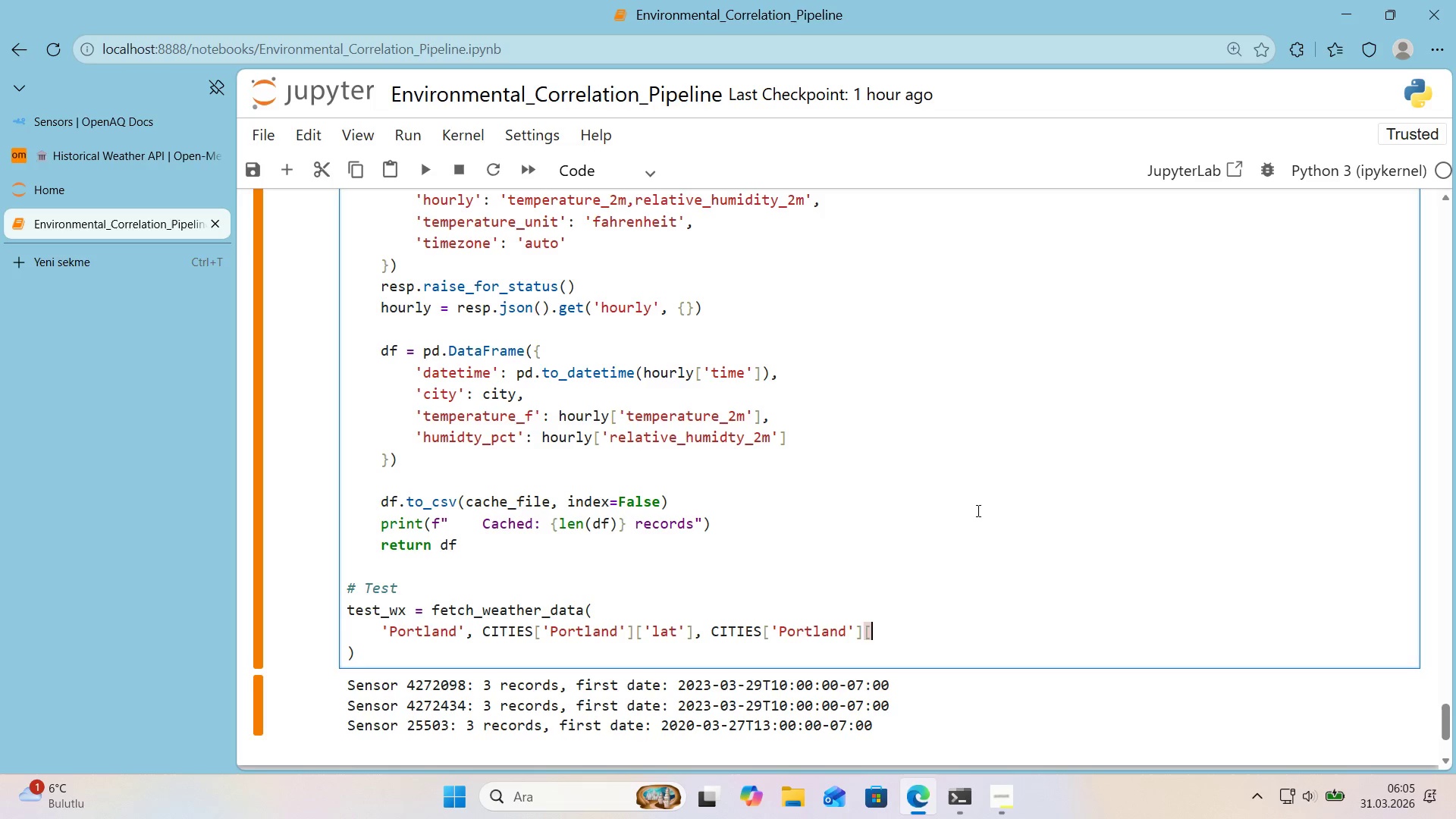 
key(Alt+Control+9)
 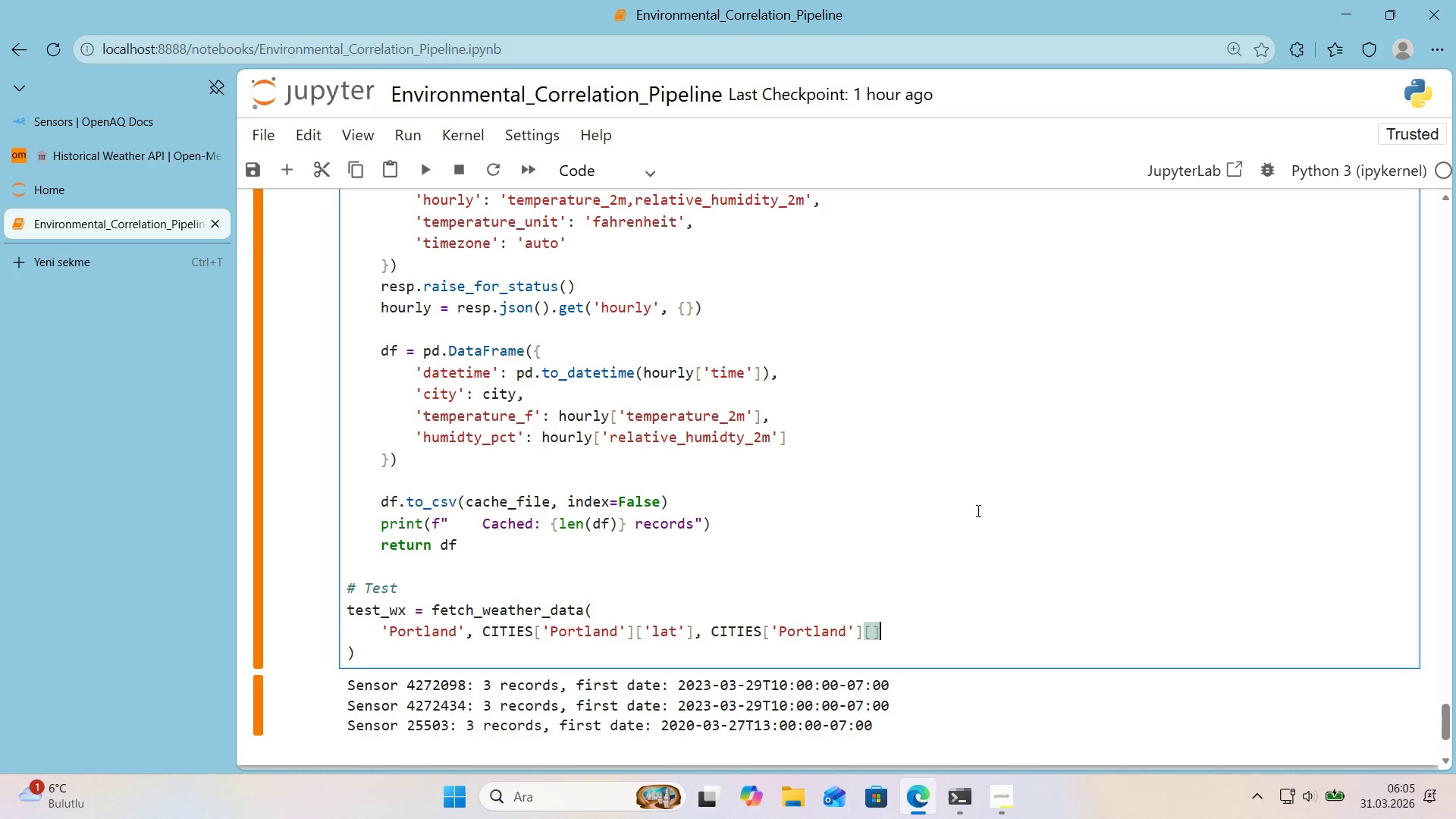 
key(ArrowLeft)
 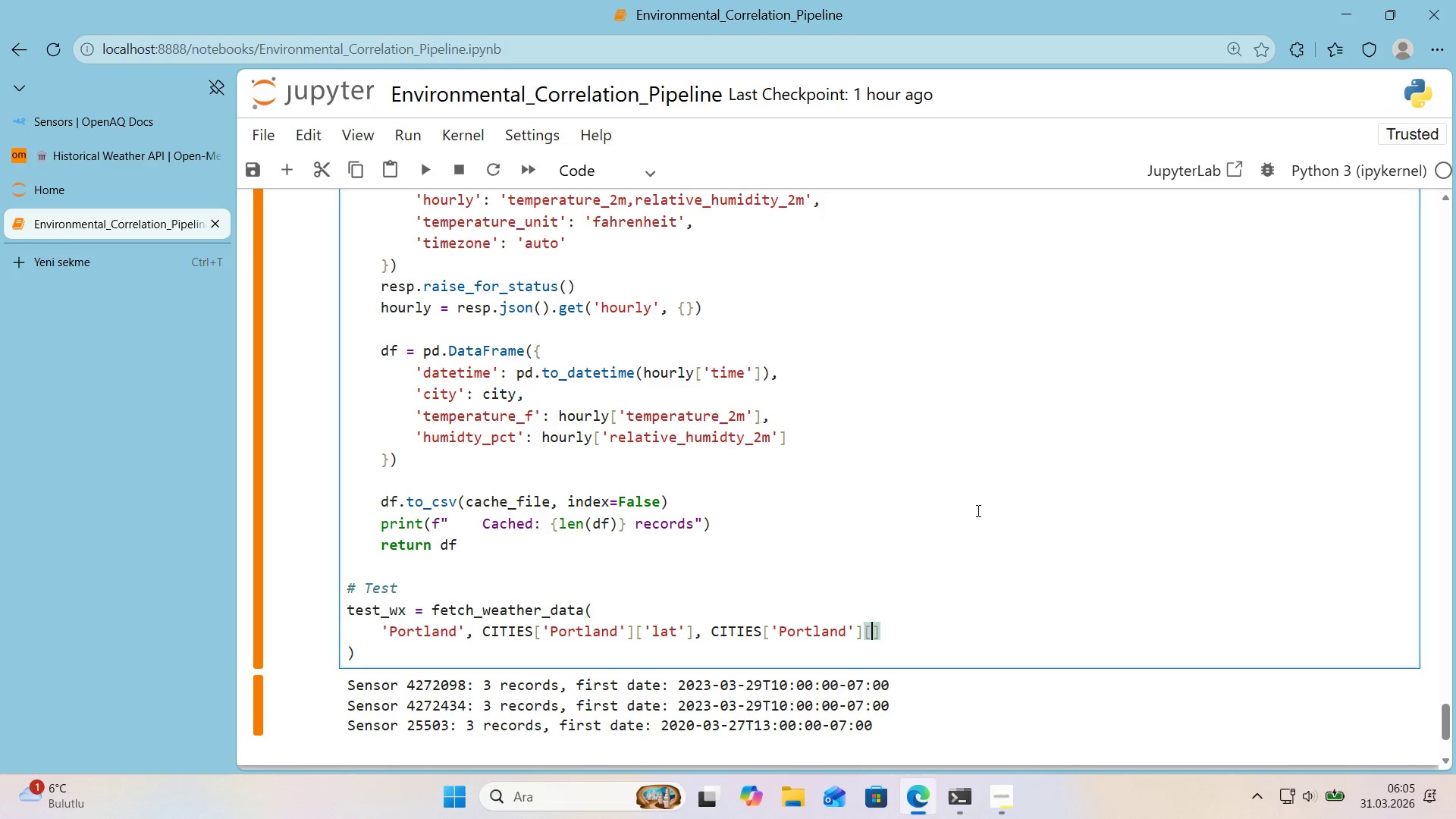 
type(@2)
key(Backspace)
type(@)
 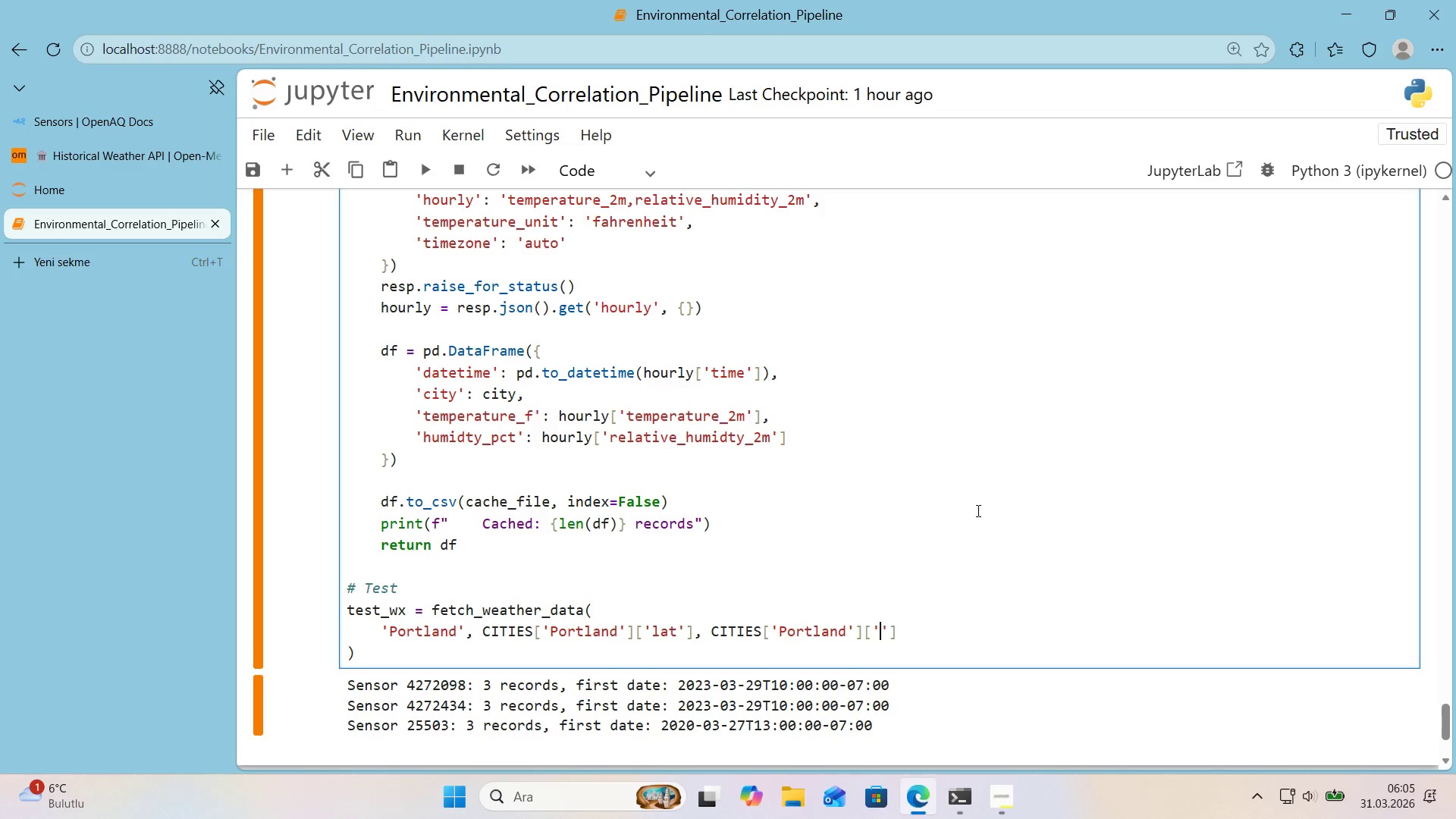 
key(ArrowLeft)
 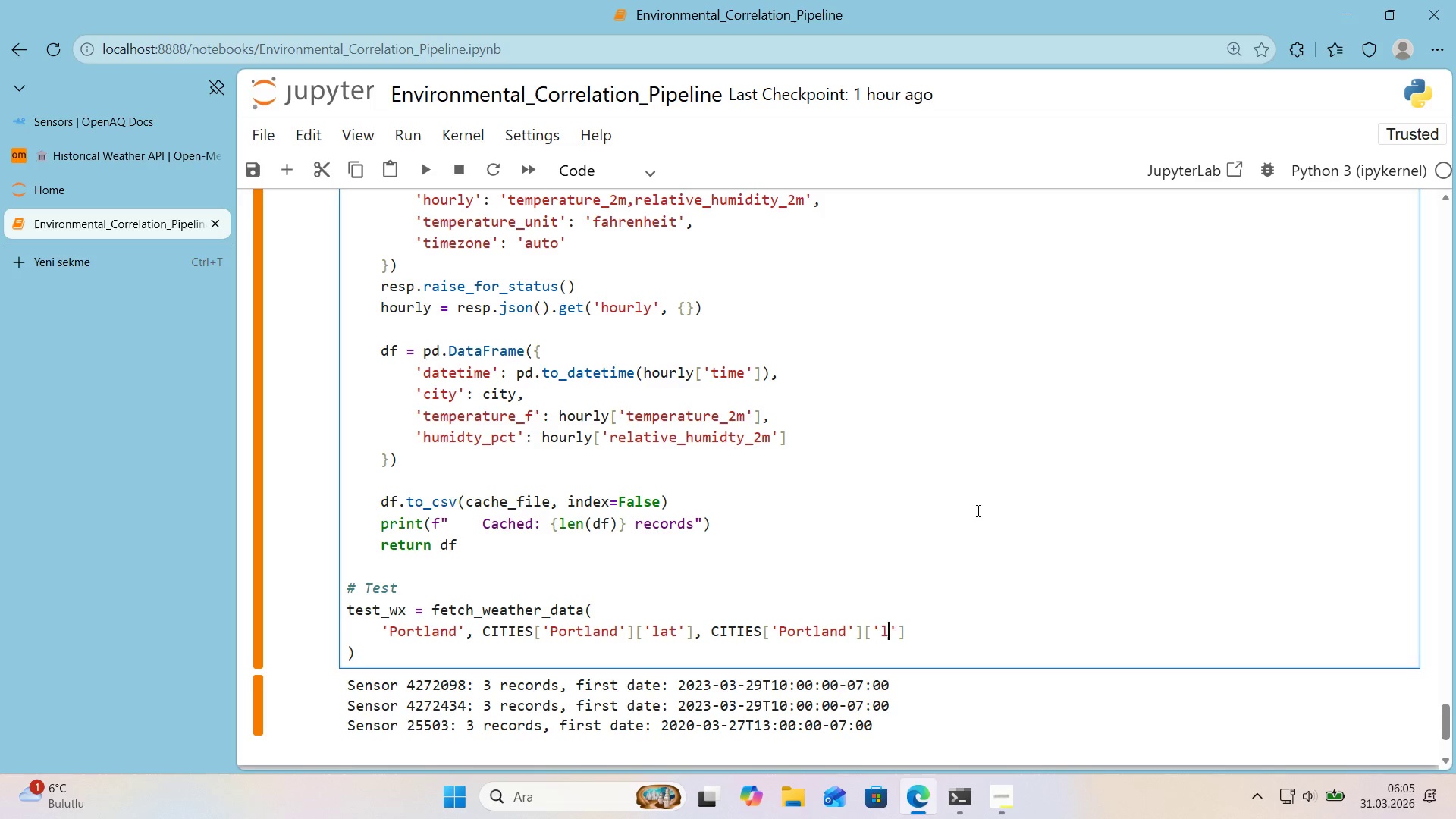 
type(lon)
 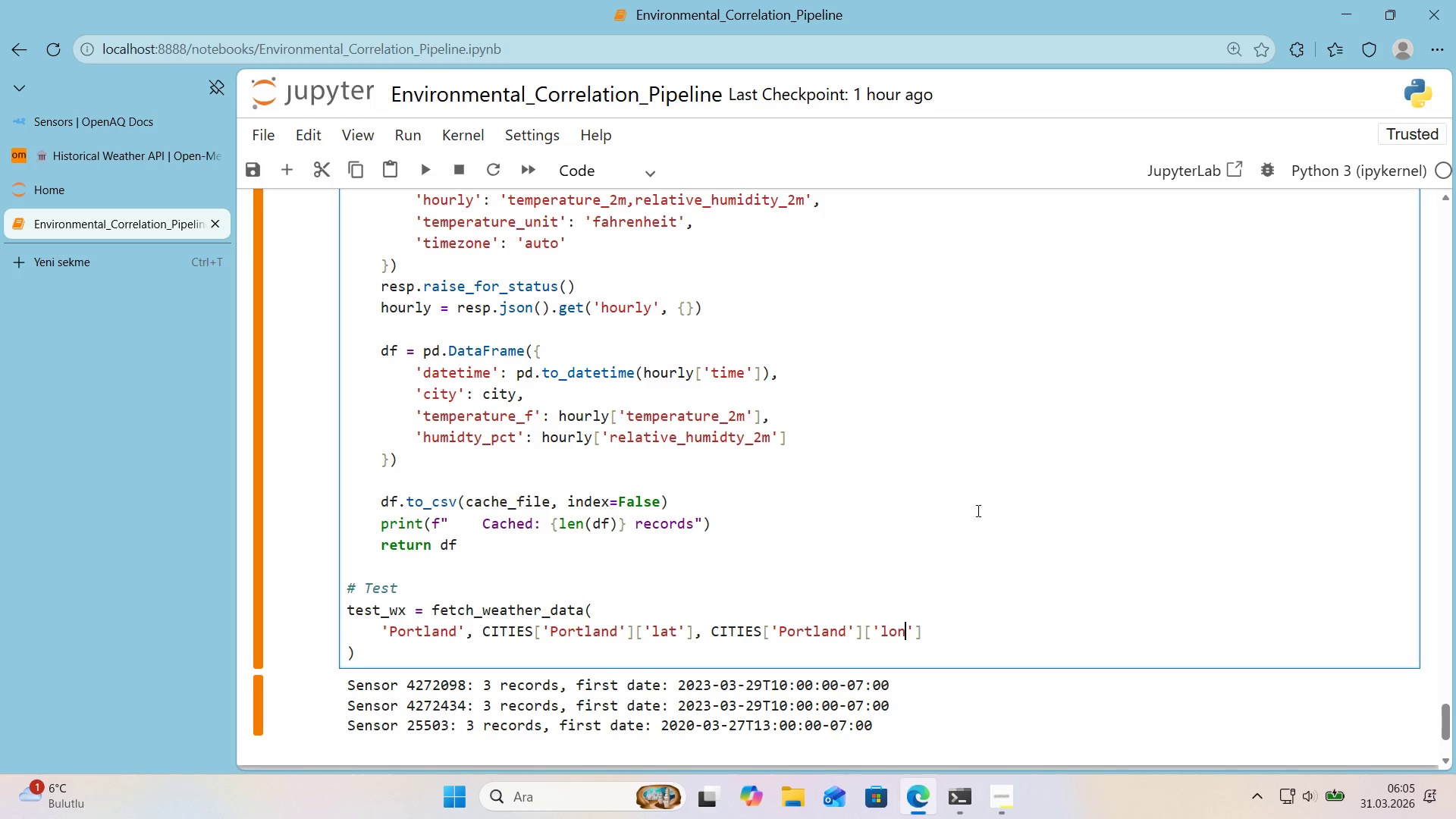 
key(ArrowRight)
 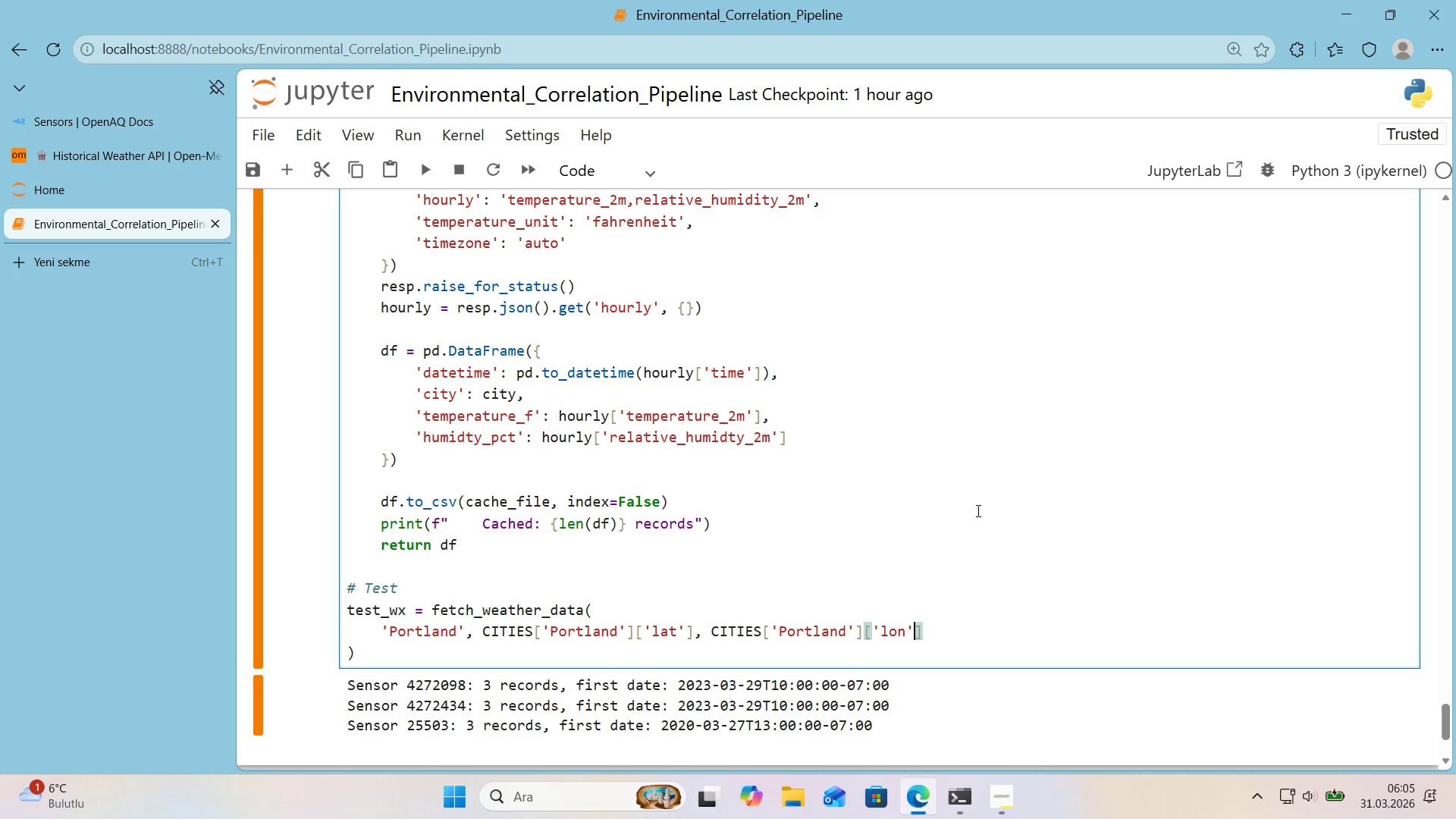 
key(ArrowRight)
 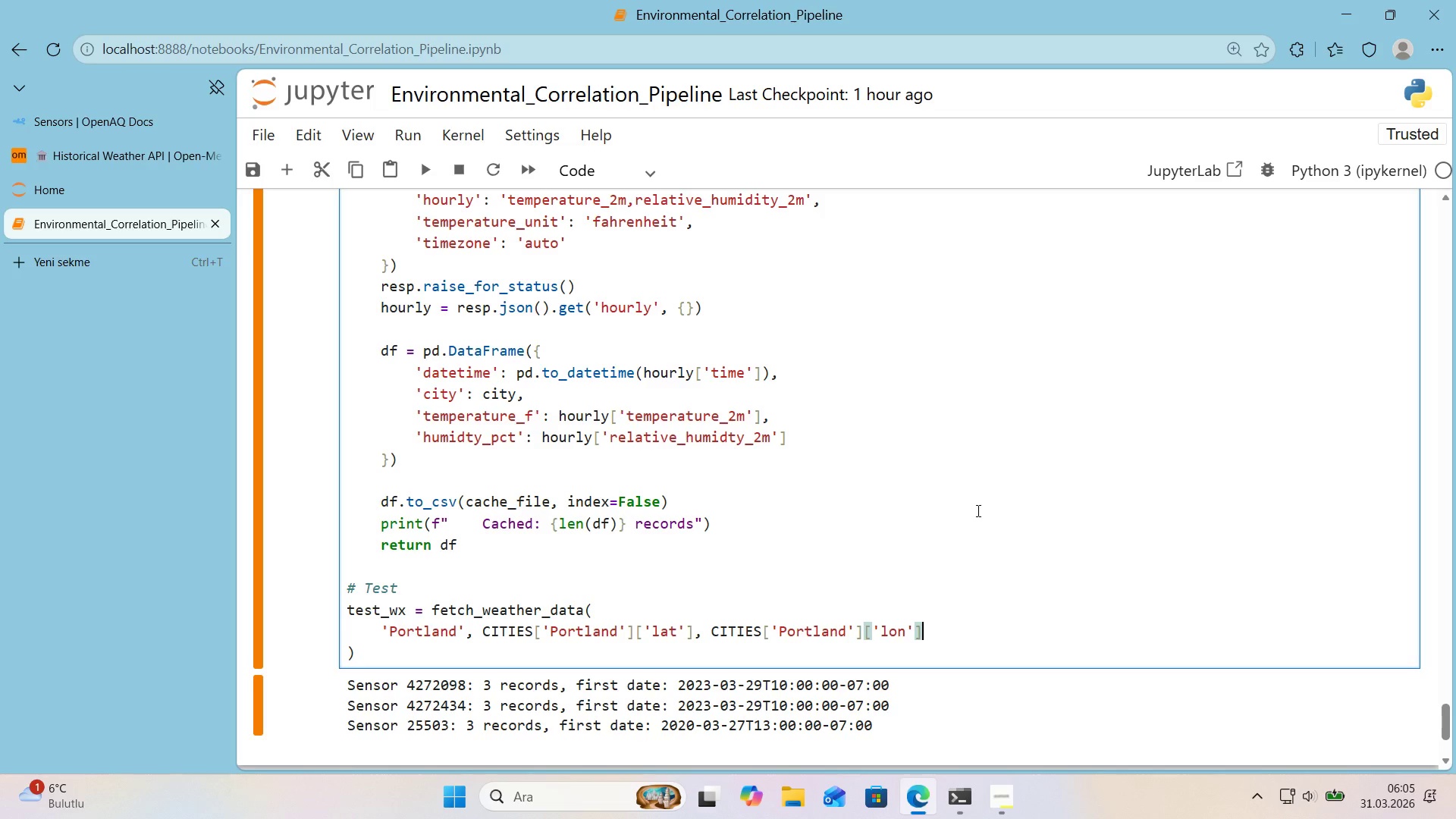 
key(Comma)
 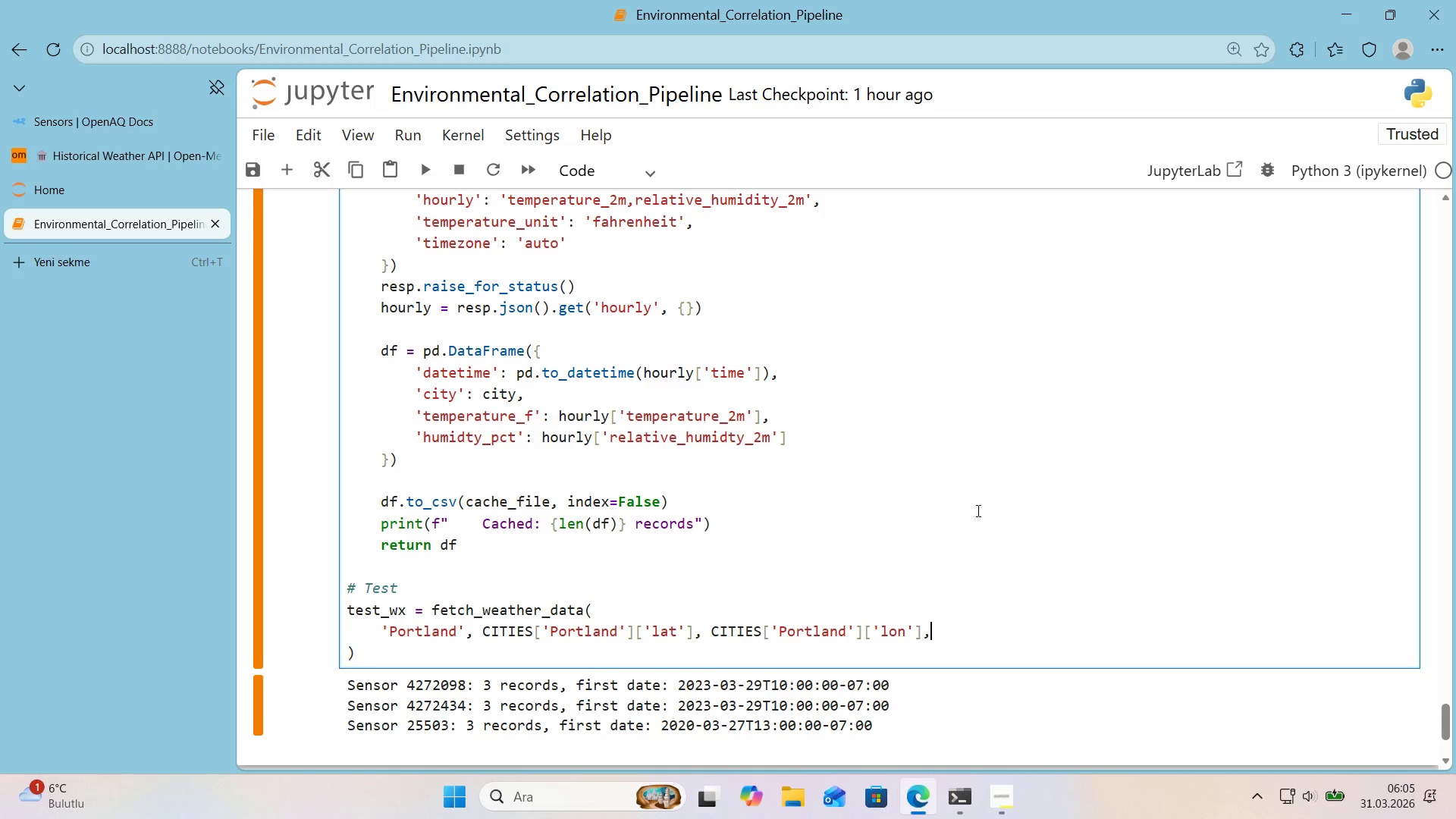 
key(Enter)
 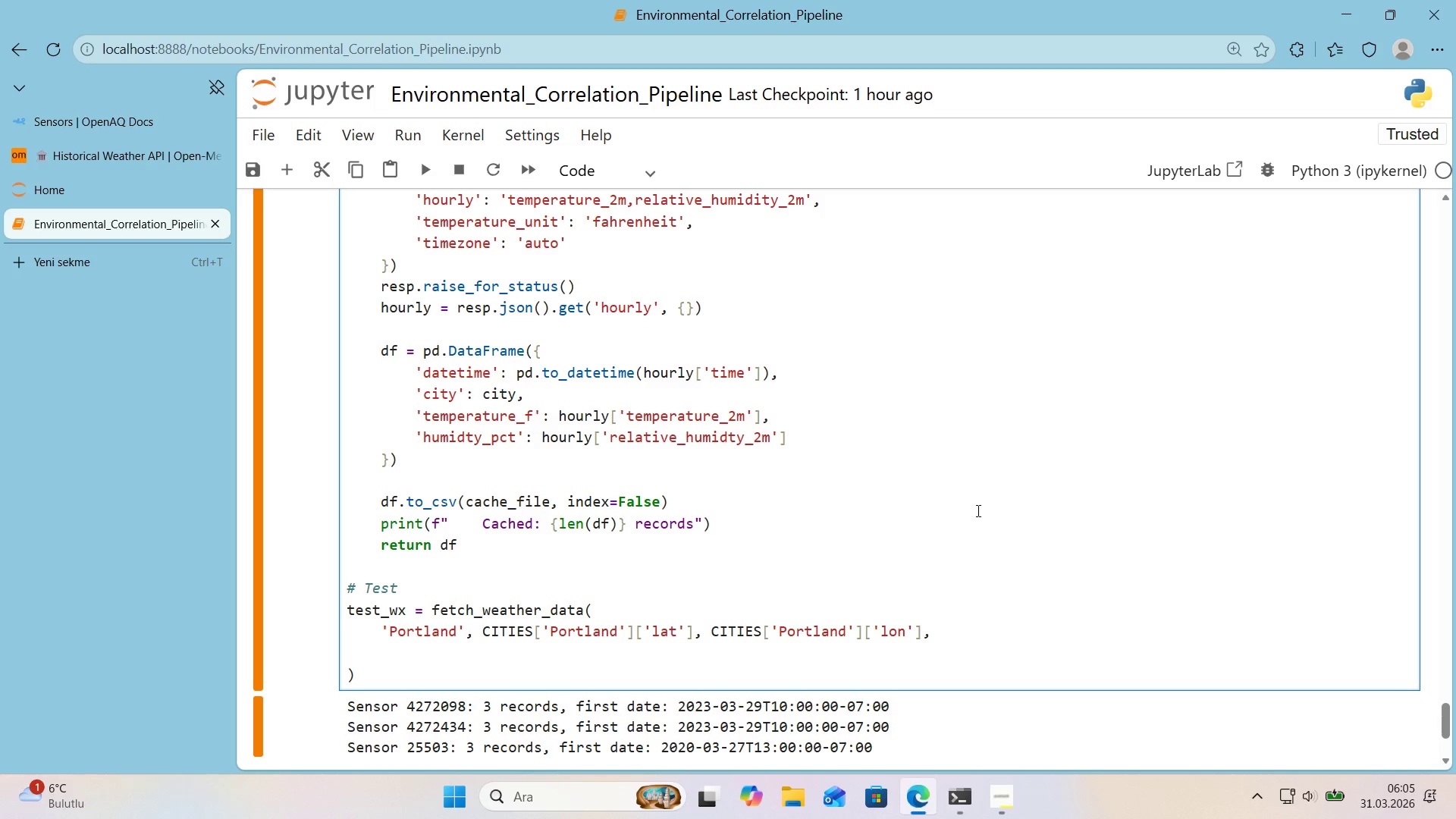 
type(DATE_START, DATE )
key(Backspace)
type(_END)
 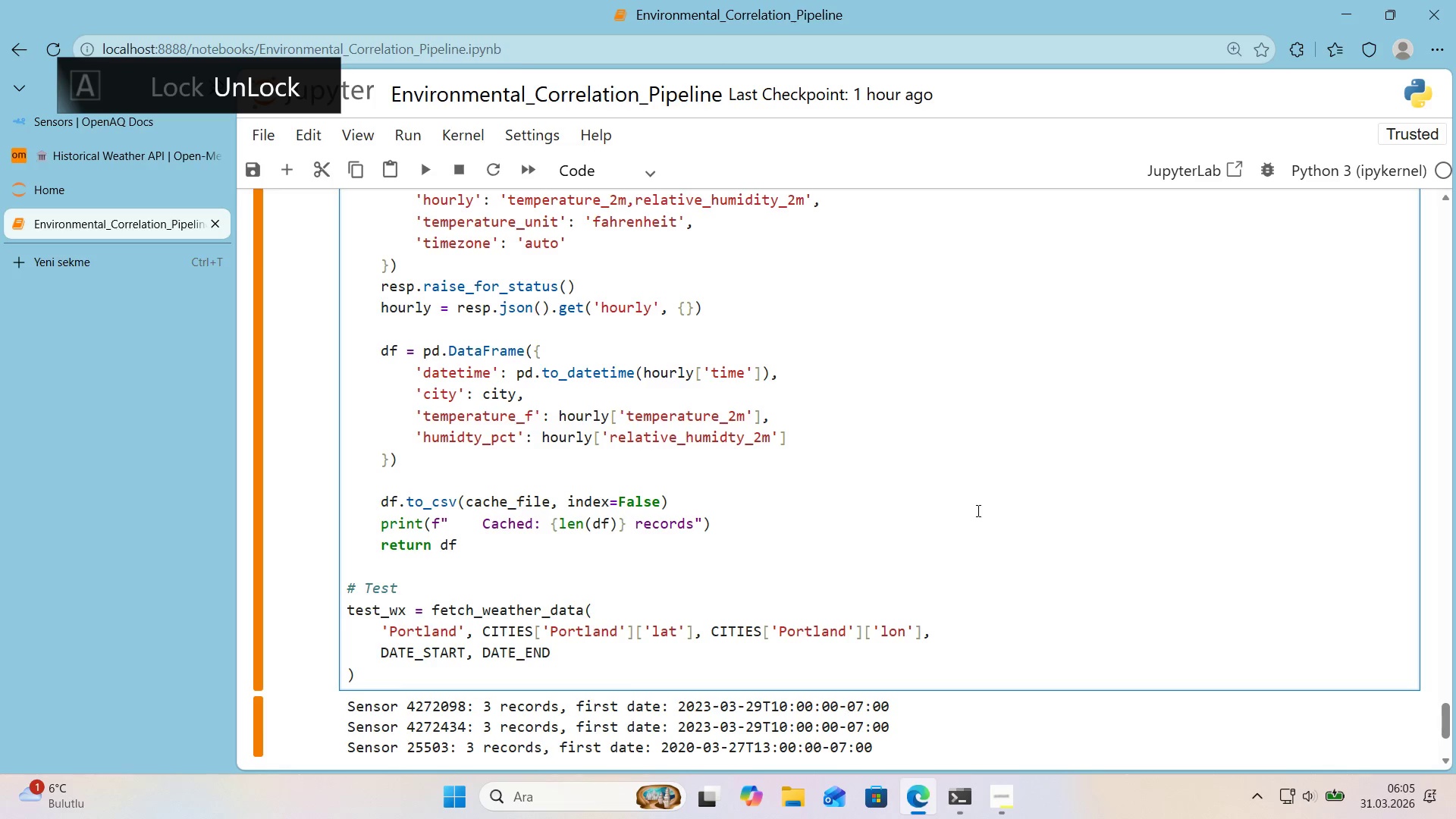 
key(ArrowDown)
 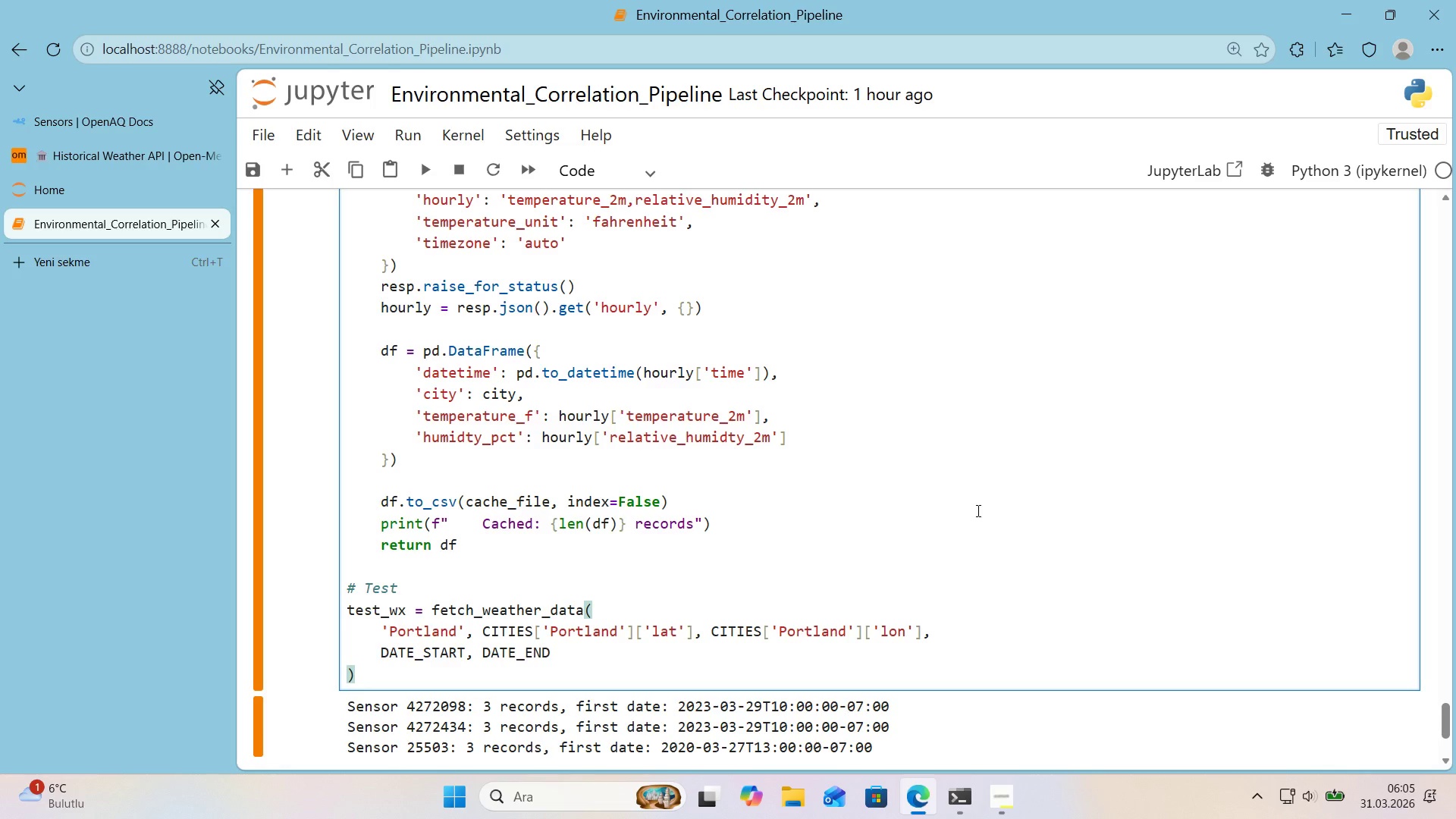 
key(Enter)
 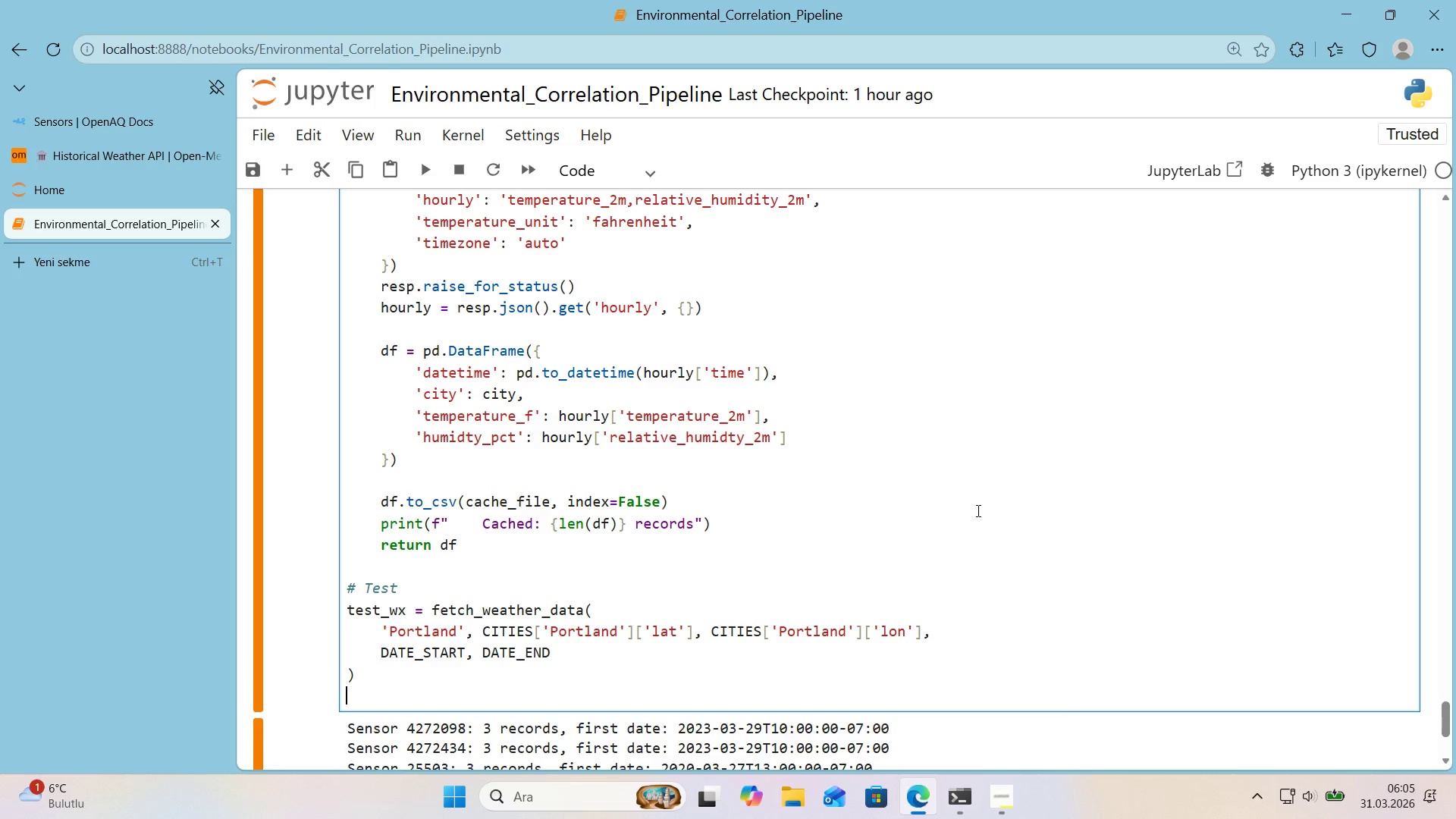 
key(Enter)
 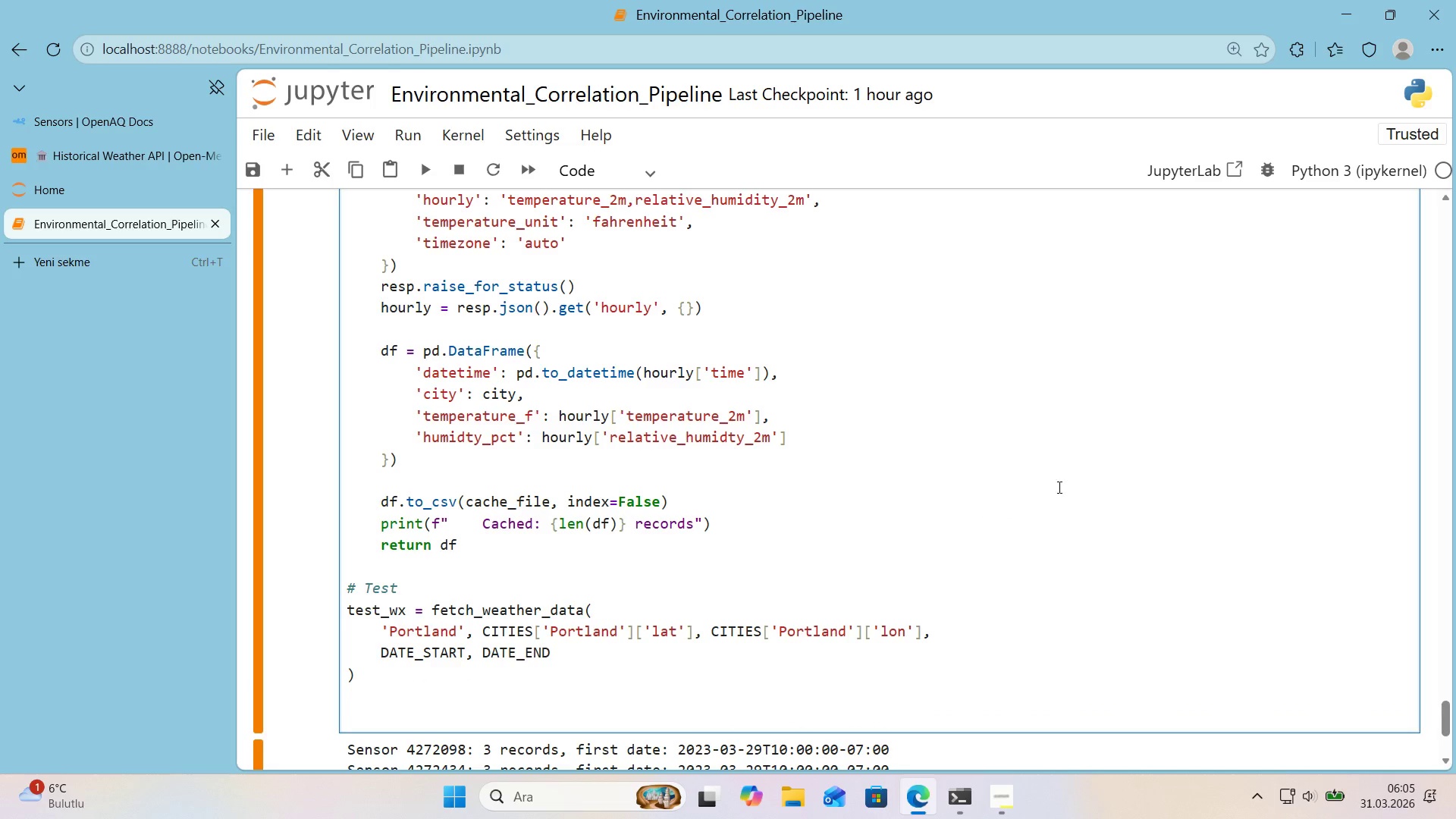 
scroll: coordinate [1128, 477], scroll_direction: down, amount: 2.0
 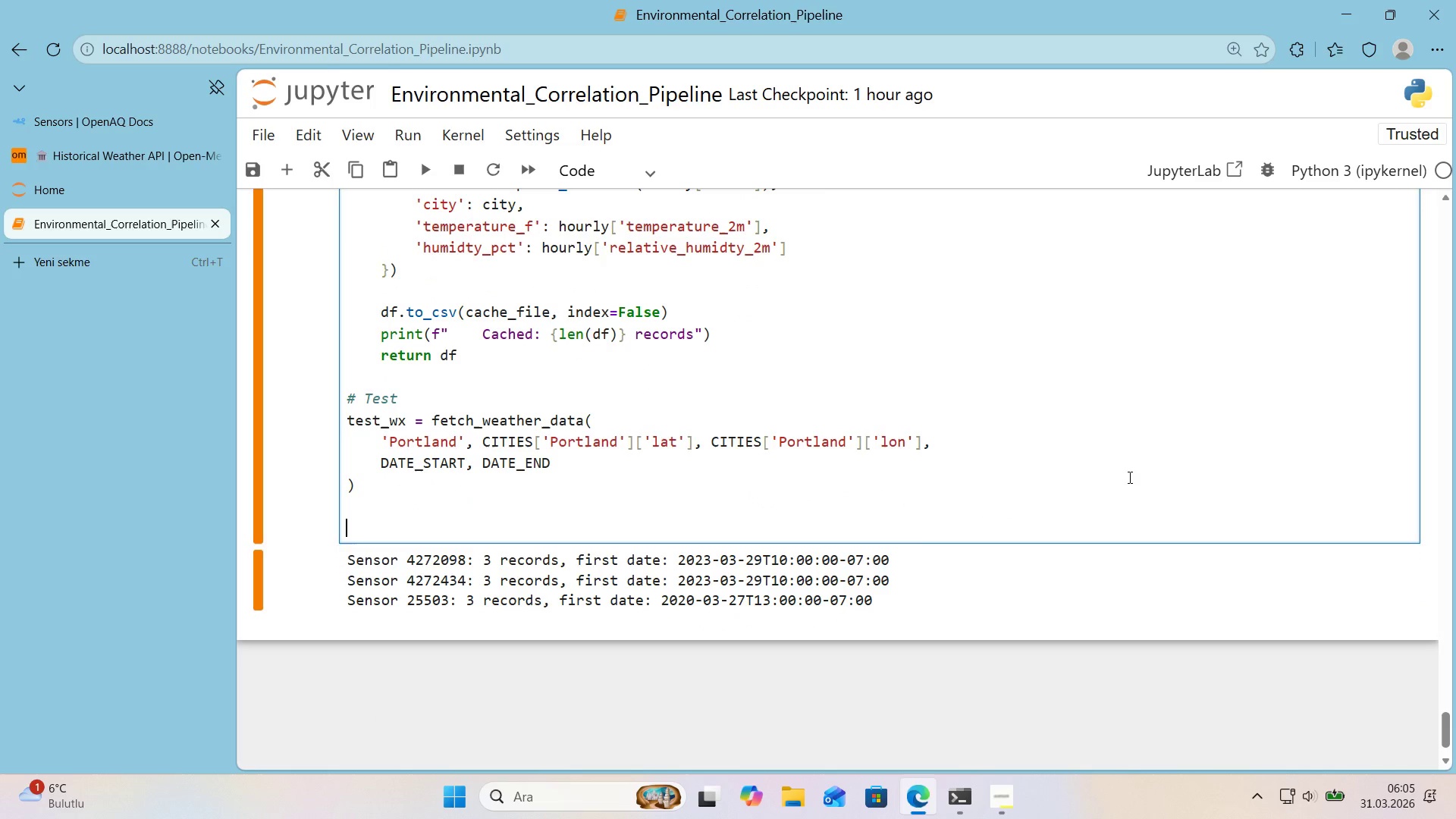 
type(pr'nt*()
 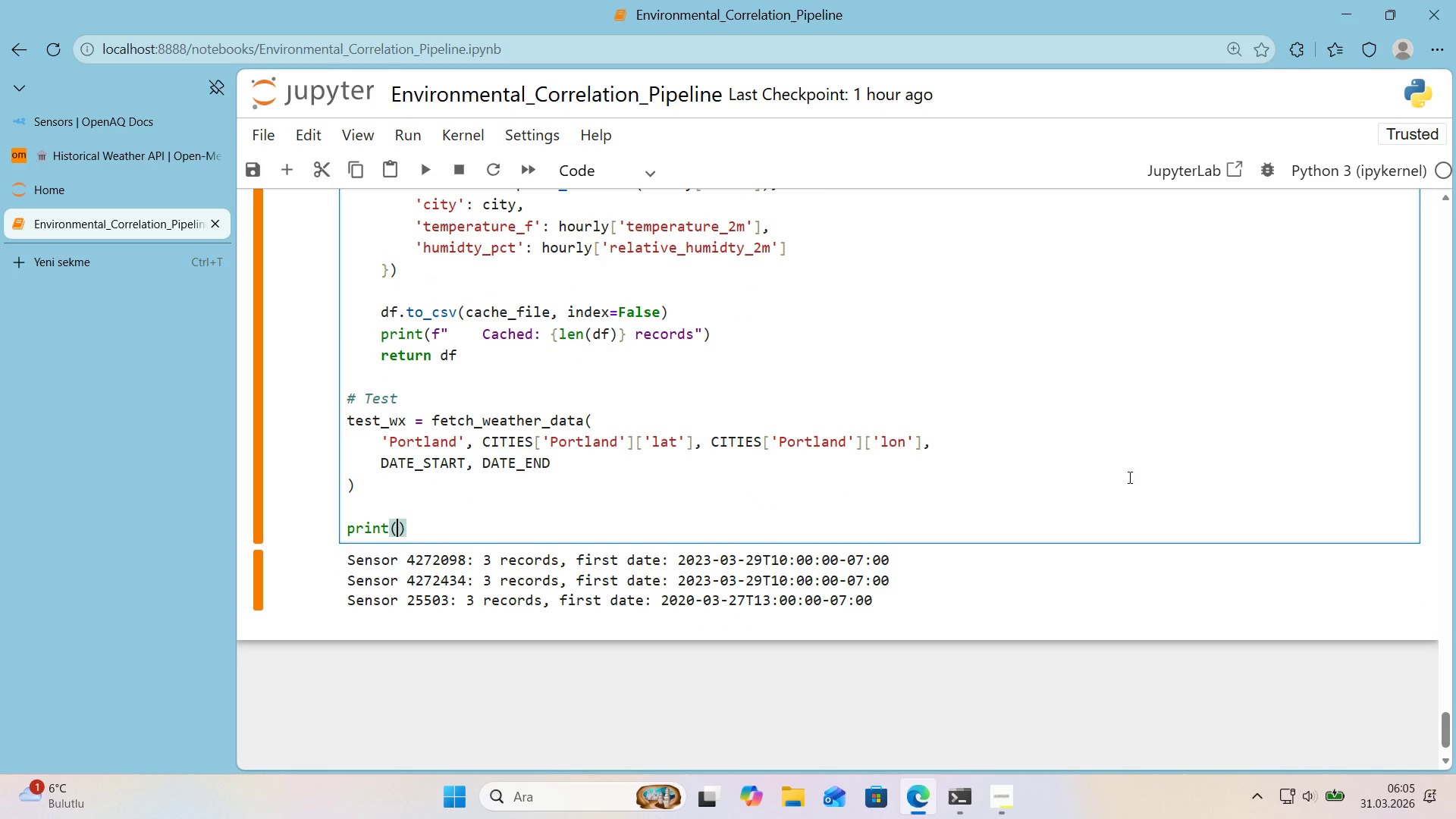 
 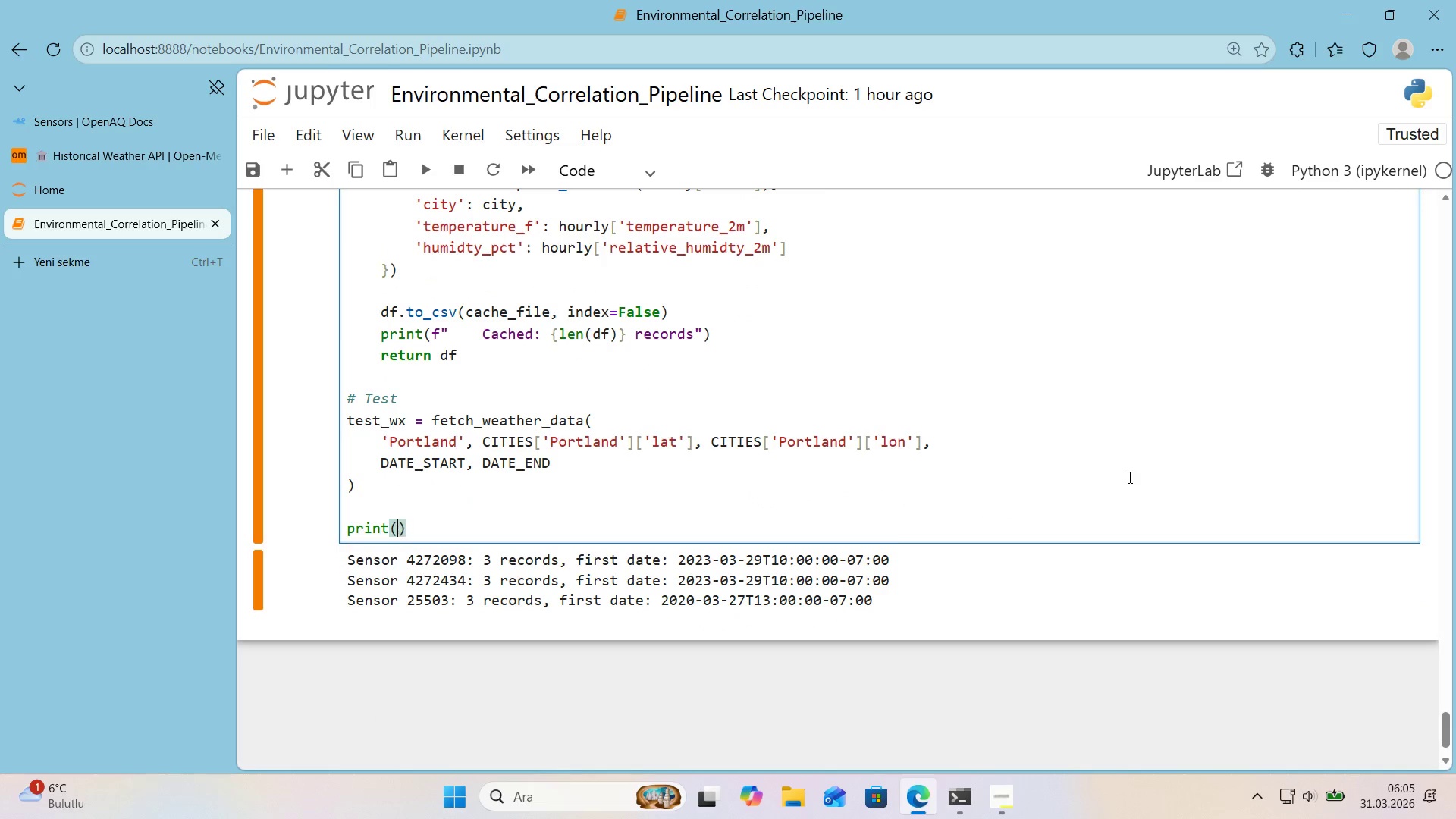 
key(ArrowLeft)
 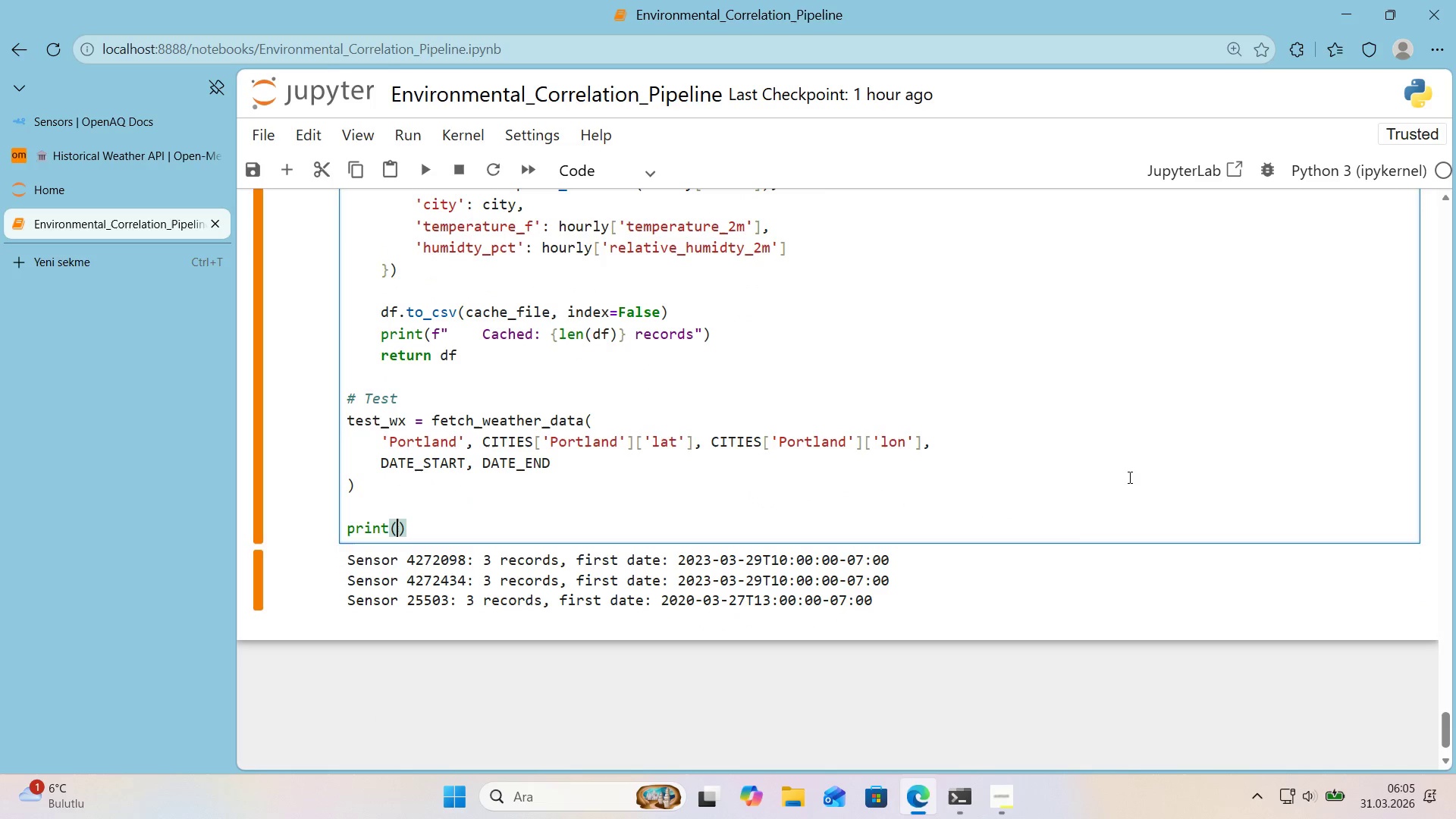 
key(Shift+ShiftRight)
 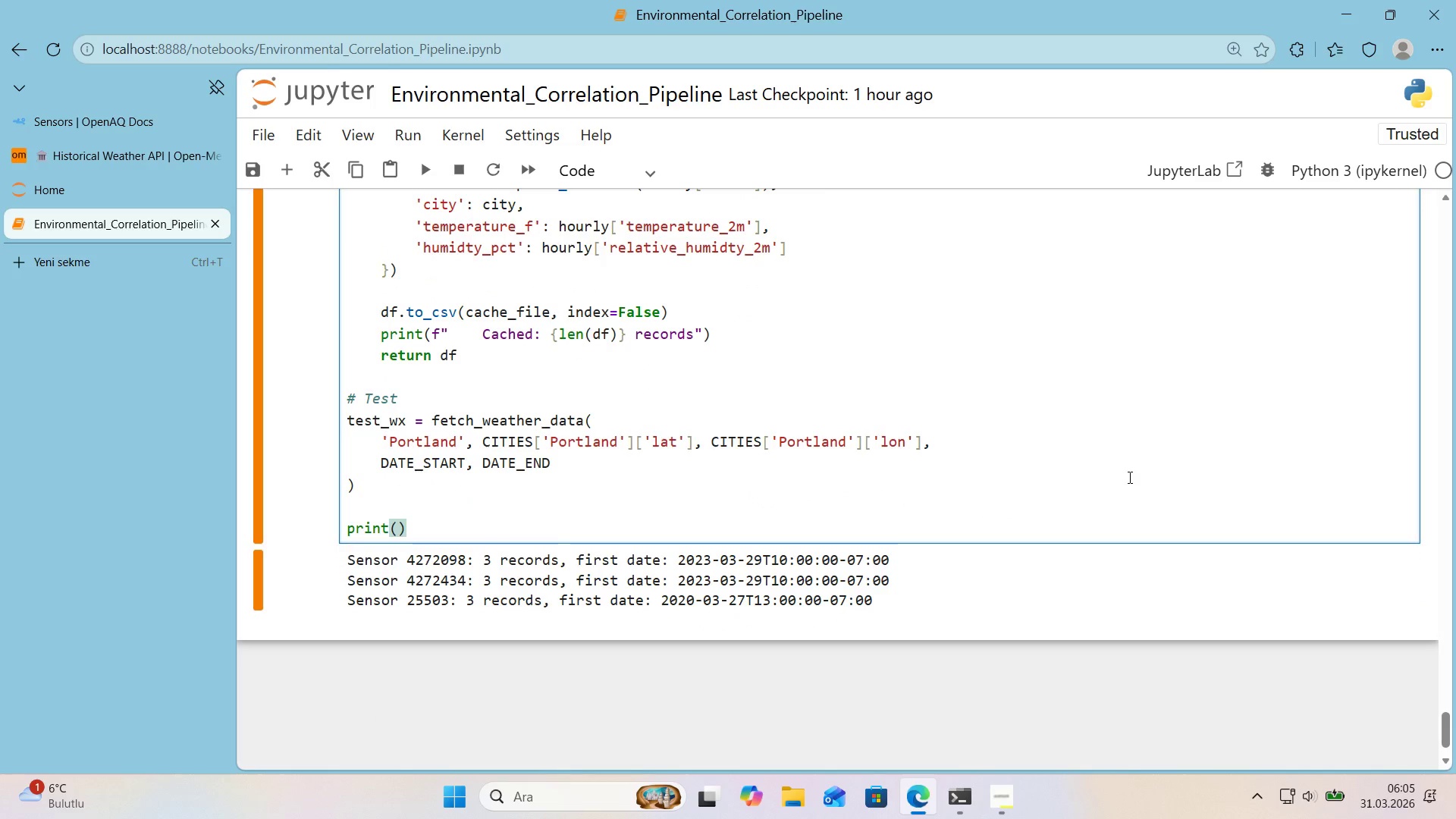 
key(F)
 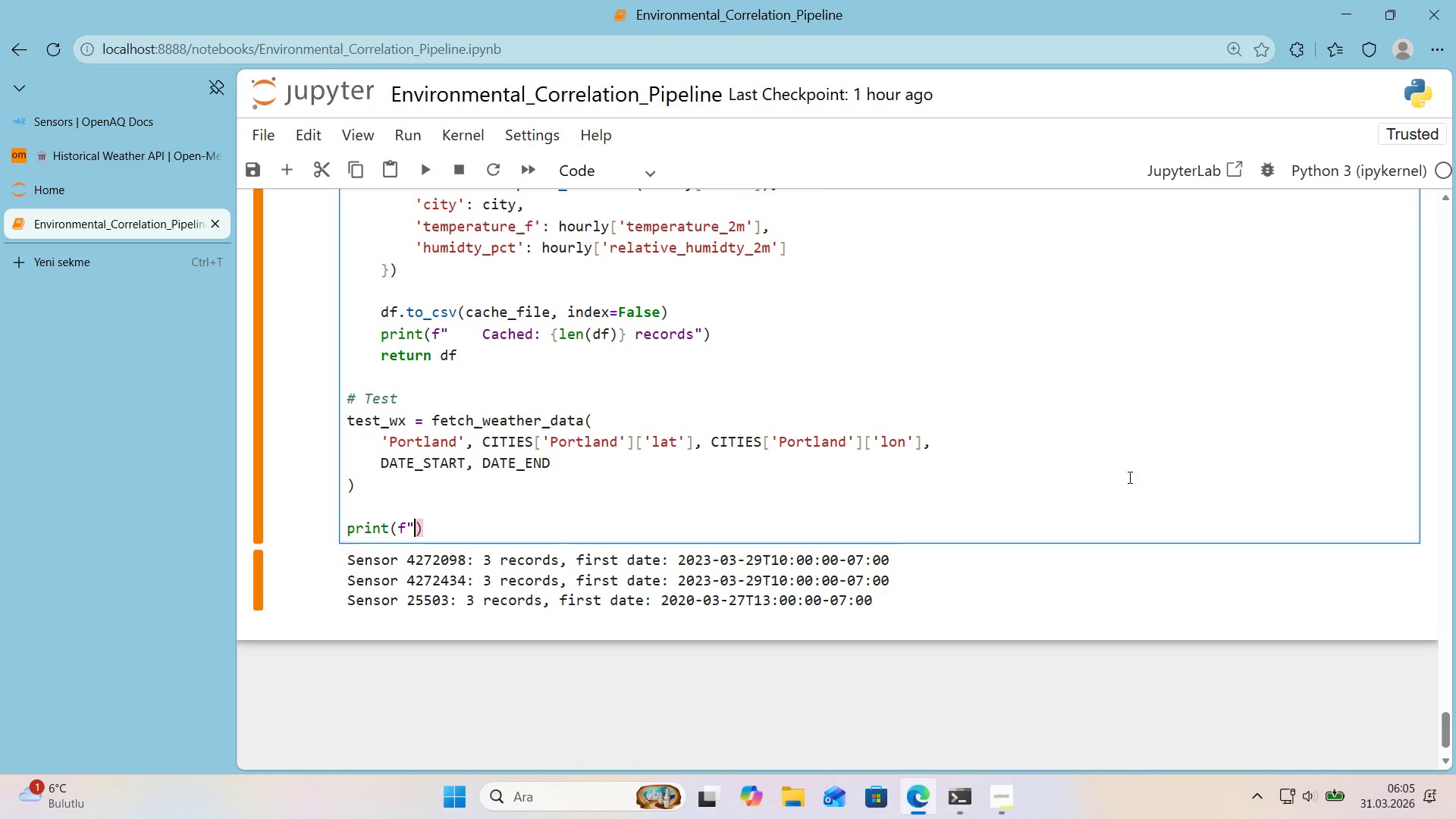 
key(Backquote)
 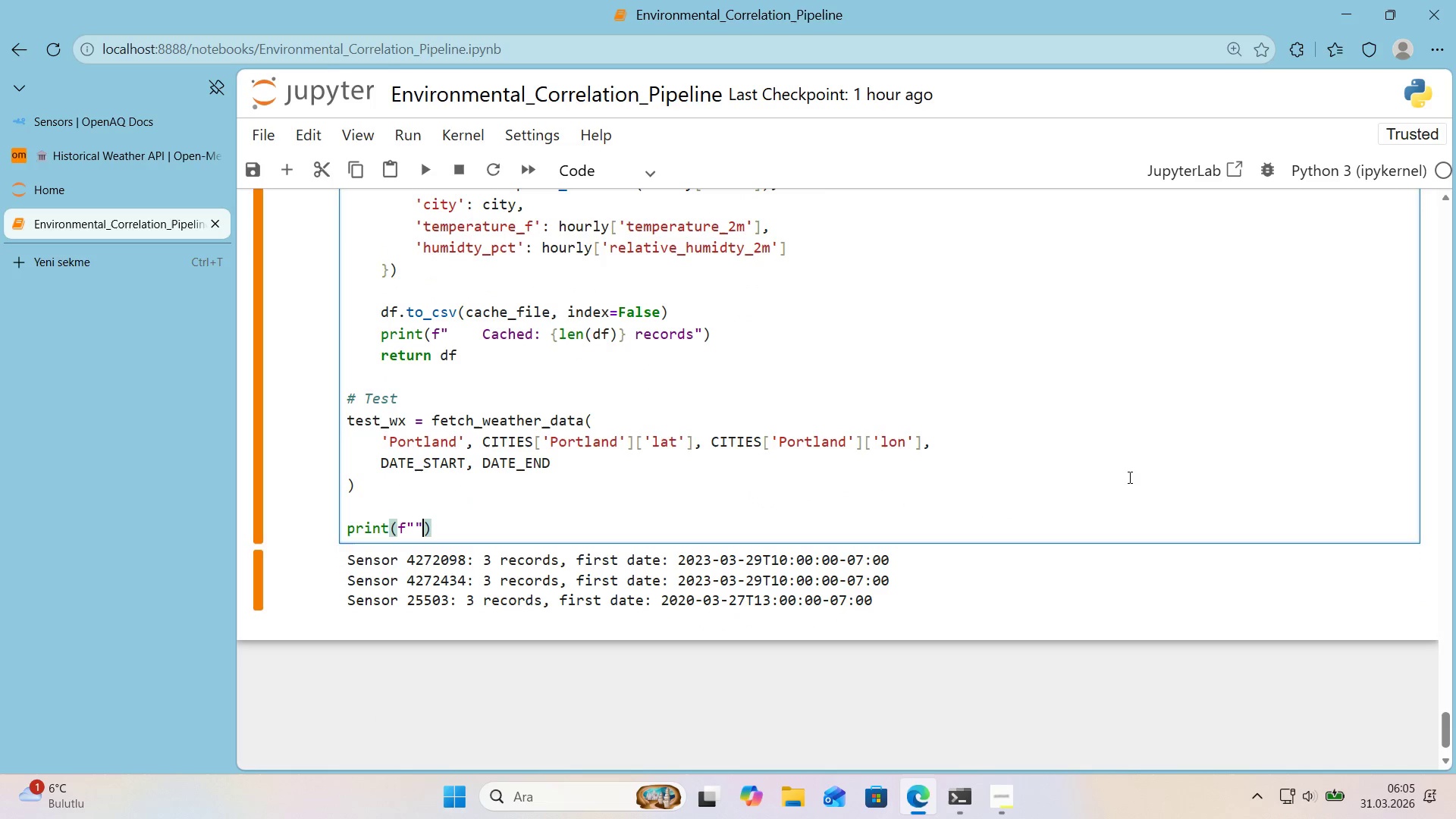 
key(Backquote)
 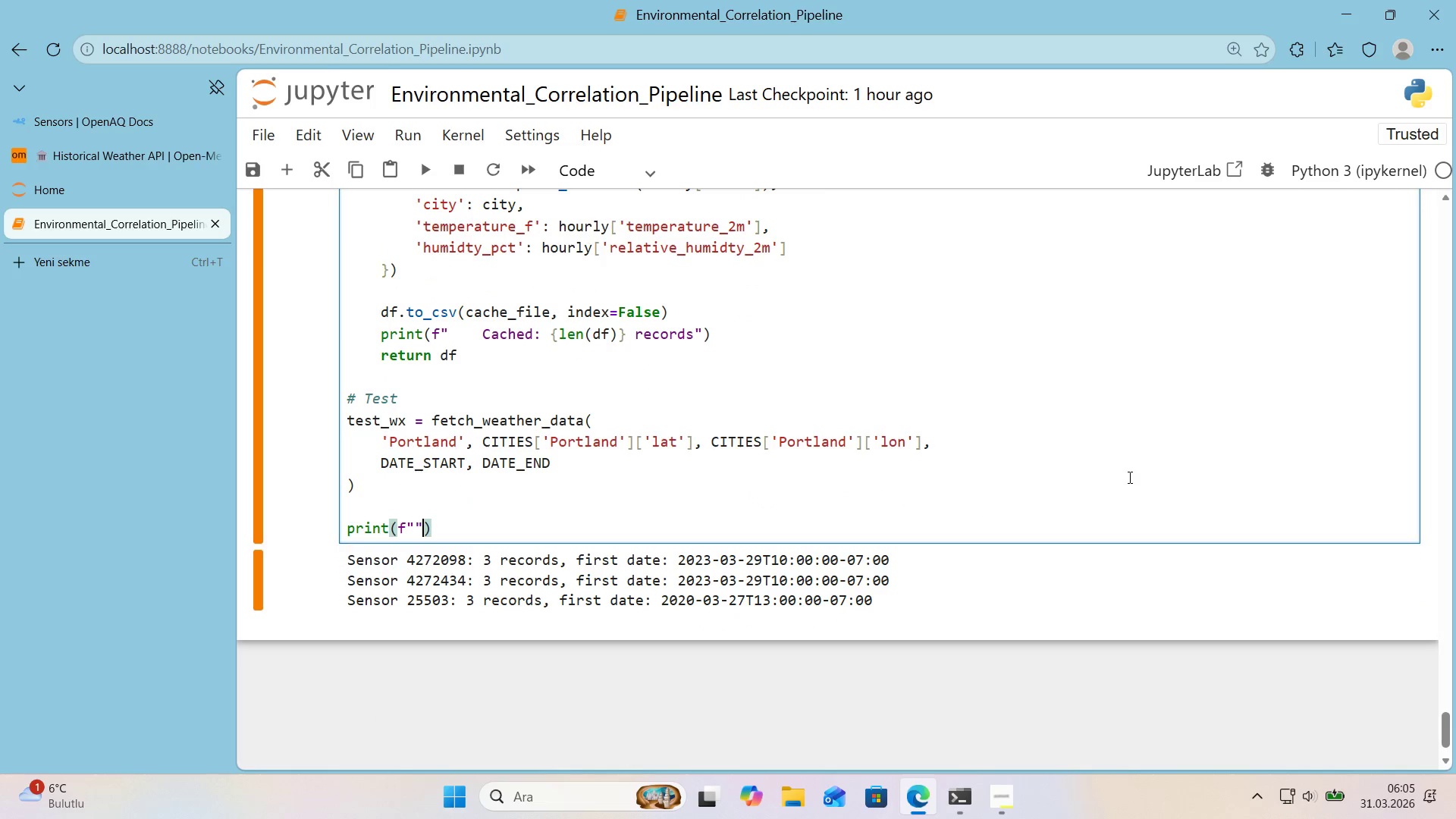 
key(ArrowLeft)
 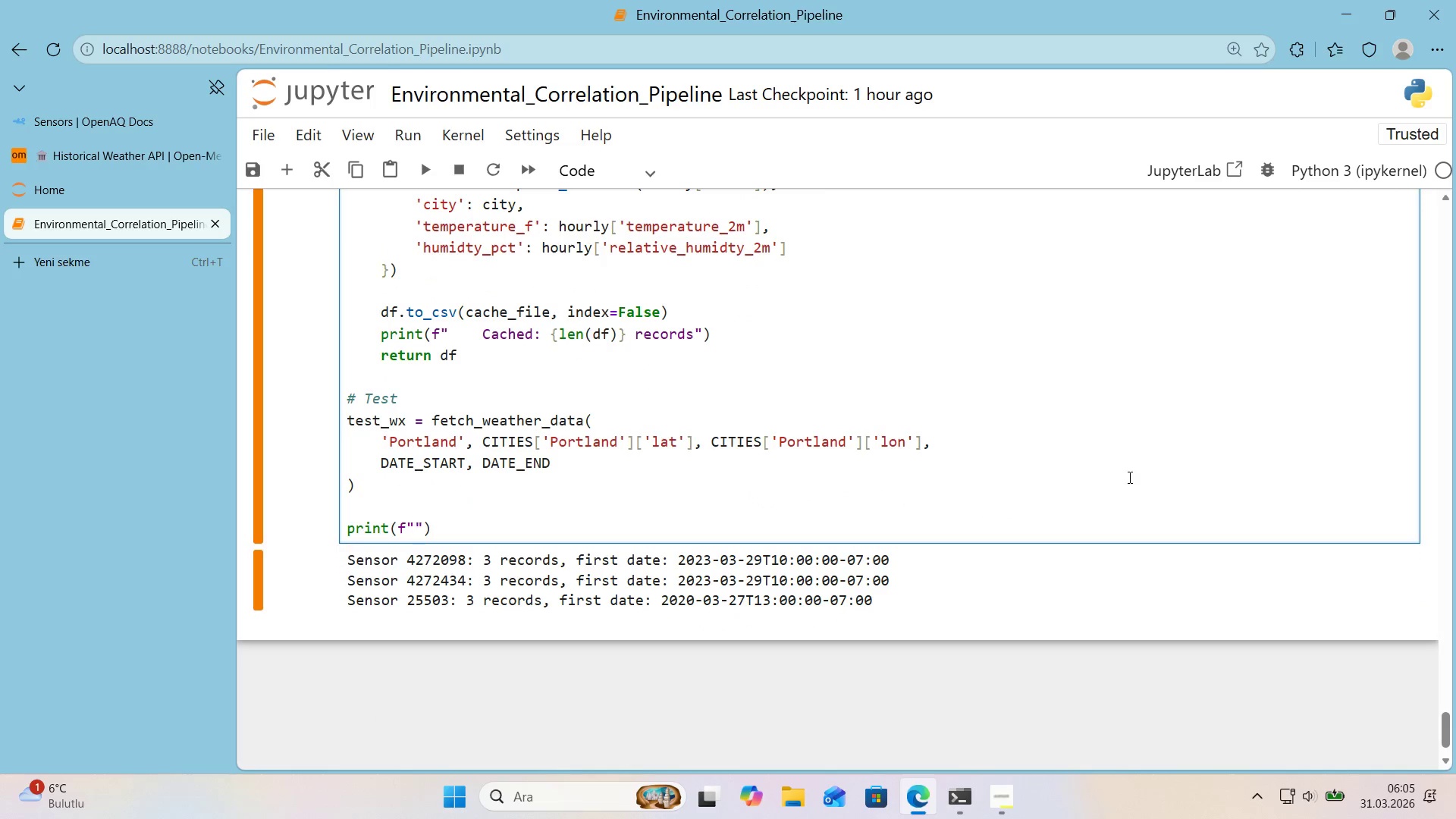 
key(Alt+Control+IntlYen)
 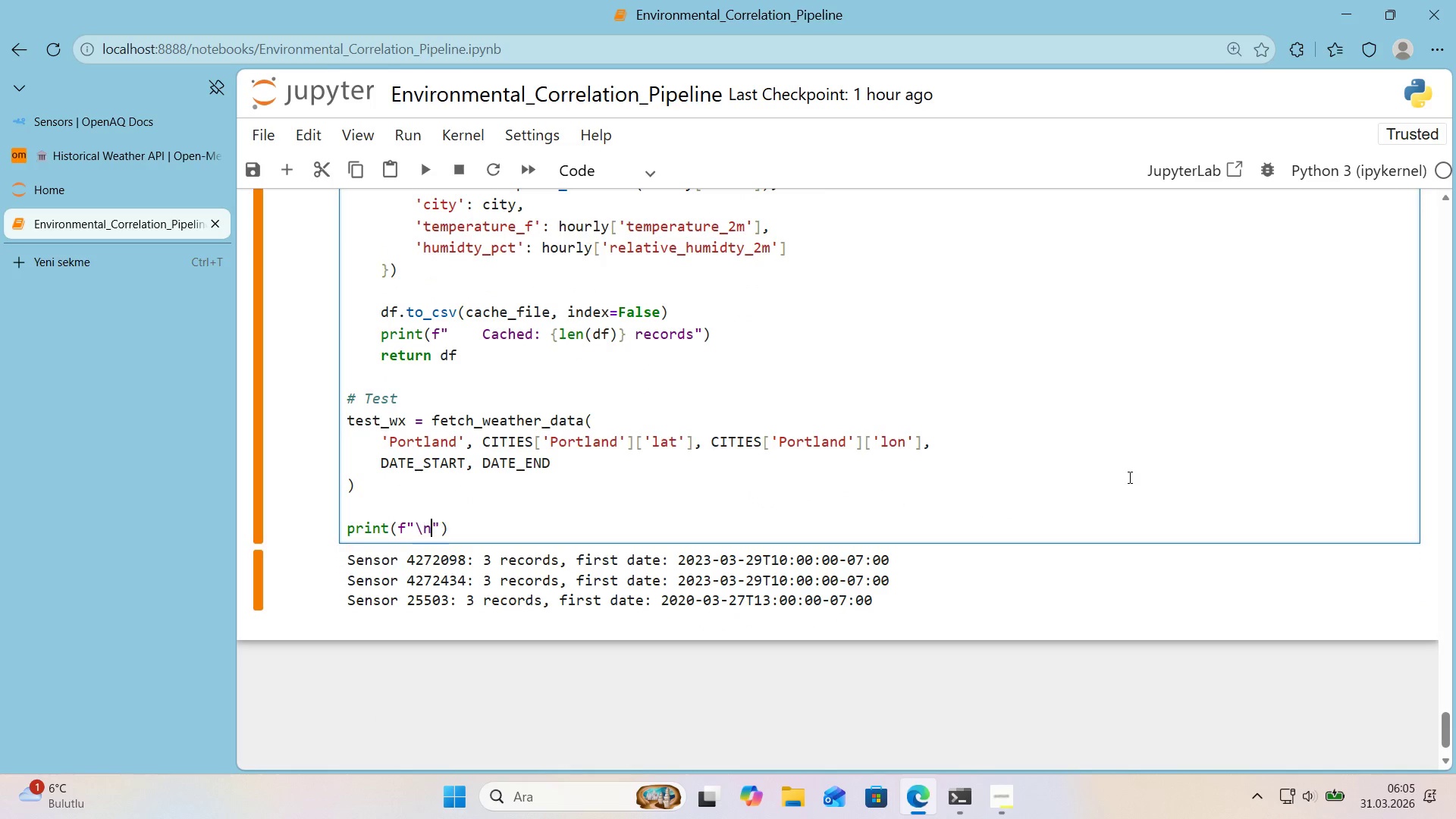 
type(nWa)
key(Backspace)
type(eather Data *()
 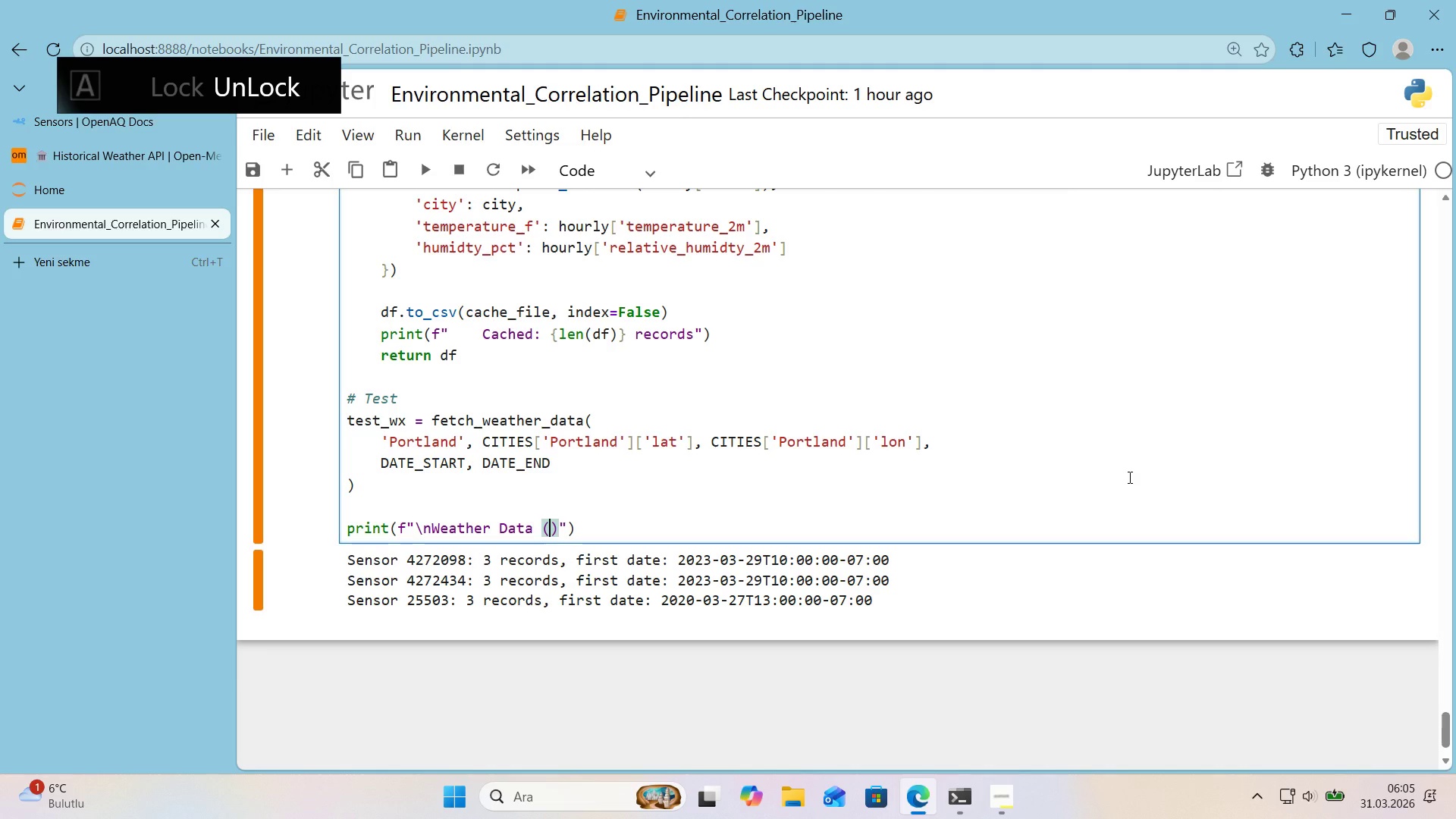 
 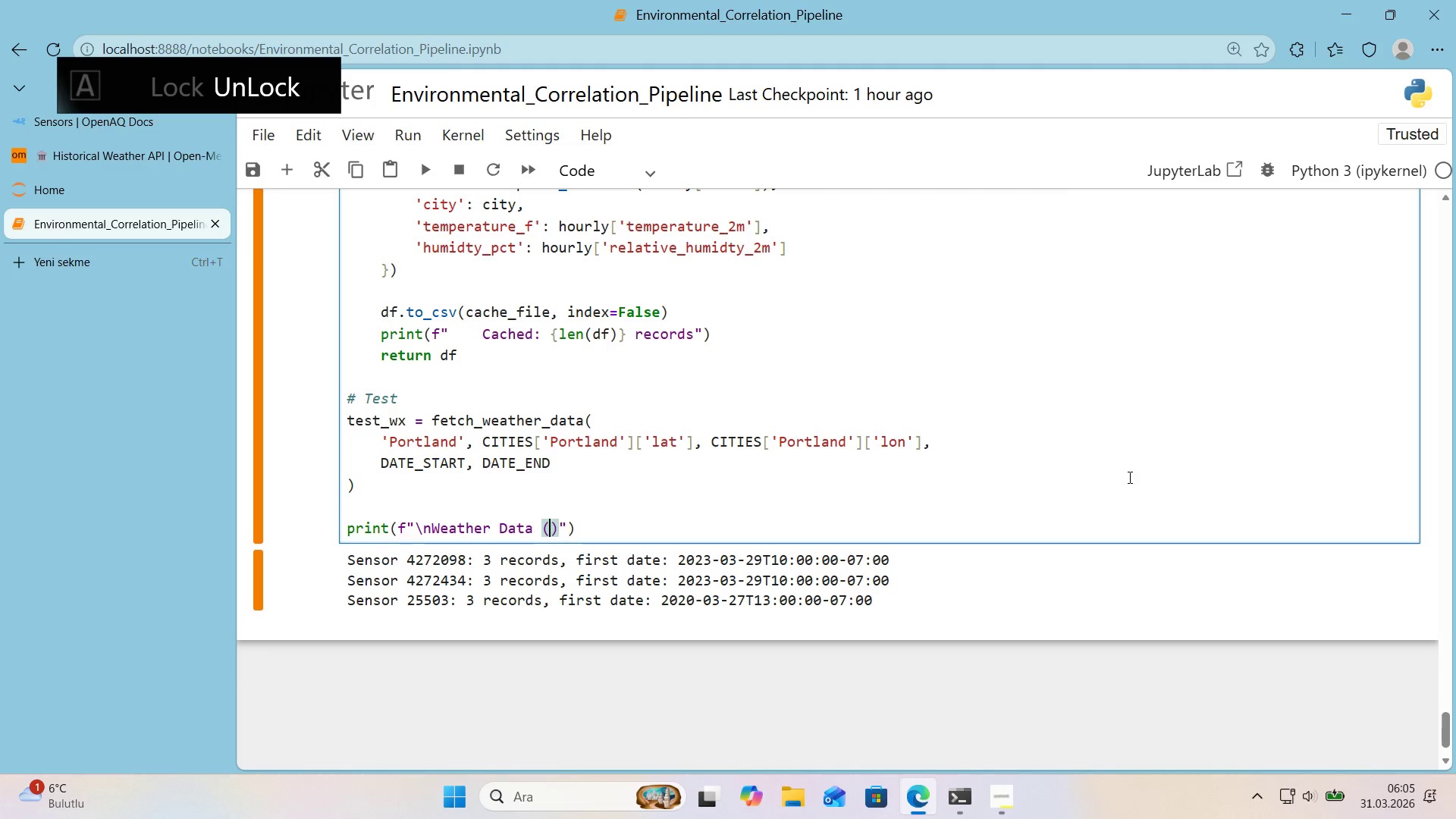 
key(ArrowLeft)
 